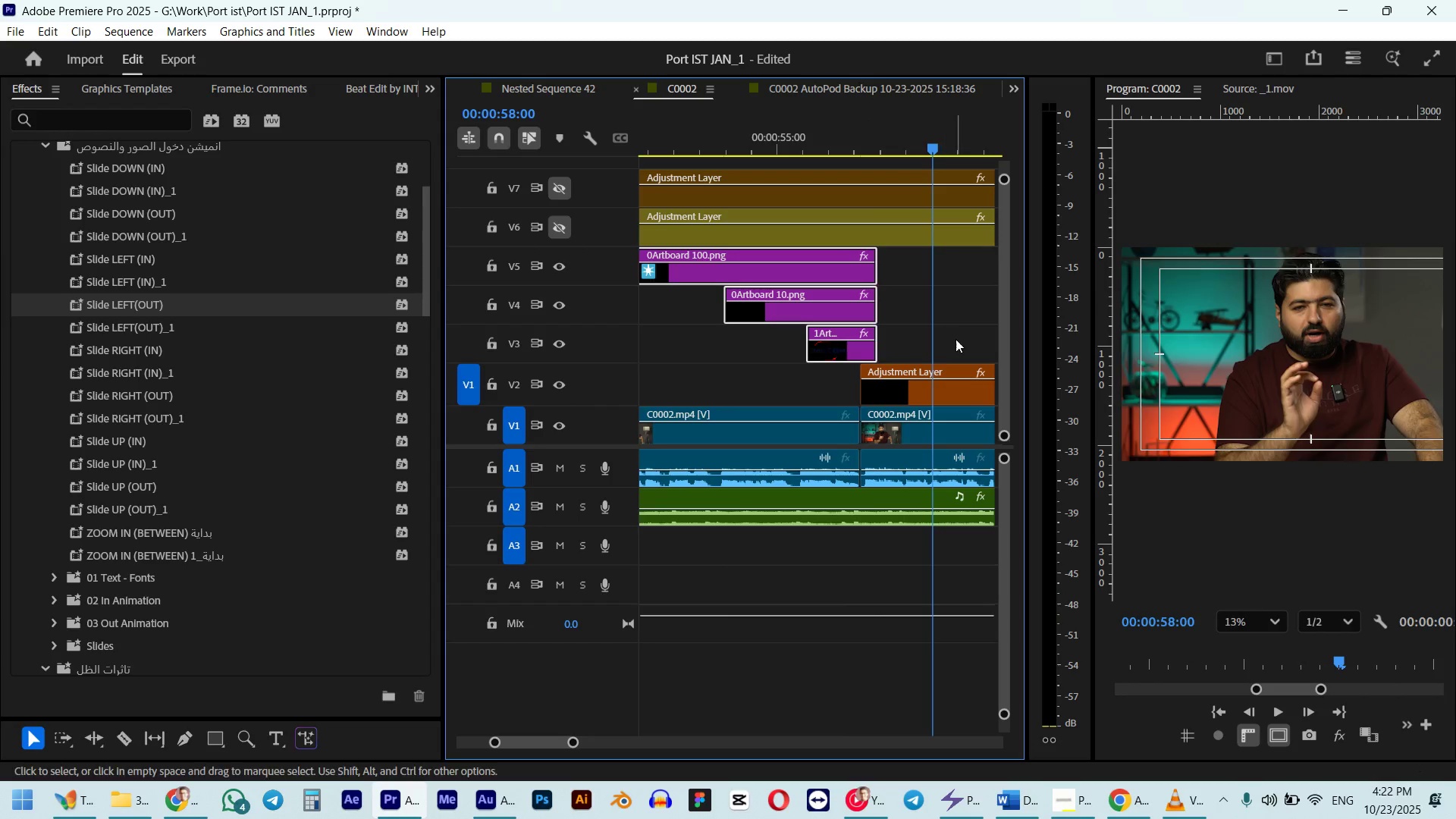 
hold_key(key=AltLeft, duration=0.37)
scroll: coordinate [930, 336], scroll_direction: down, amount: 8.0
 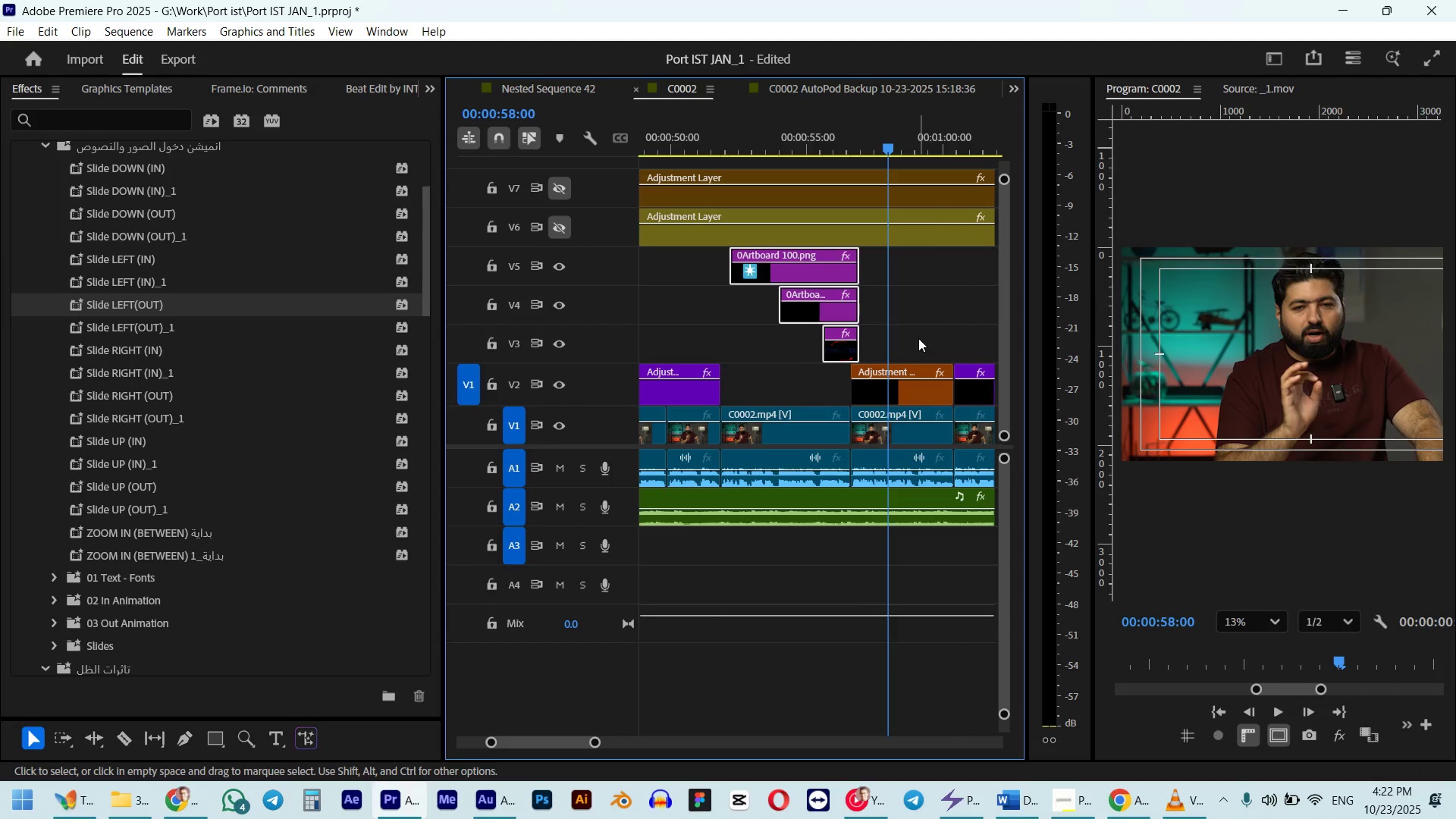 
hold_key(key=AltLeft, duration=0.59)
scroll: coordinate [877, 339], scroll_direction: up, amount: 8.0
 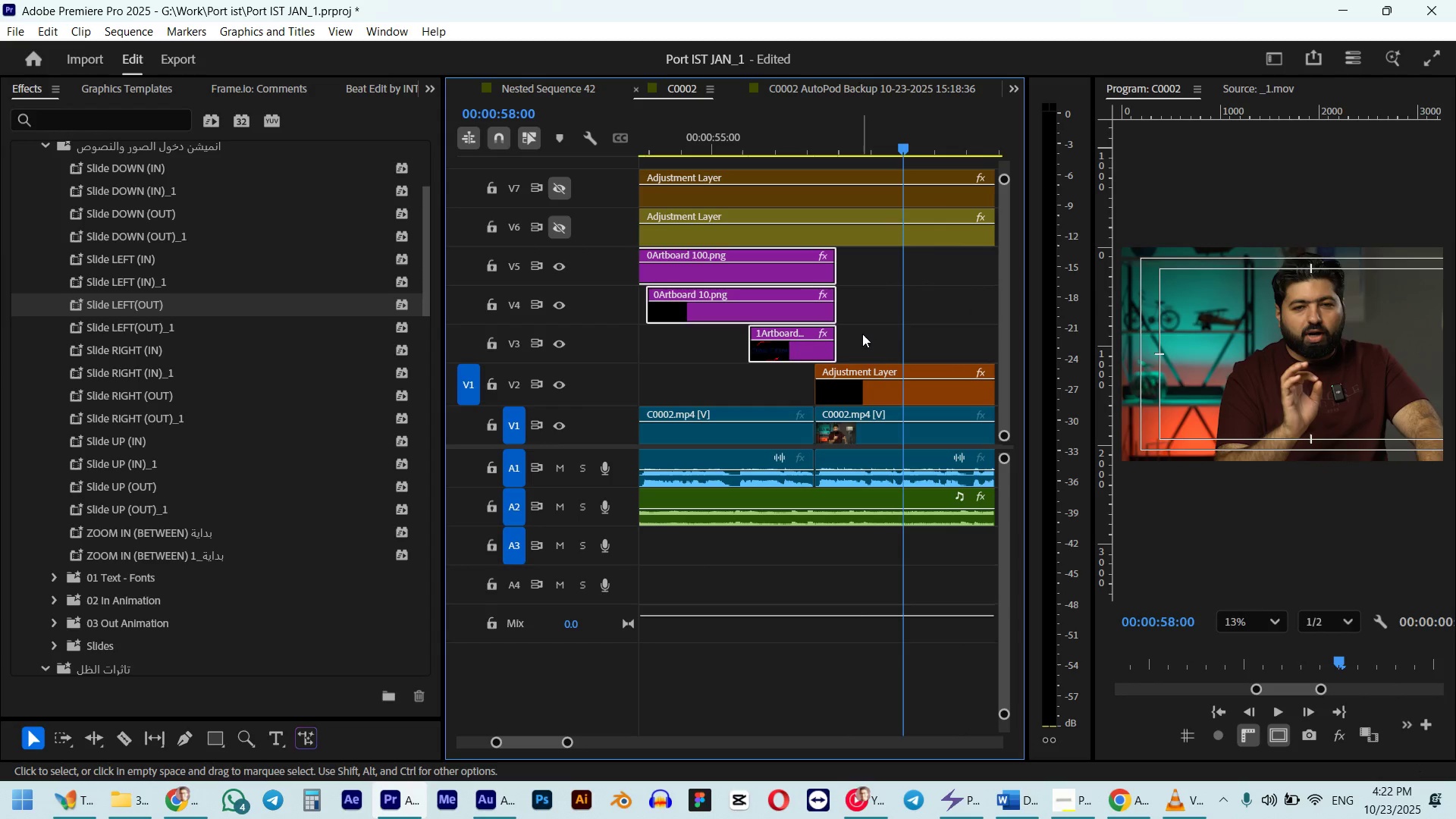 
key(Control+ControlLeft)
 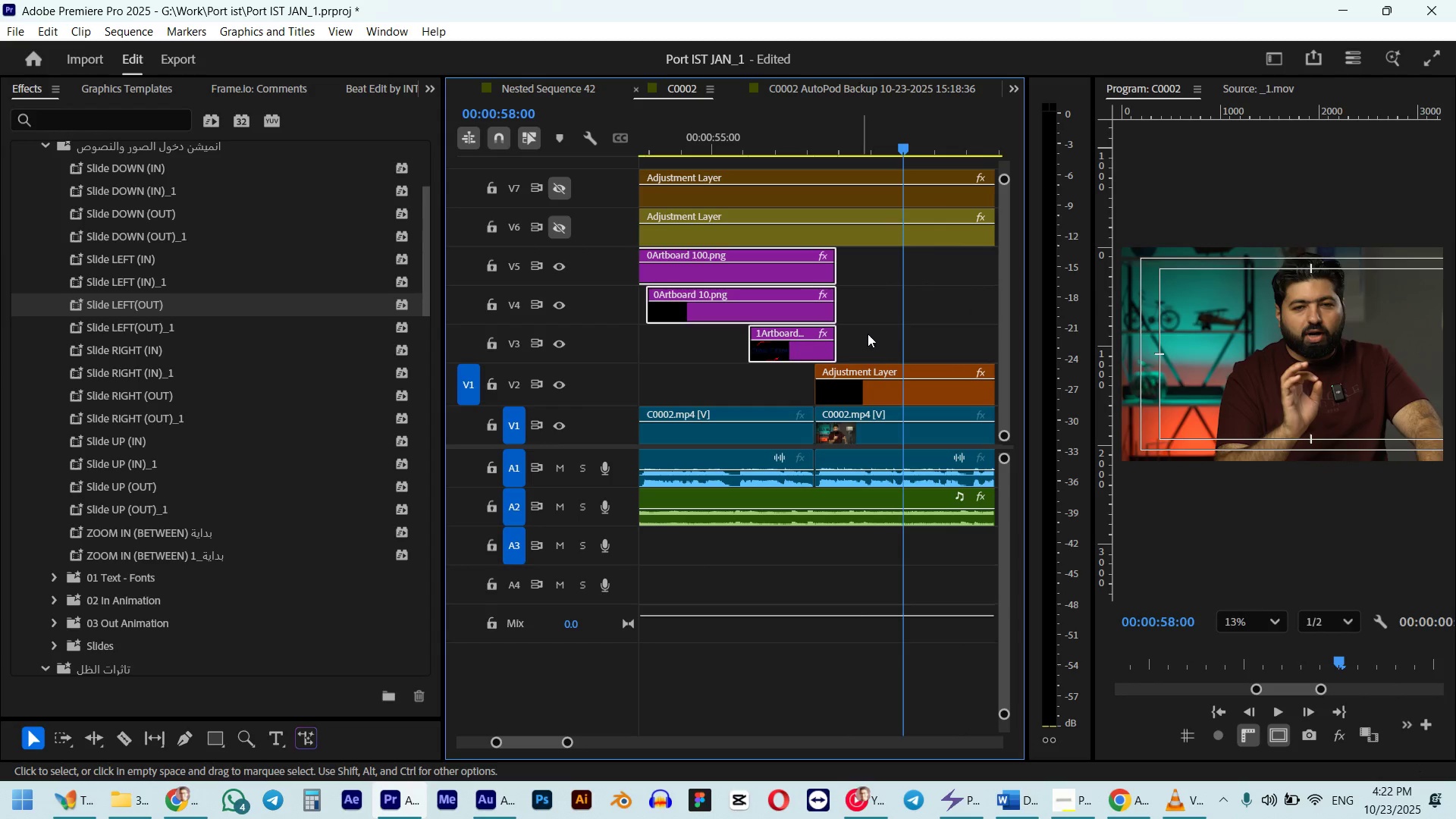 
key(Control+Z)
 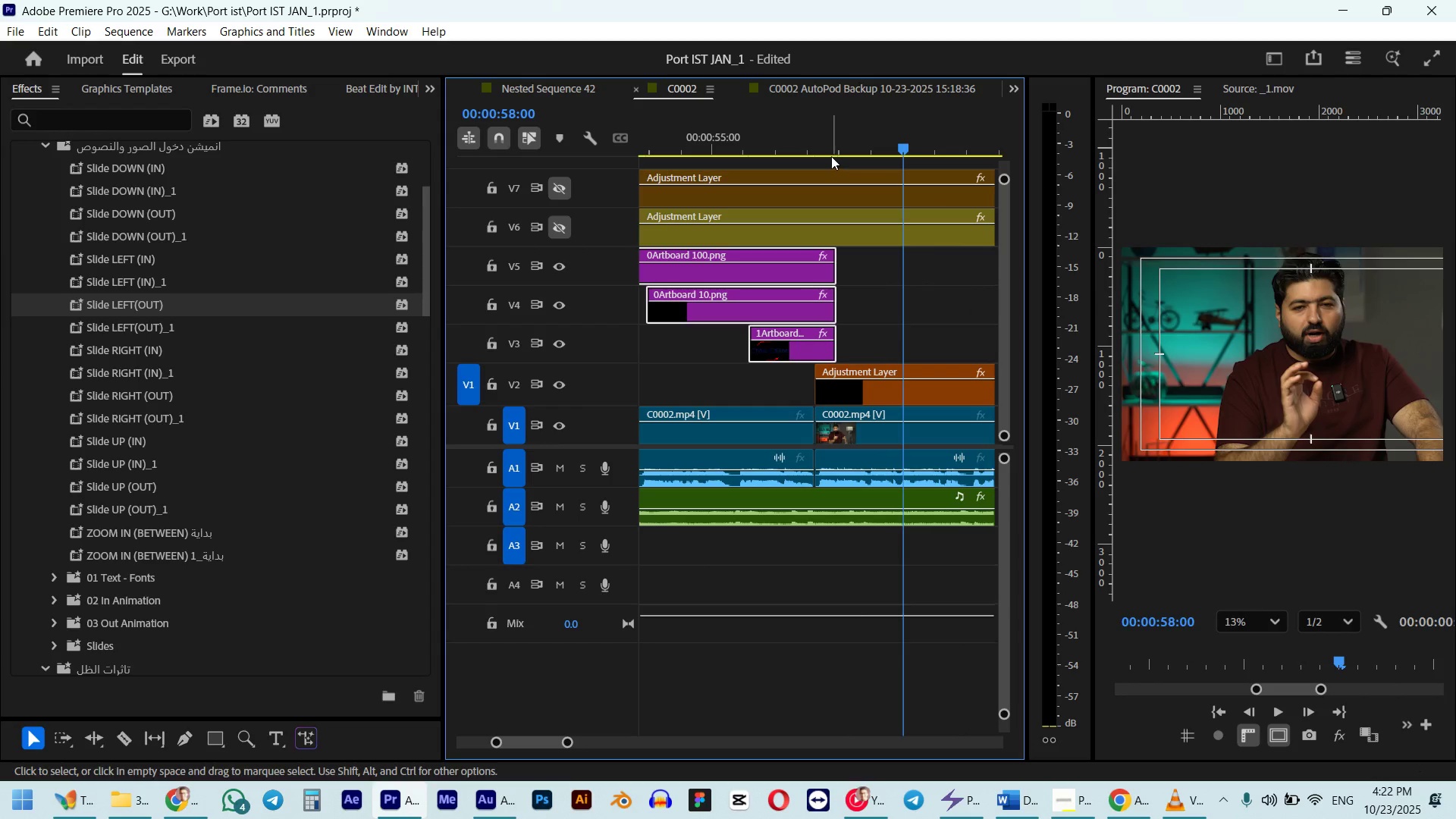 
left_click_drag(start_coordinate=[830, 143], to_coordinate=[843, 146])
 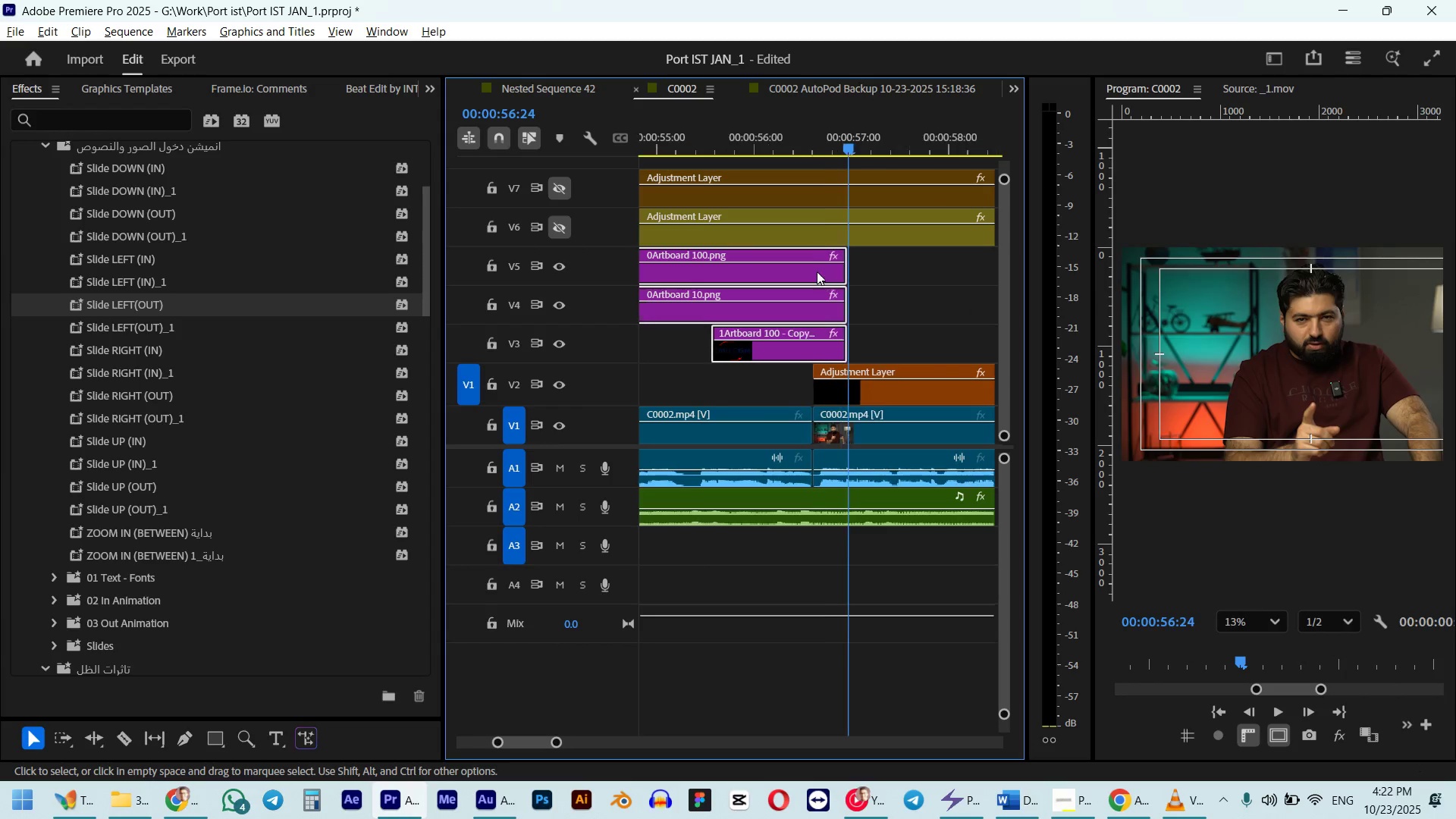 
hold_key(key=ShiftLeft, duration=0.45)
 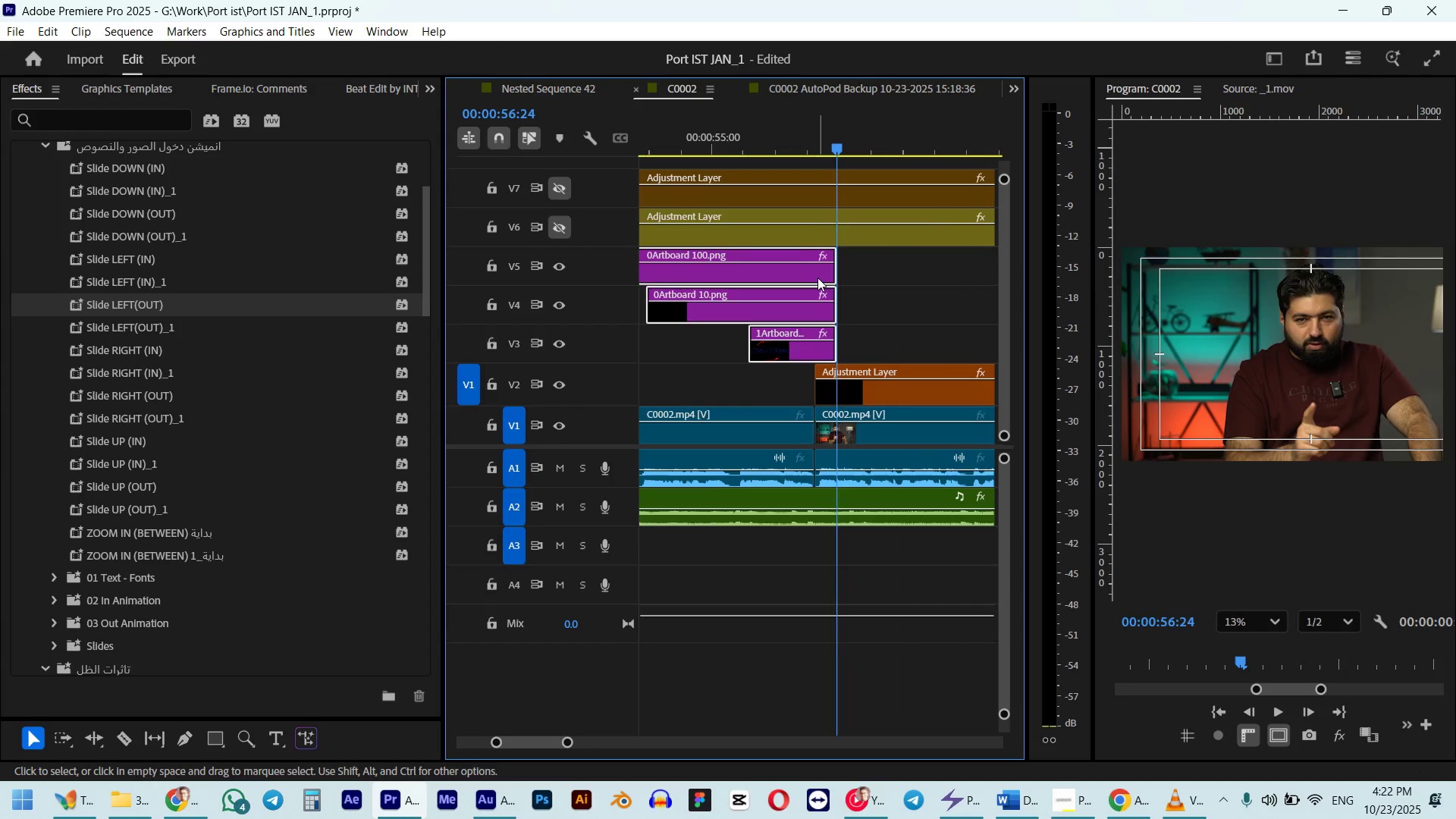 
hold_key(key=AltLeft, duration=0.3)
scroll: coordinate [817, 273], scroll_direction: up, amount: 4.0
 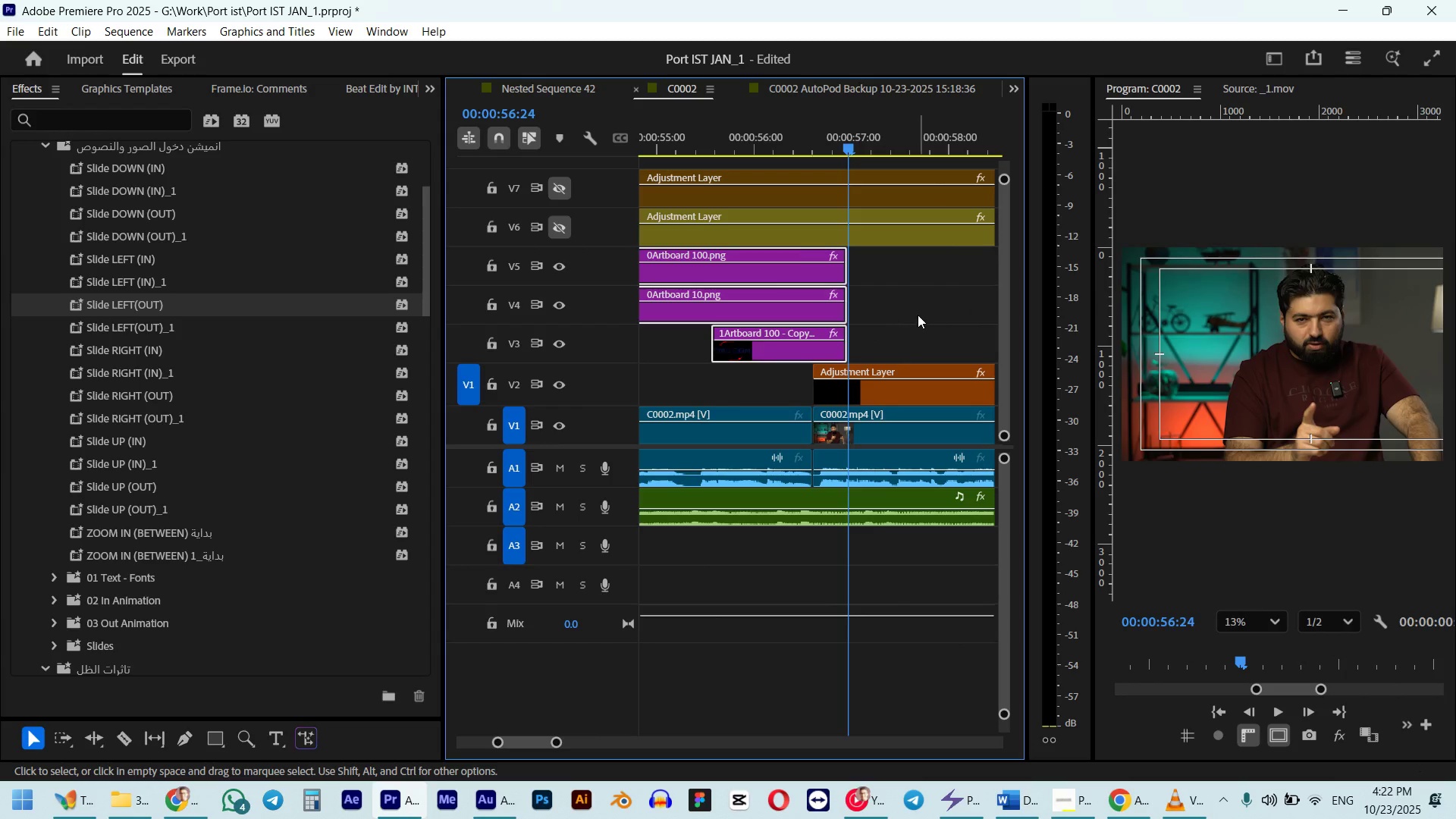 
left_click([918, 315])
 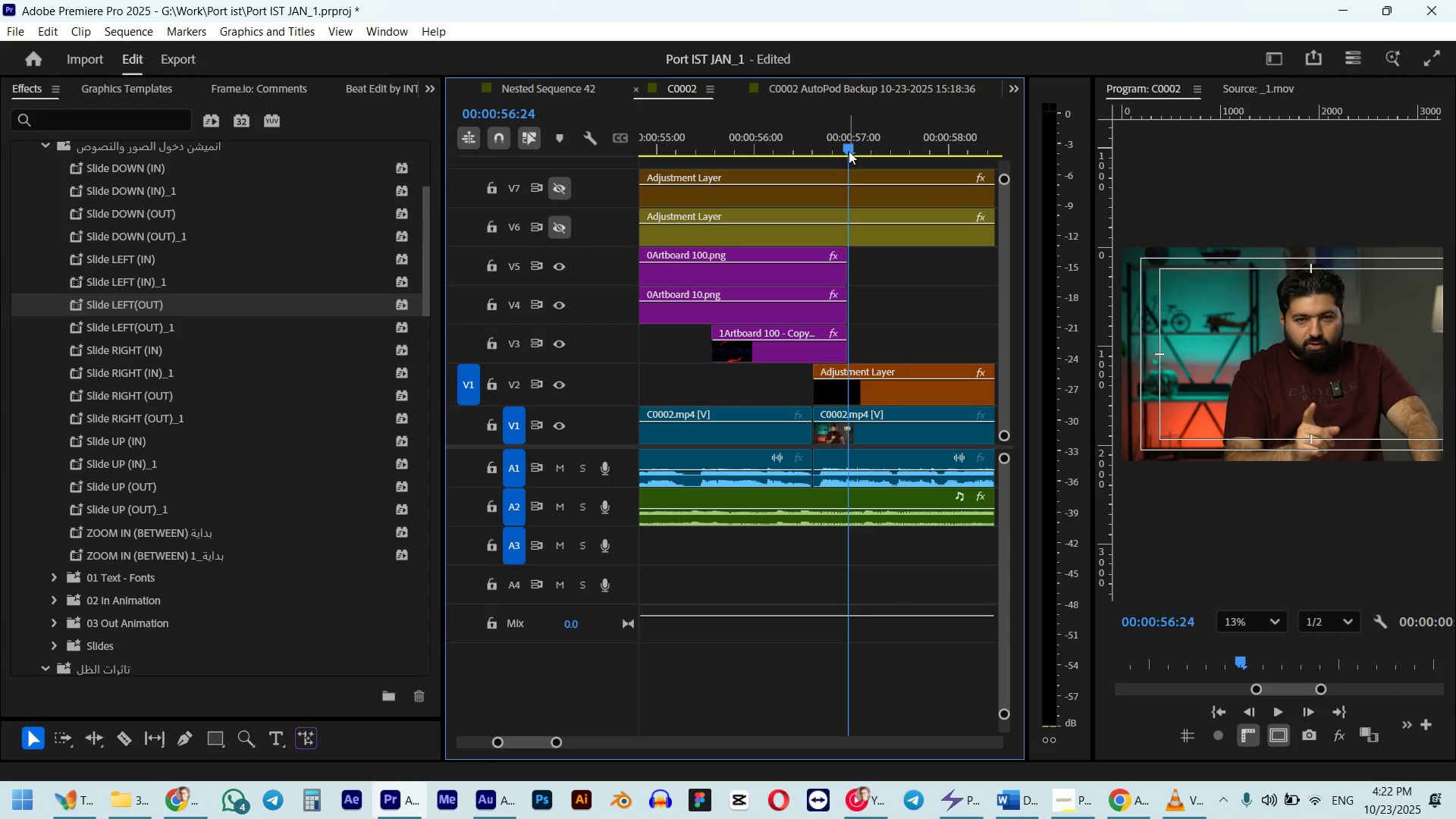 
key(Shift+ArrowLeft)
 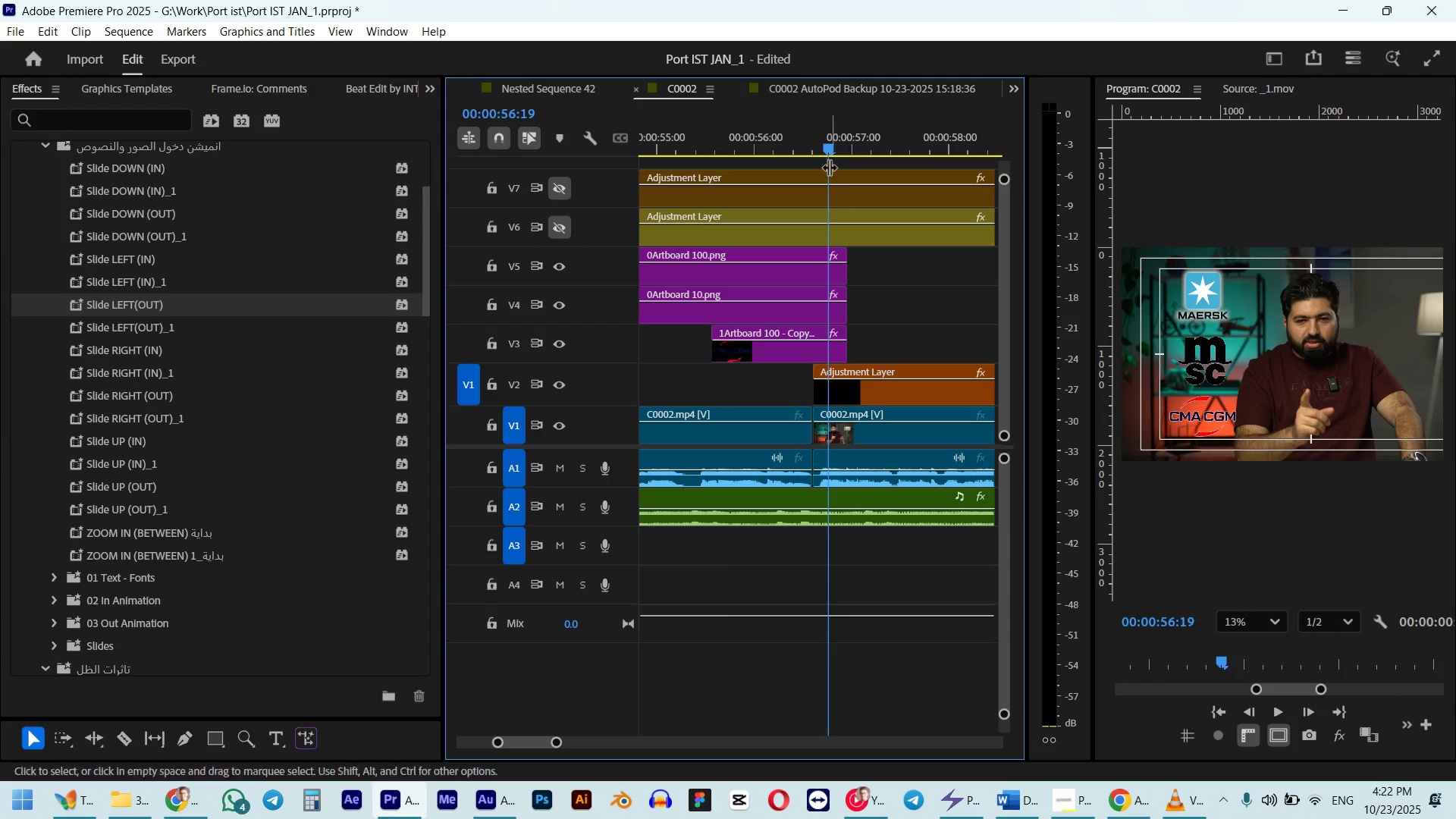 
left_click_drag(start_coordinate=[827, 144], to_coordinate=[839, 146])
 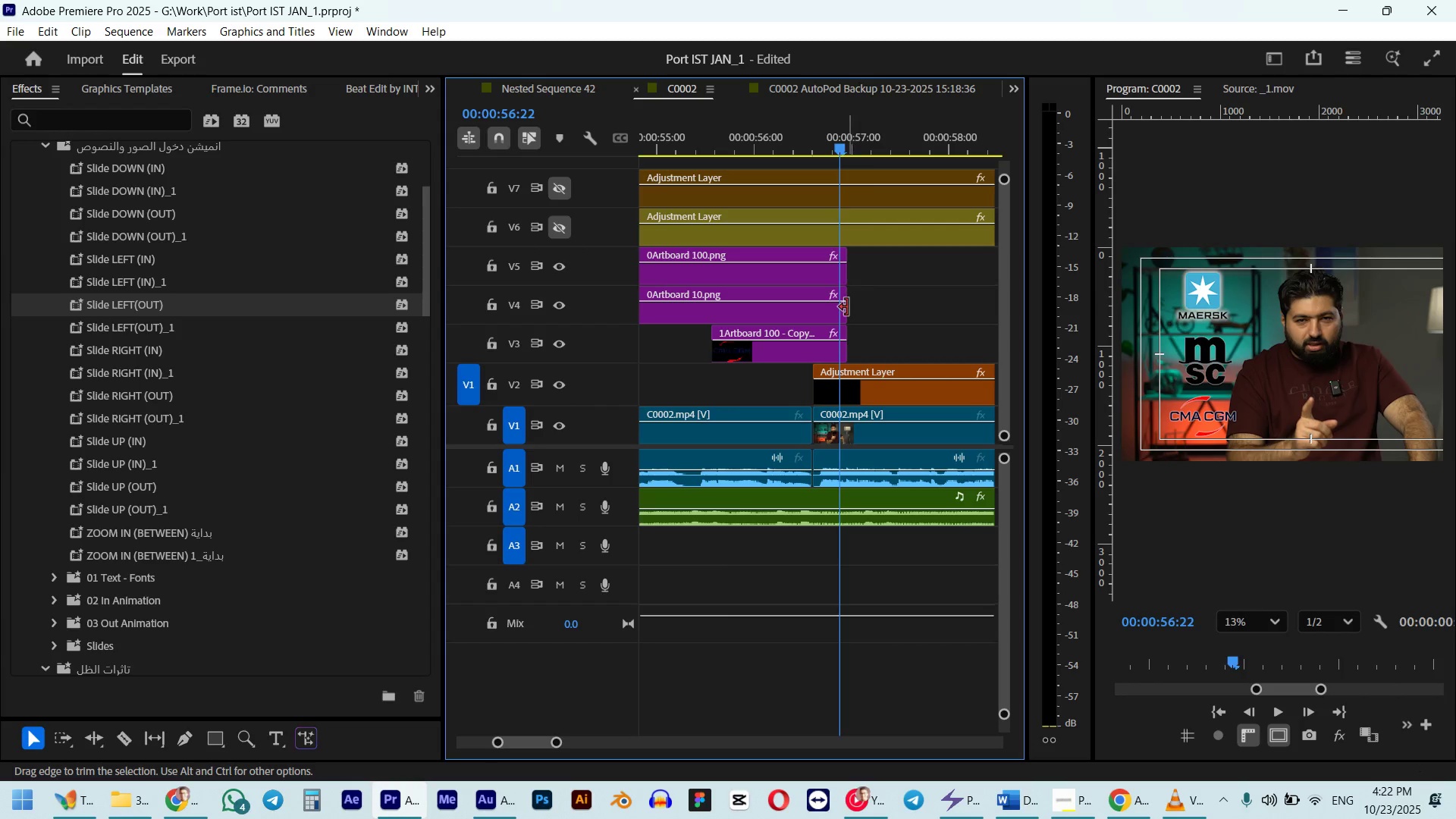 
left_click_drag(start_coordinate=[847, 307], to_coordinate=[839, 307])
 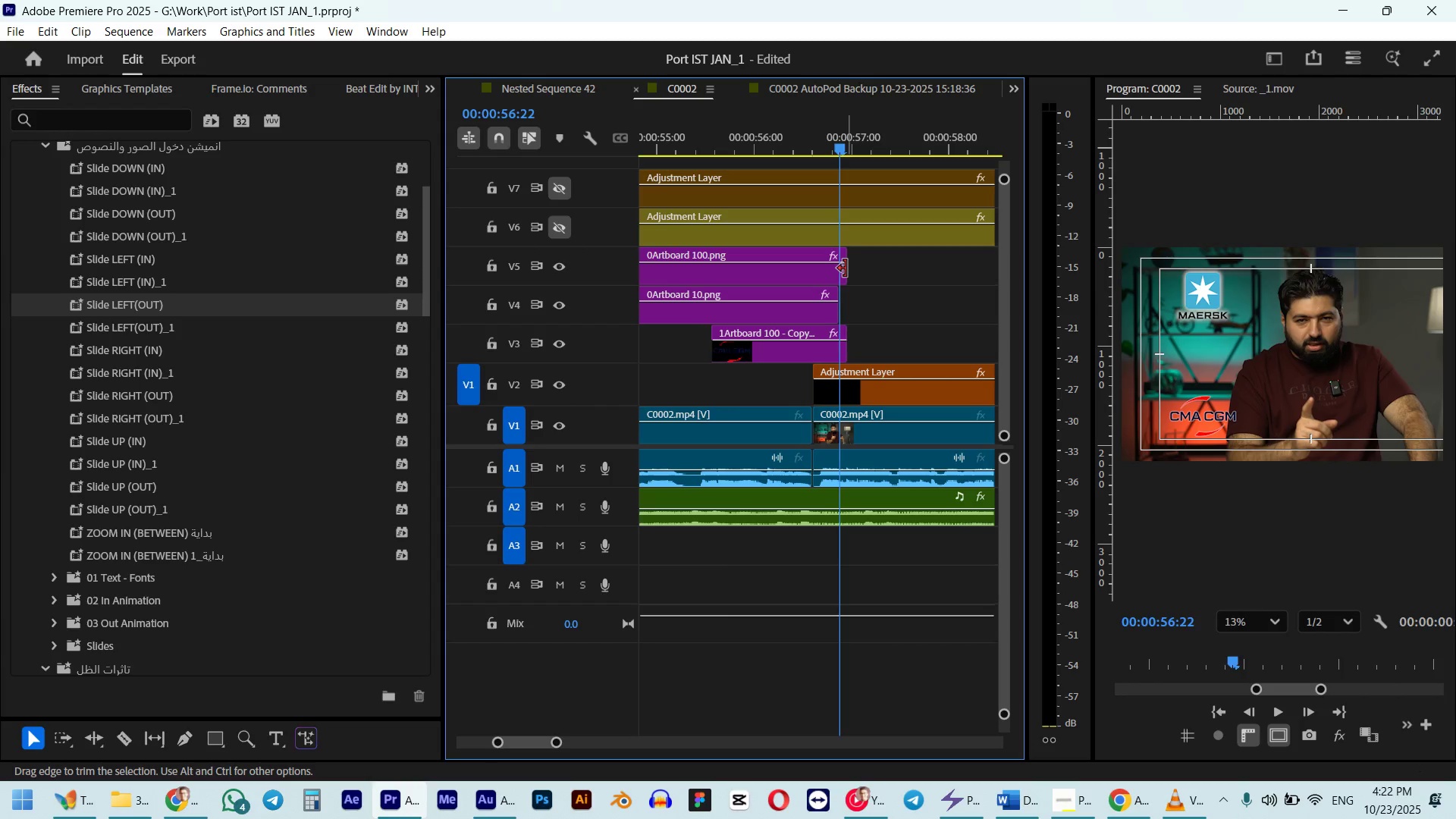 
left_click_drag(start_coordinate=[846, 268], to_coordinate=[828, 268])
 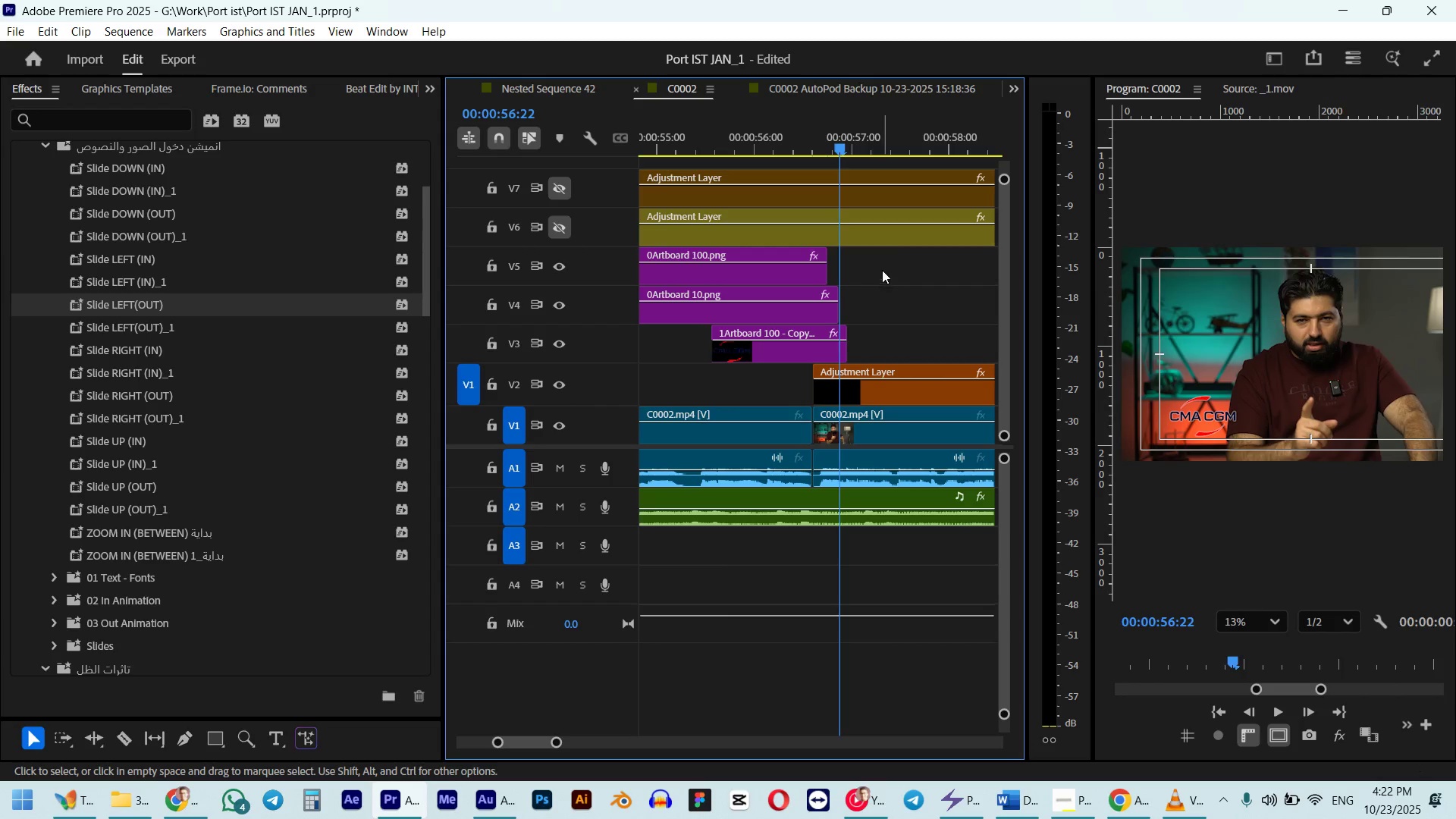 
left_click_drag(start_coordinate=[880, 262], to_coordinate=[799, 335])
 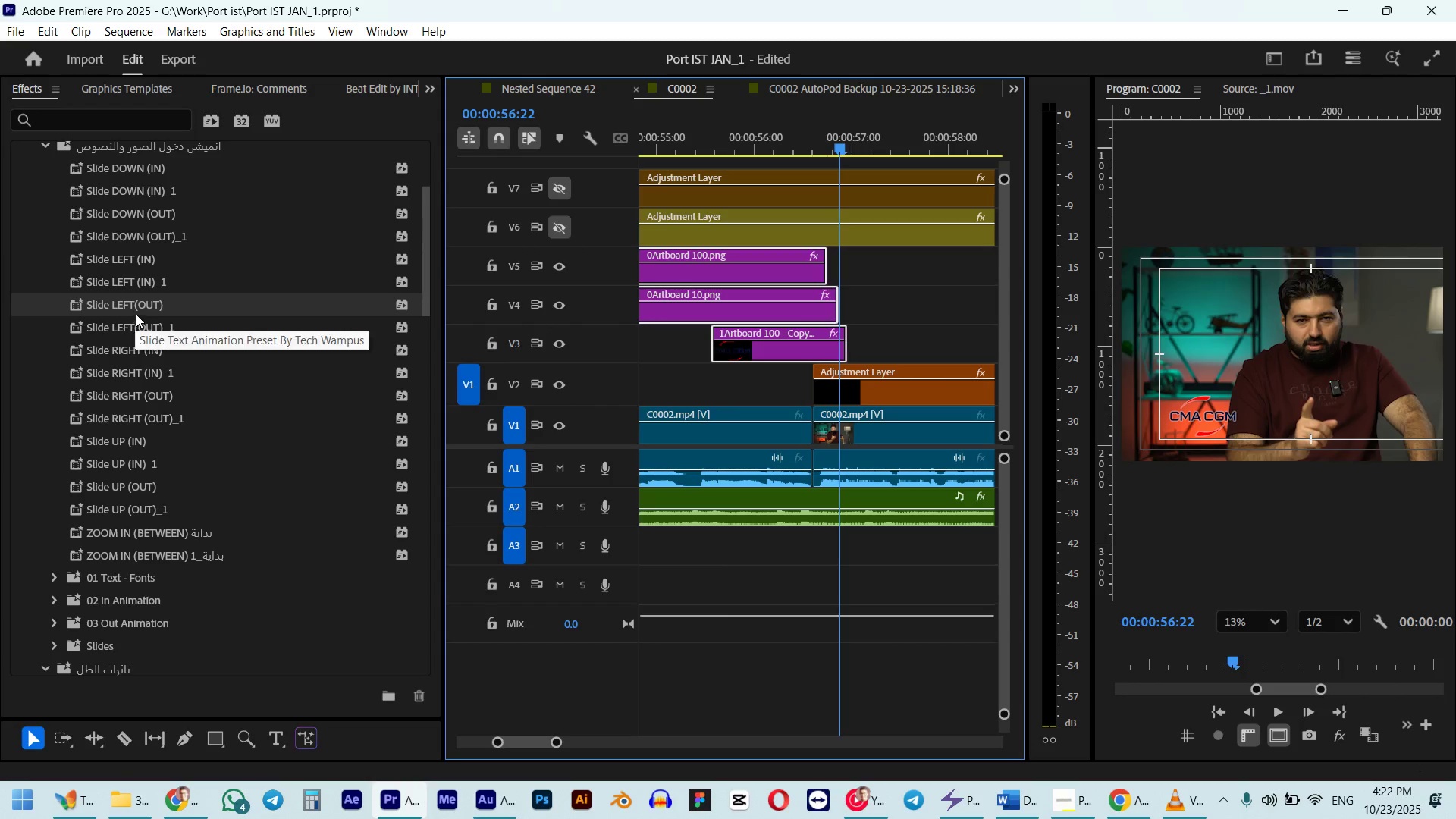 
left_click_drag(start_coordinate=[140, 299], to_coordinate=[799, 290])
 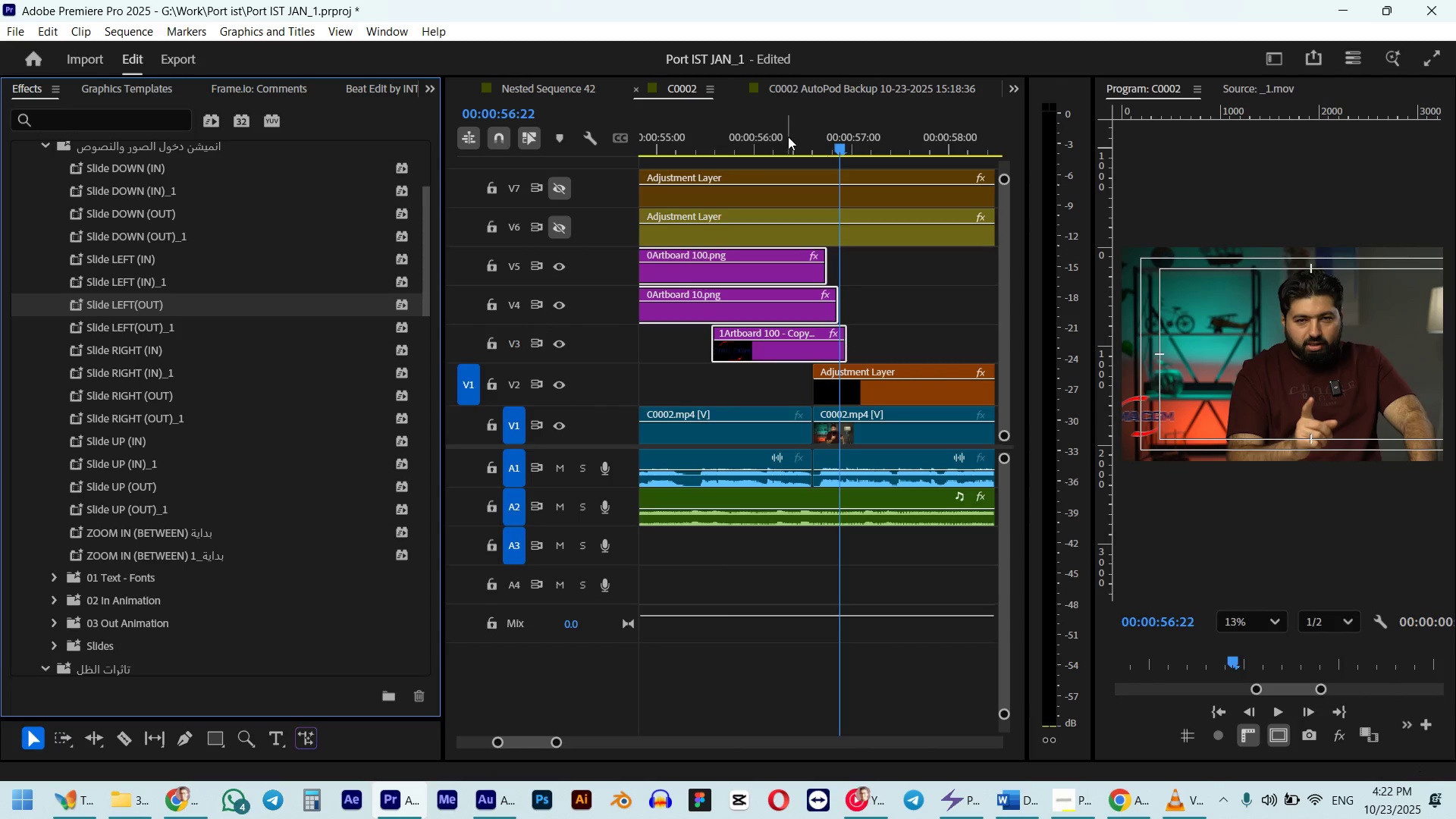 
left_click([785, 139])
 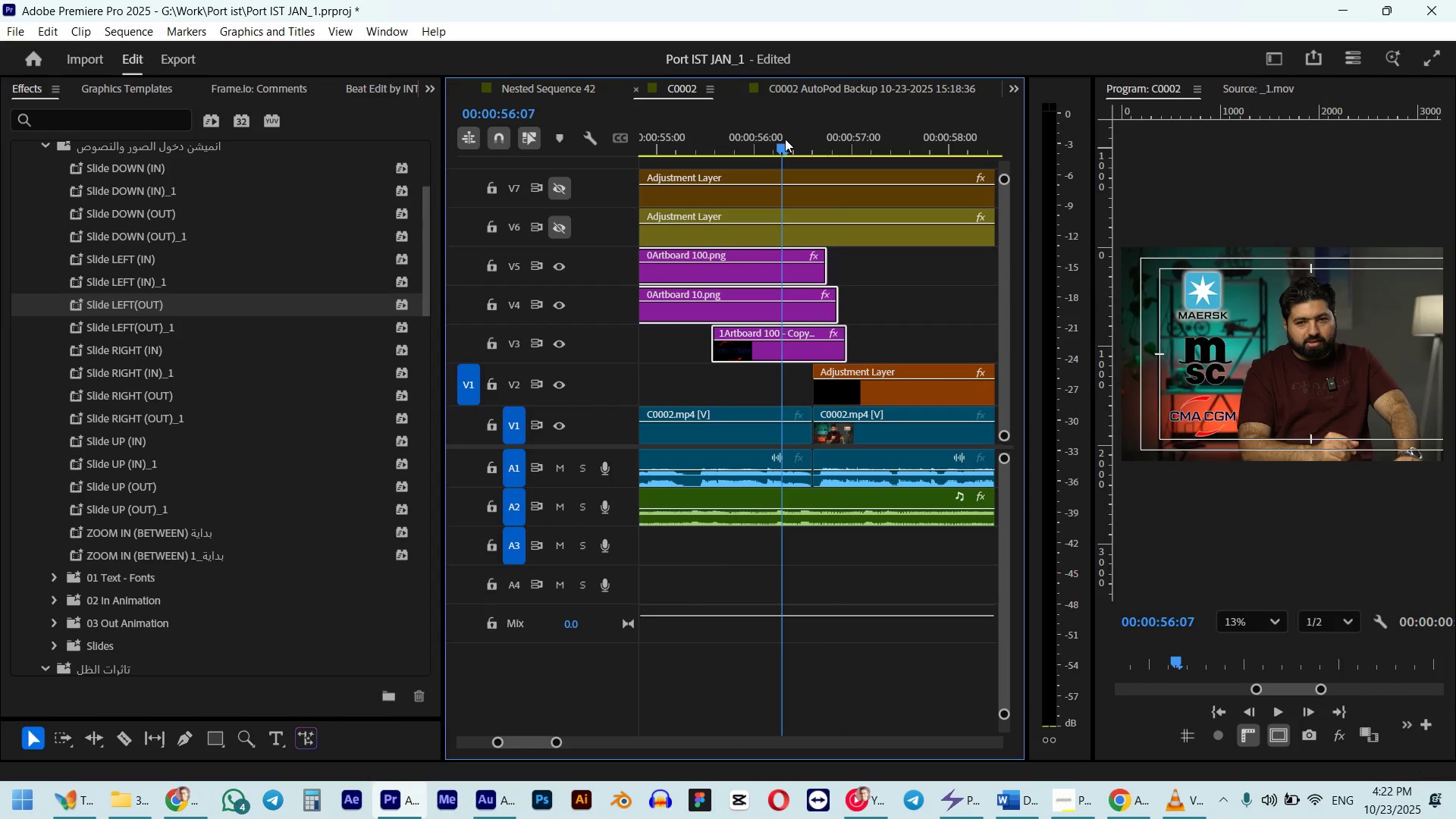 
key(Space)
 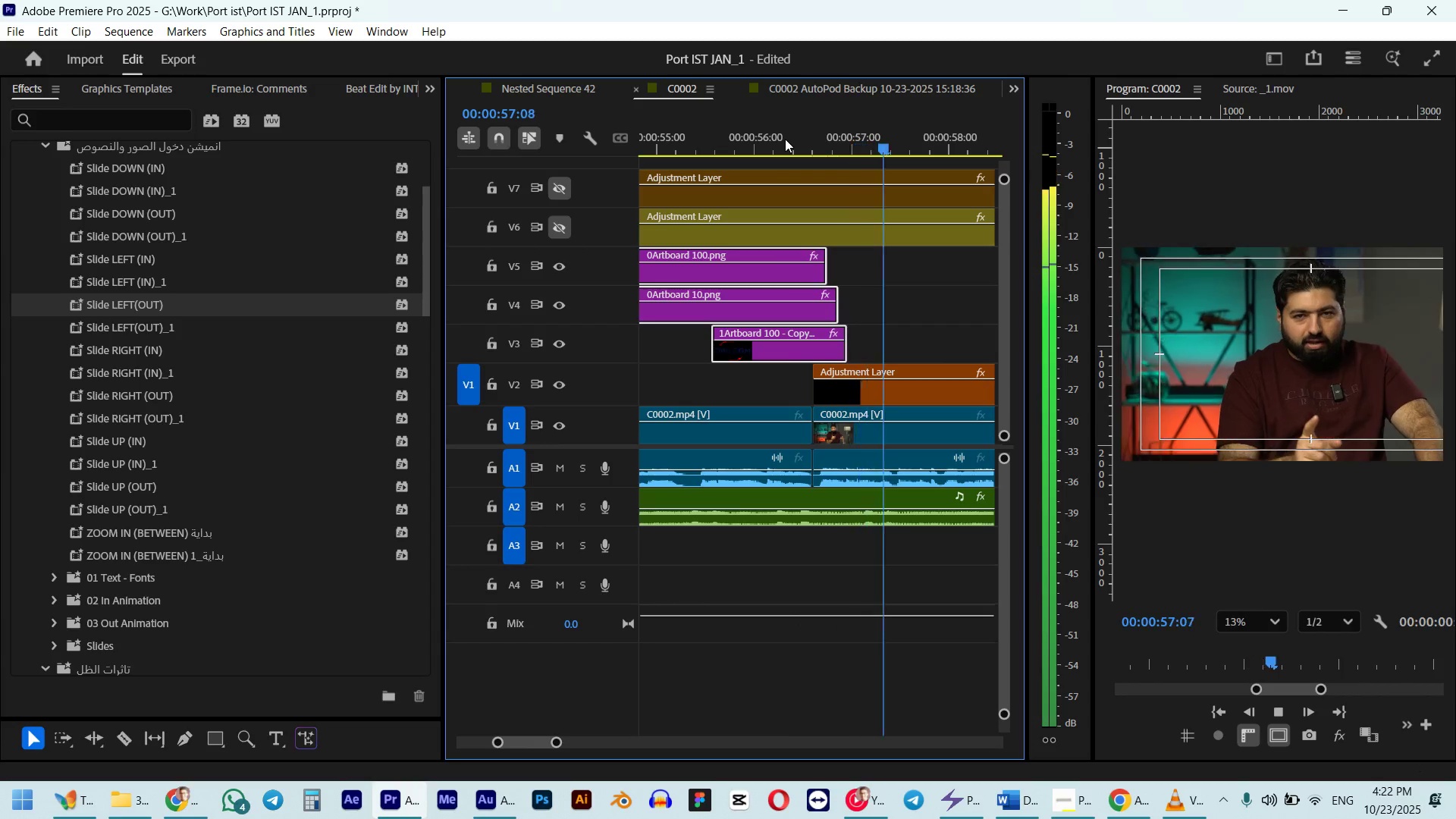 
key(Space)
 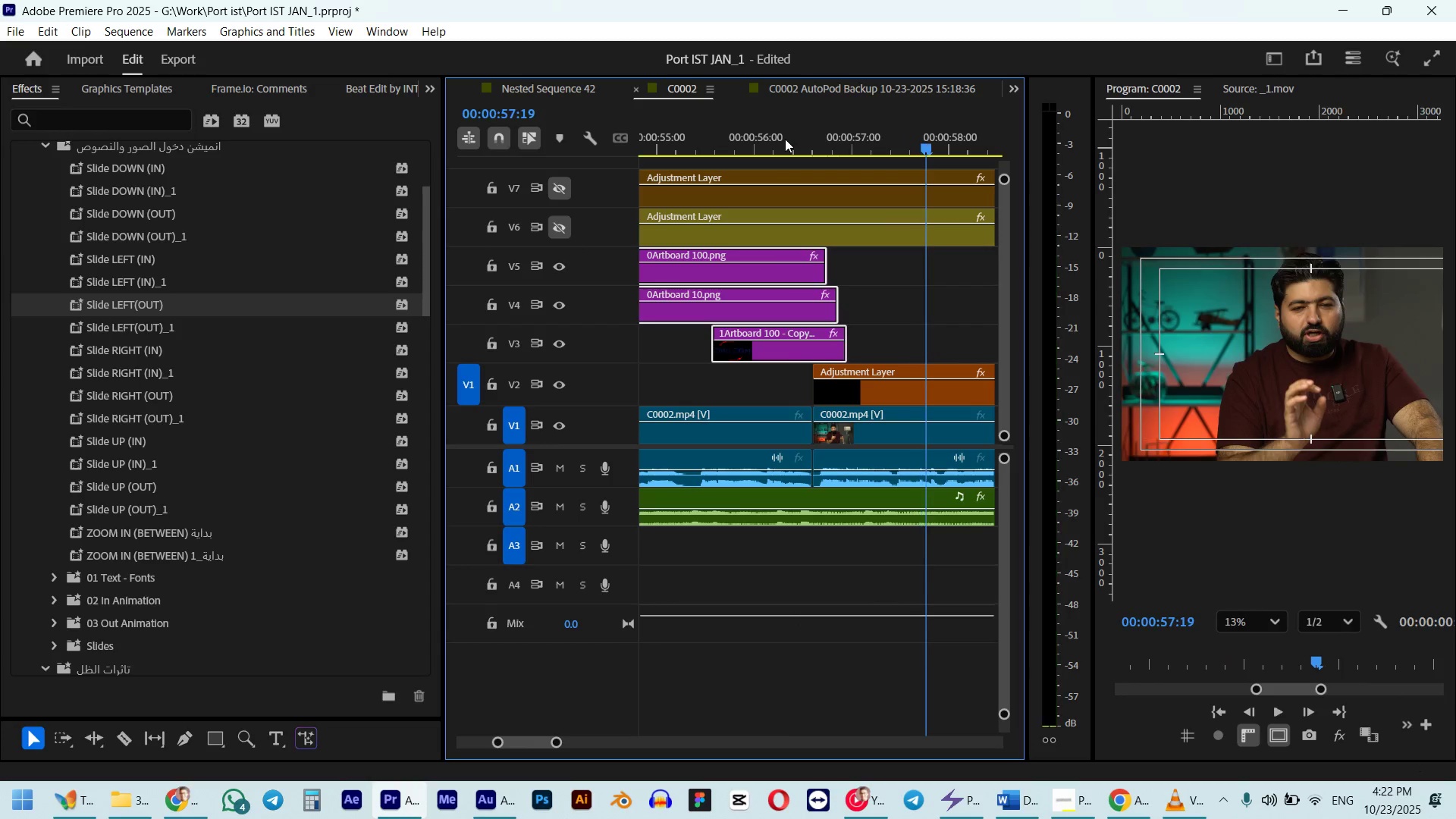 
left_click([785, 139])
 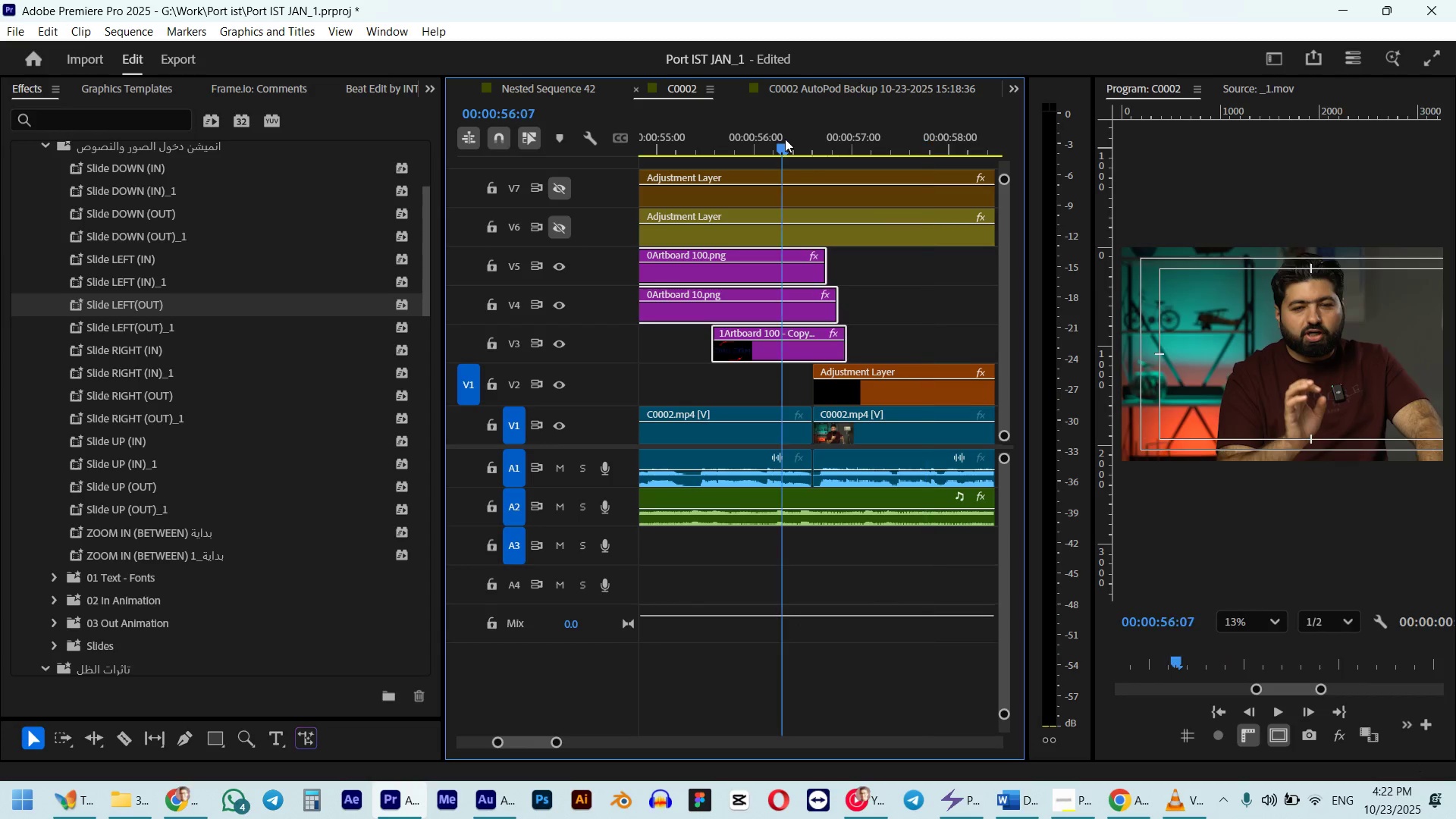 
key(Space)
 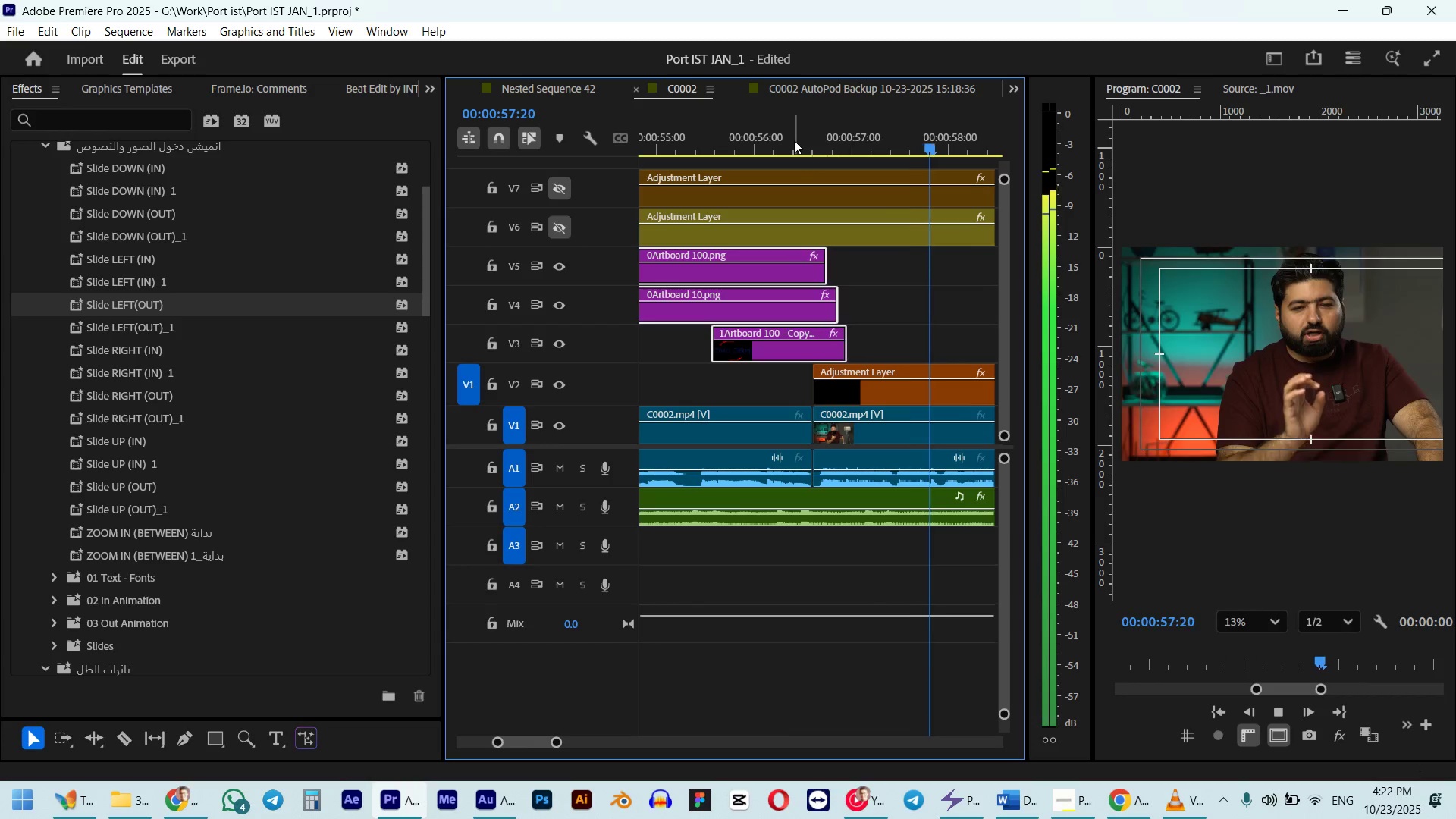 
wait(5.69)
 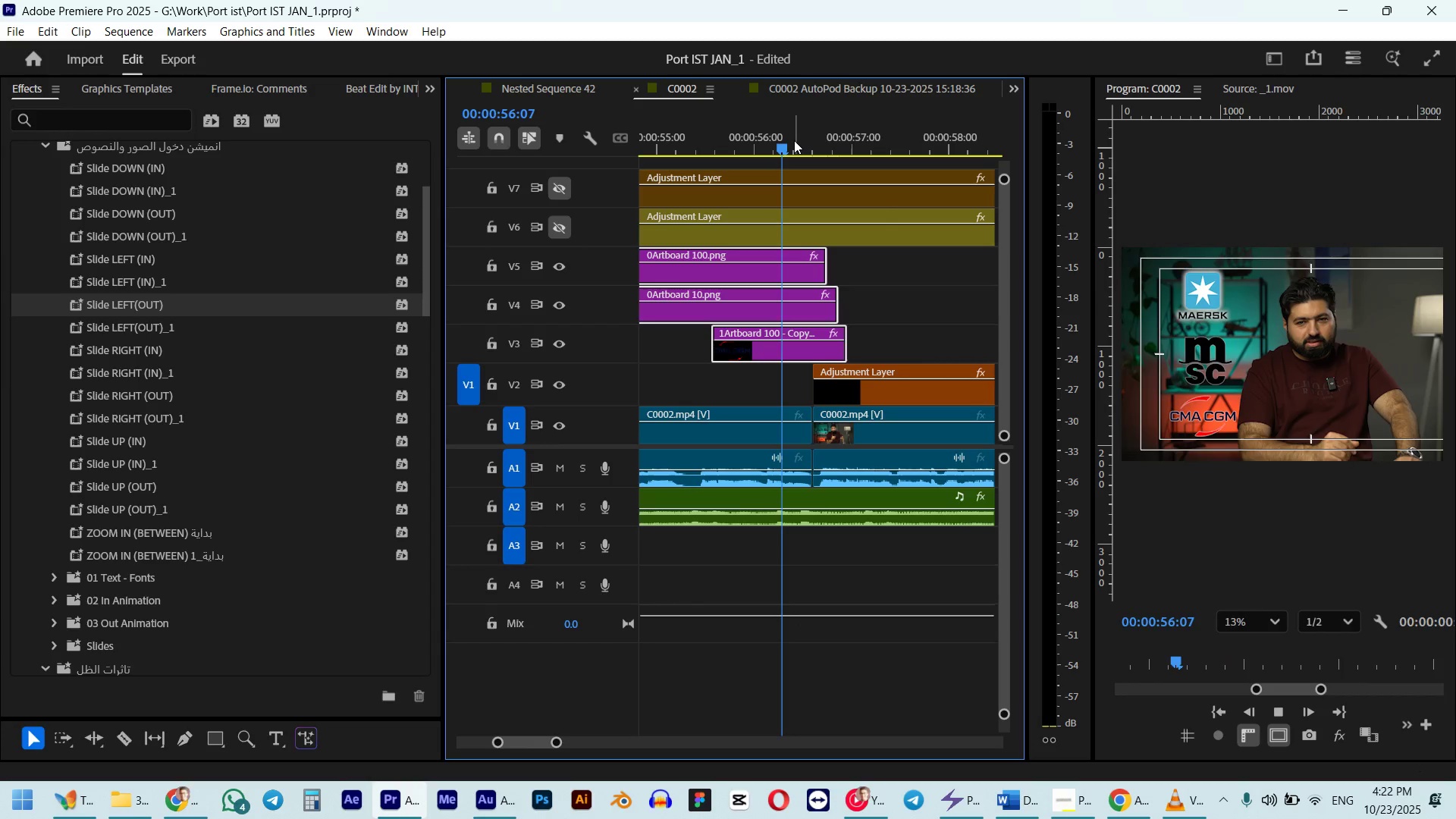 
scroll: coordinate [836, 306], scroll_direction: down, amount: 16.0
 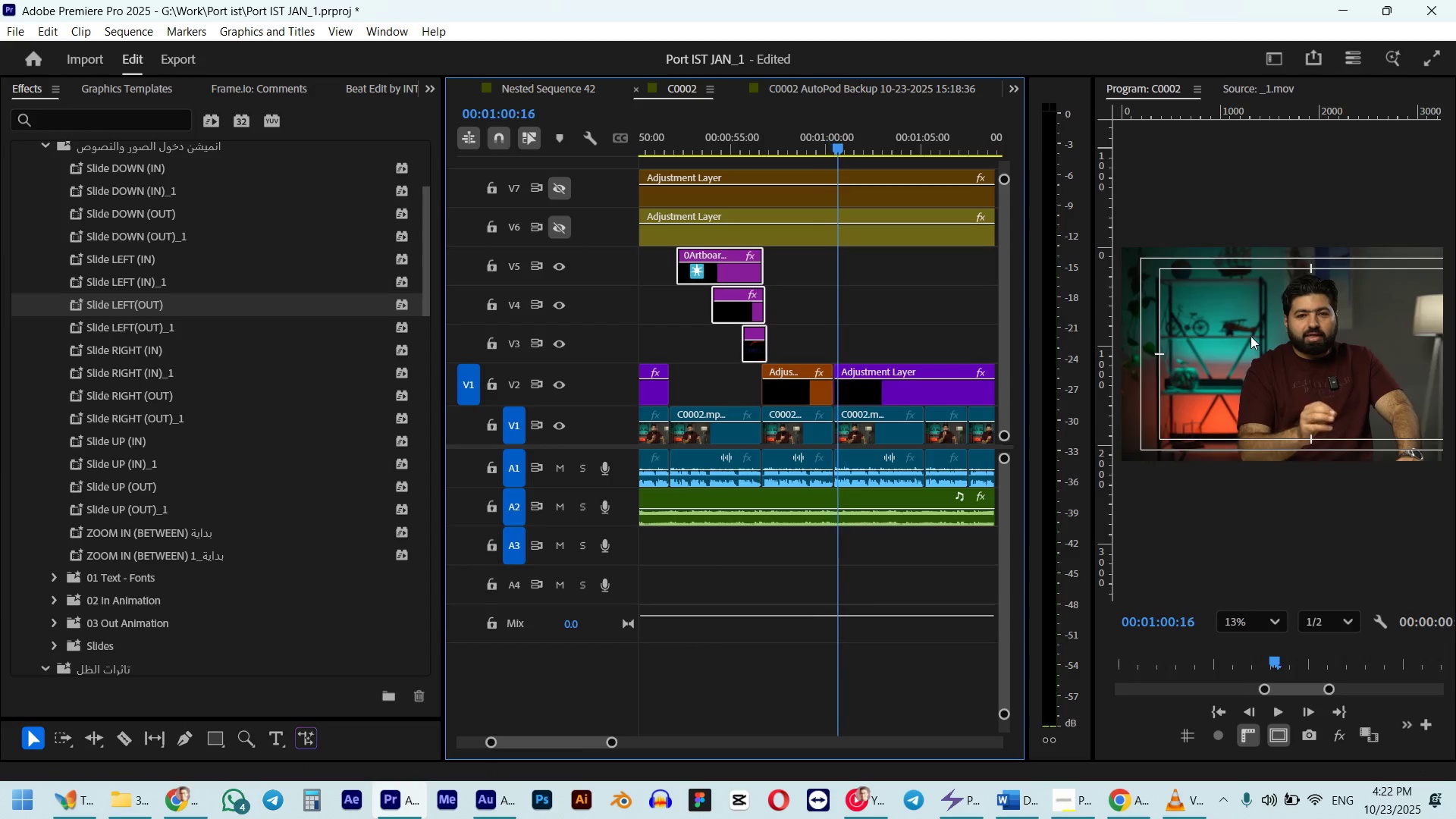 
hold_key(key=AltLeft, duration=0.99)
 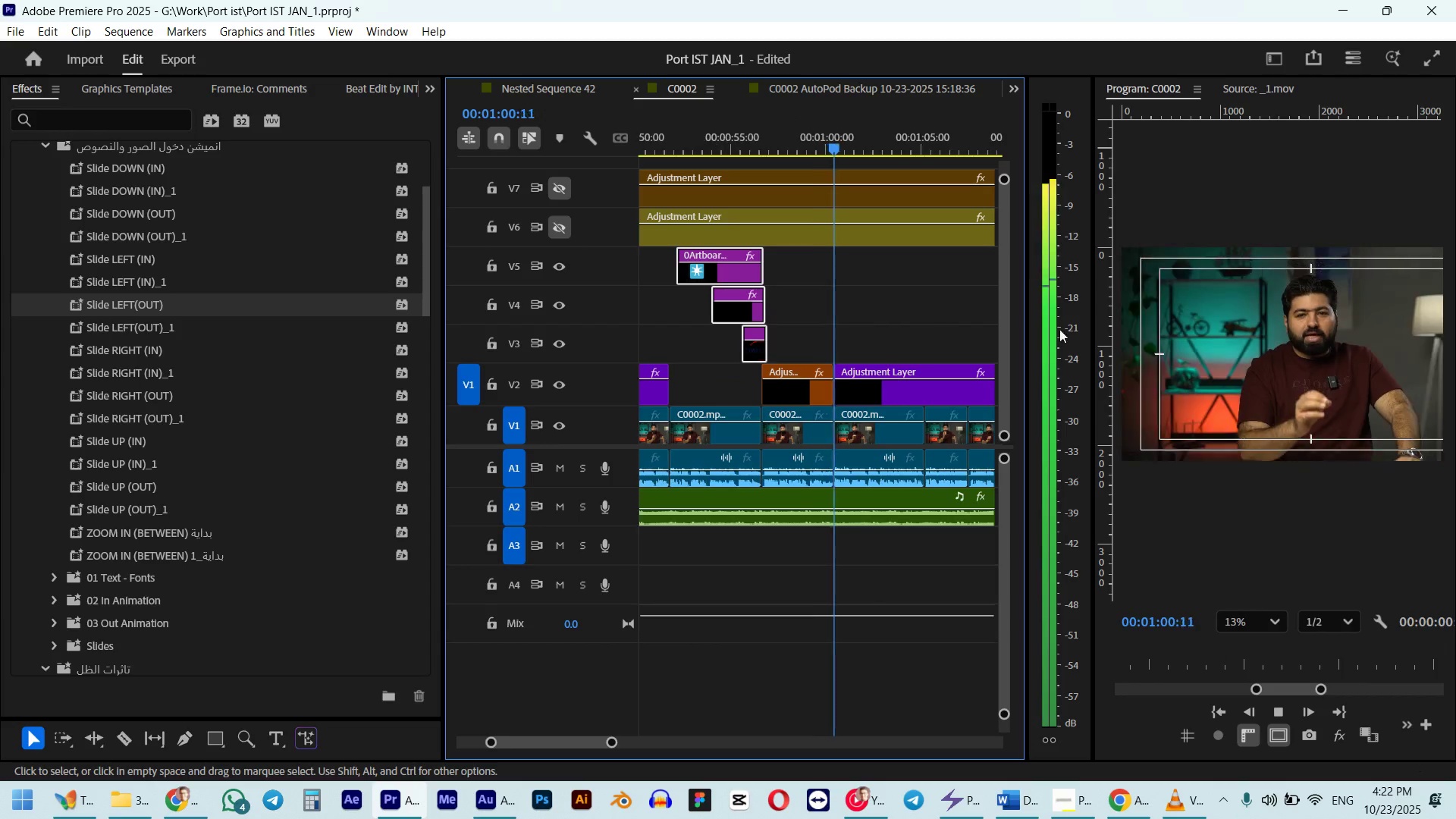 
key(Space)
 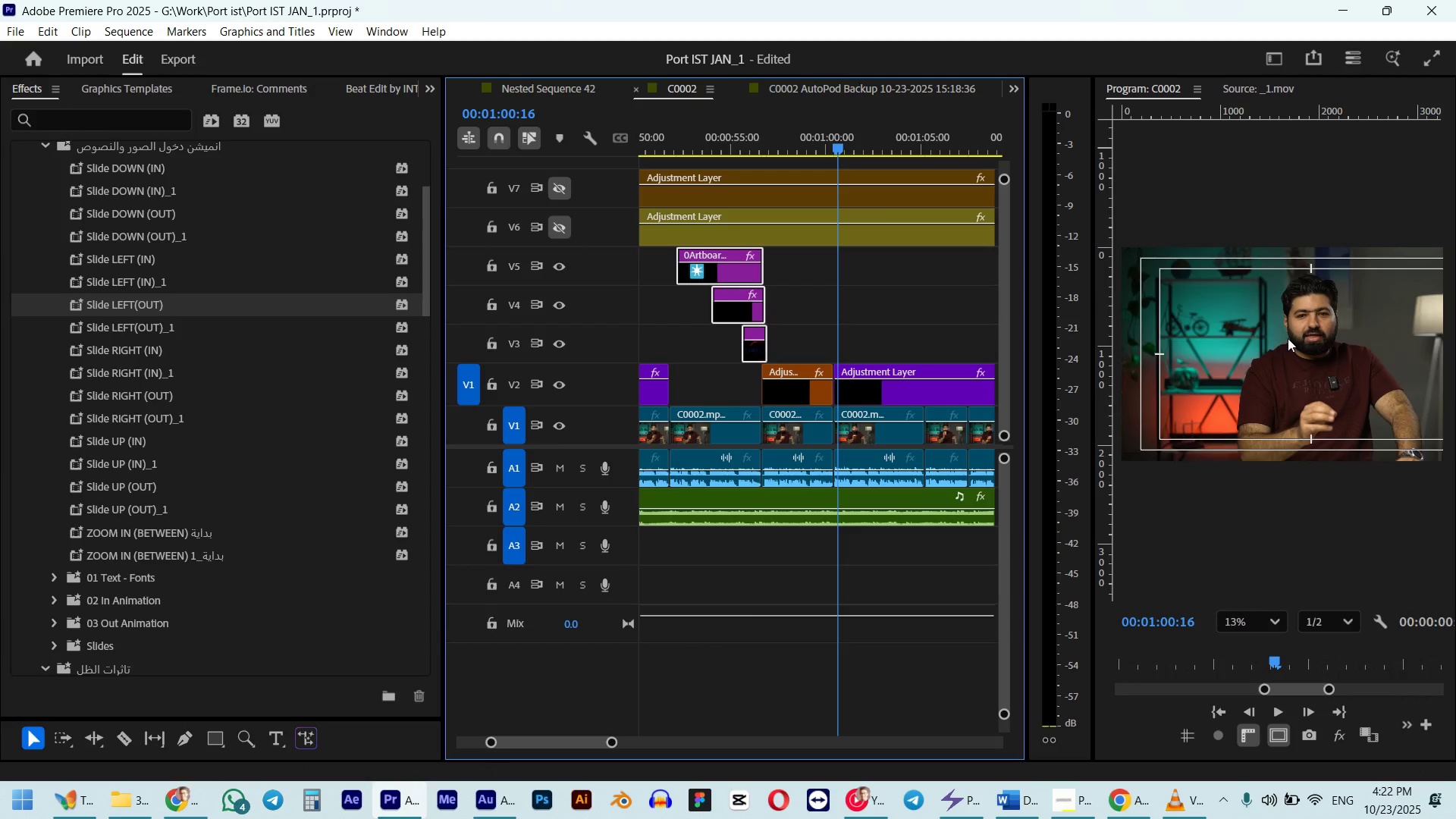 
scroll: coordinate [1288, 337], scroll_direction: down, amount: 5.0
 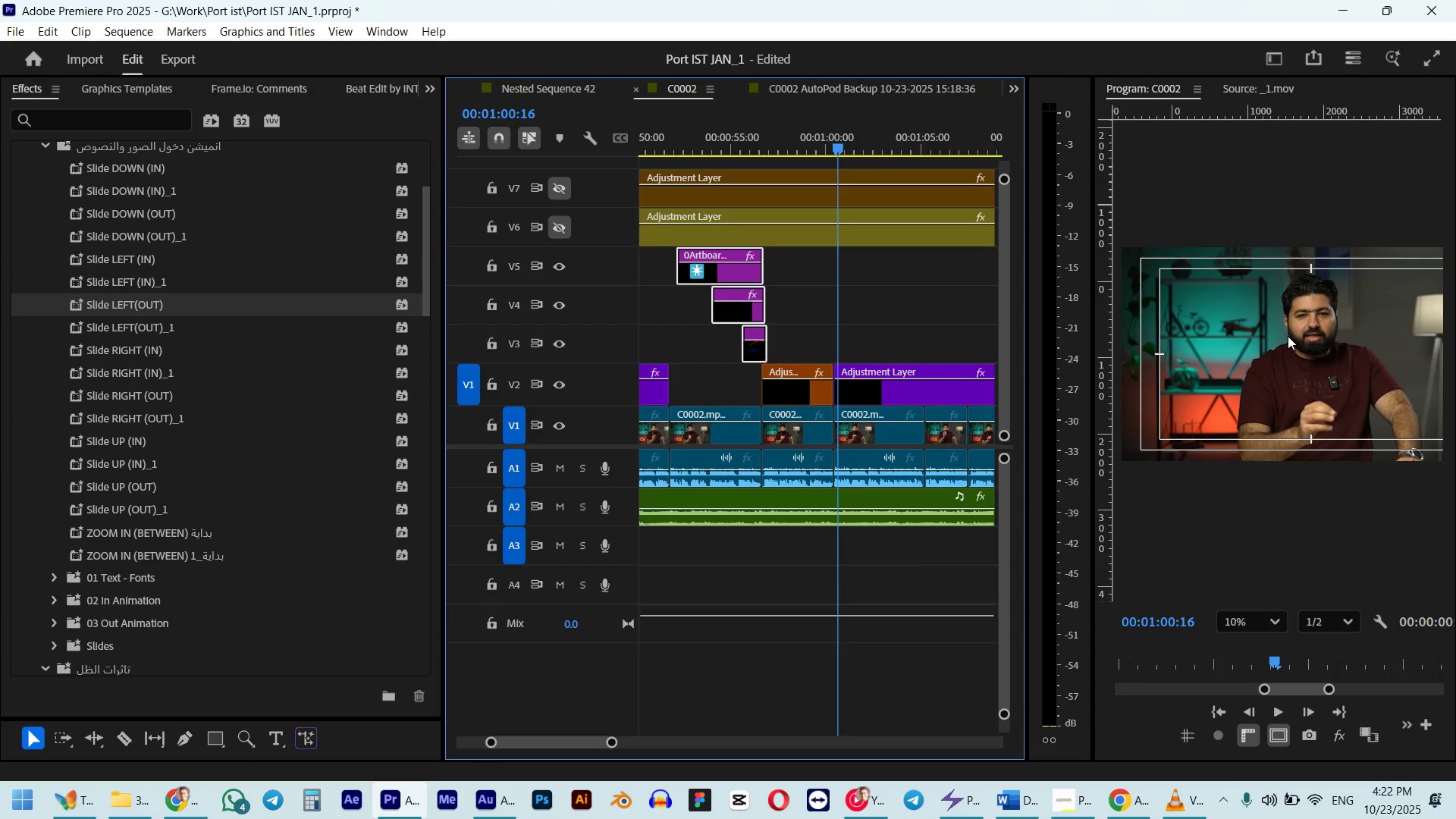 
key(Space)
 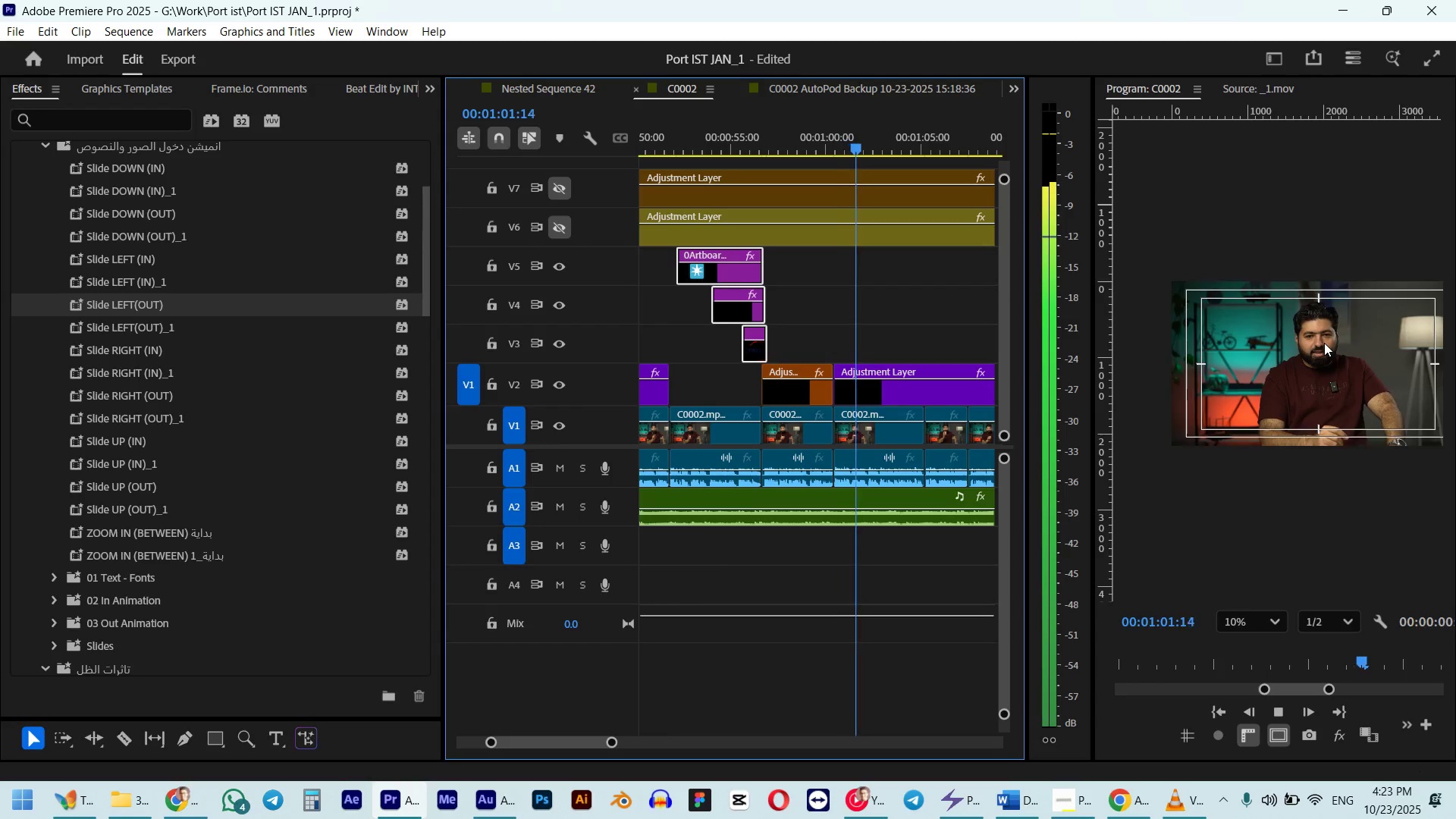 
scroll: coordinate [1323, 344], scroll_direction: up, amount: 1.0
 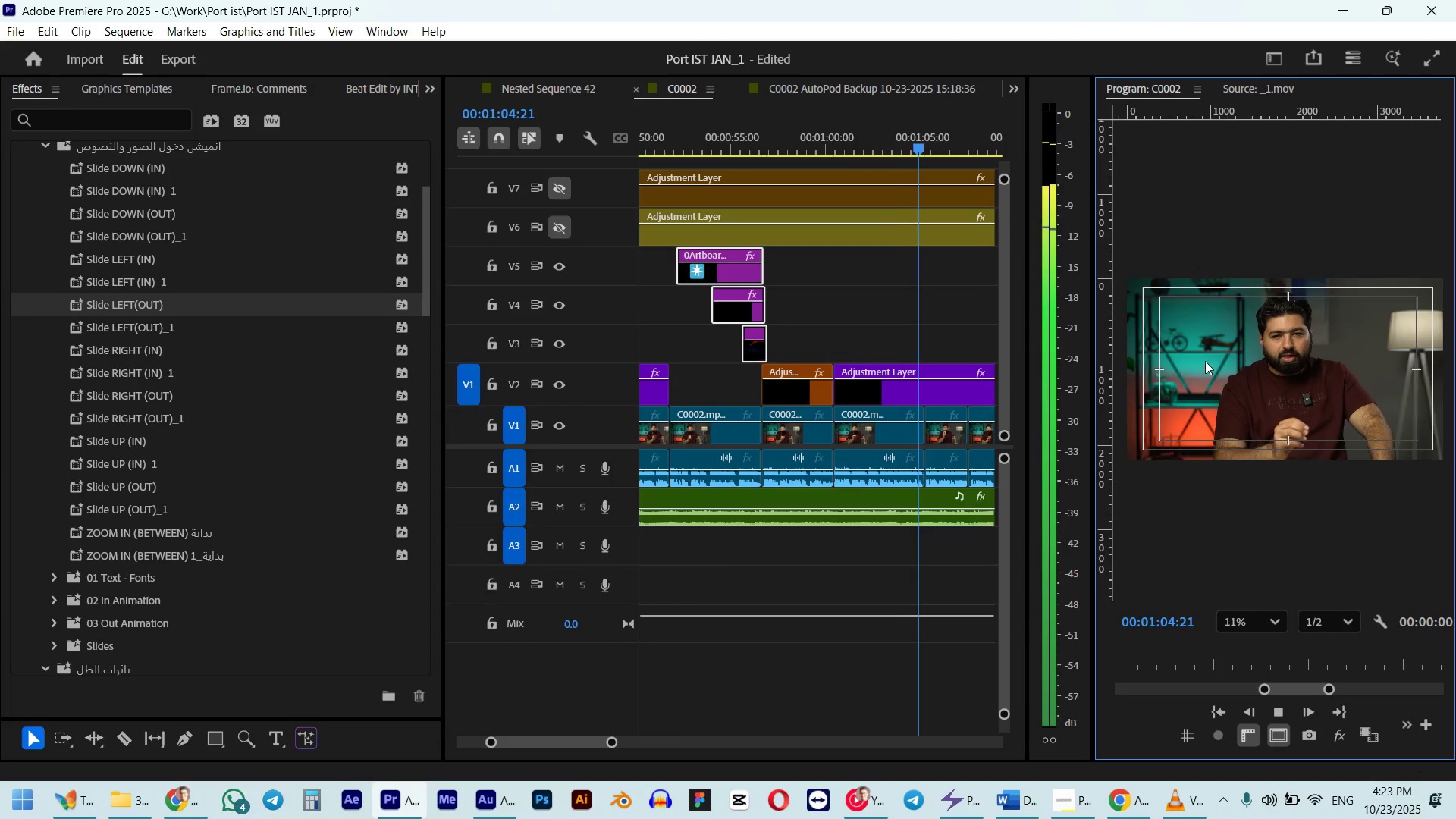 
scroll: coordinate [926, 365], scroll_direction: down, amount: 2.0
 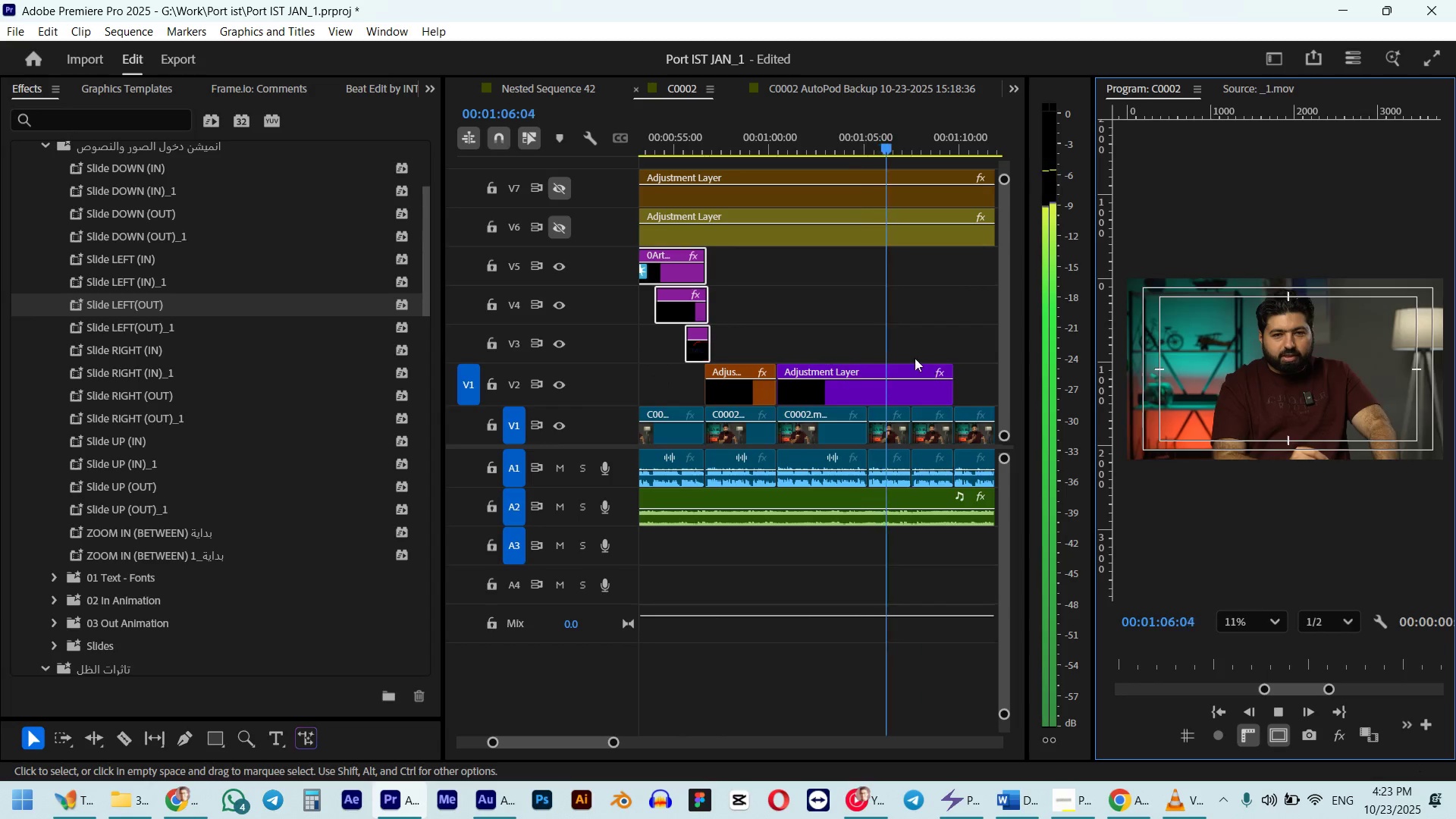 
key(Space)
 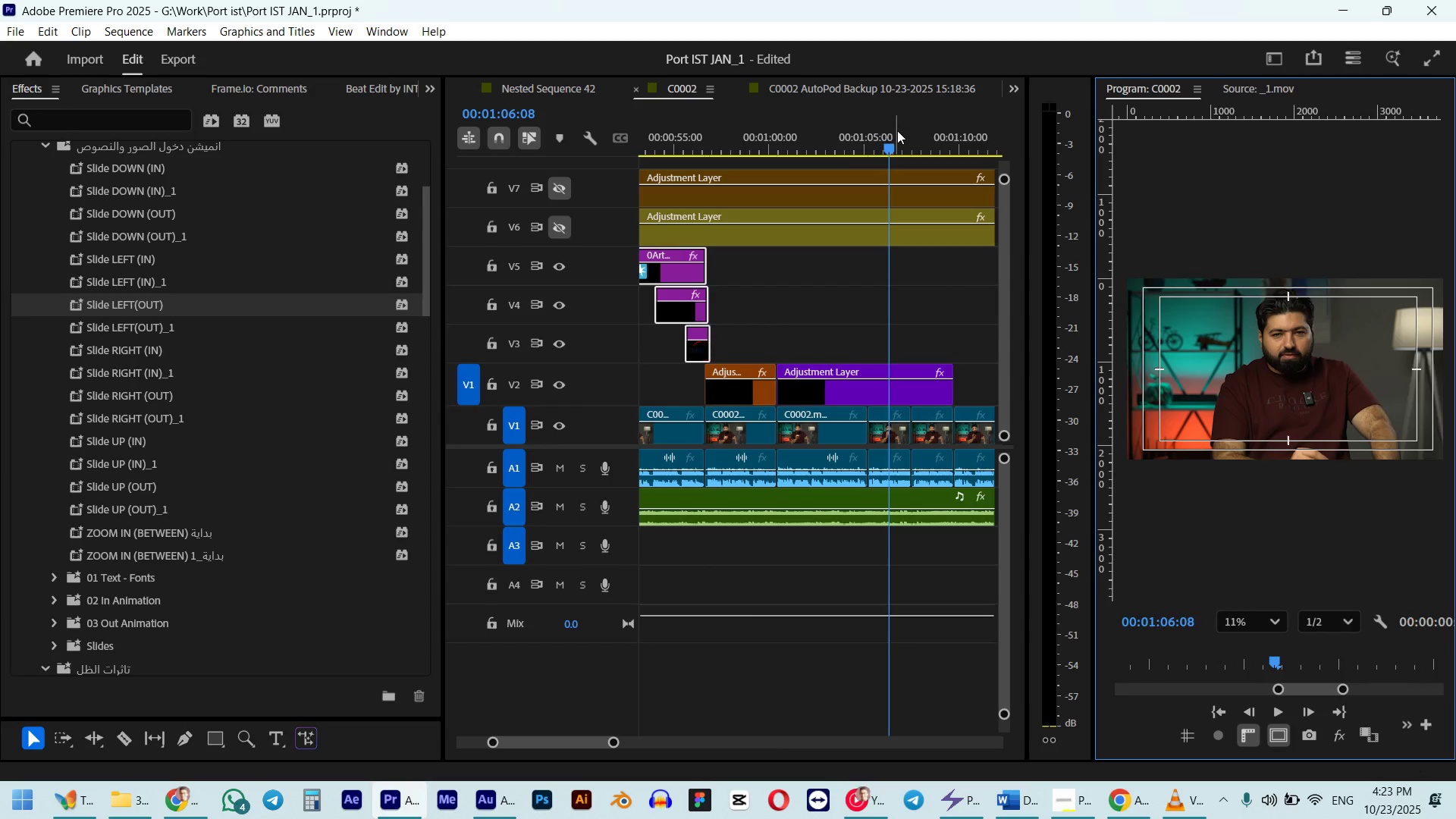 
left_click_drag(start_coordinate=[897, 133], to_coordinate=[873, 140])
 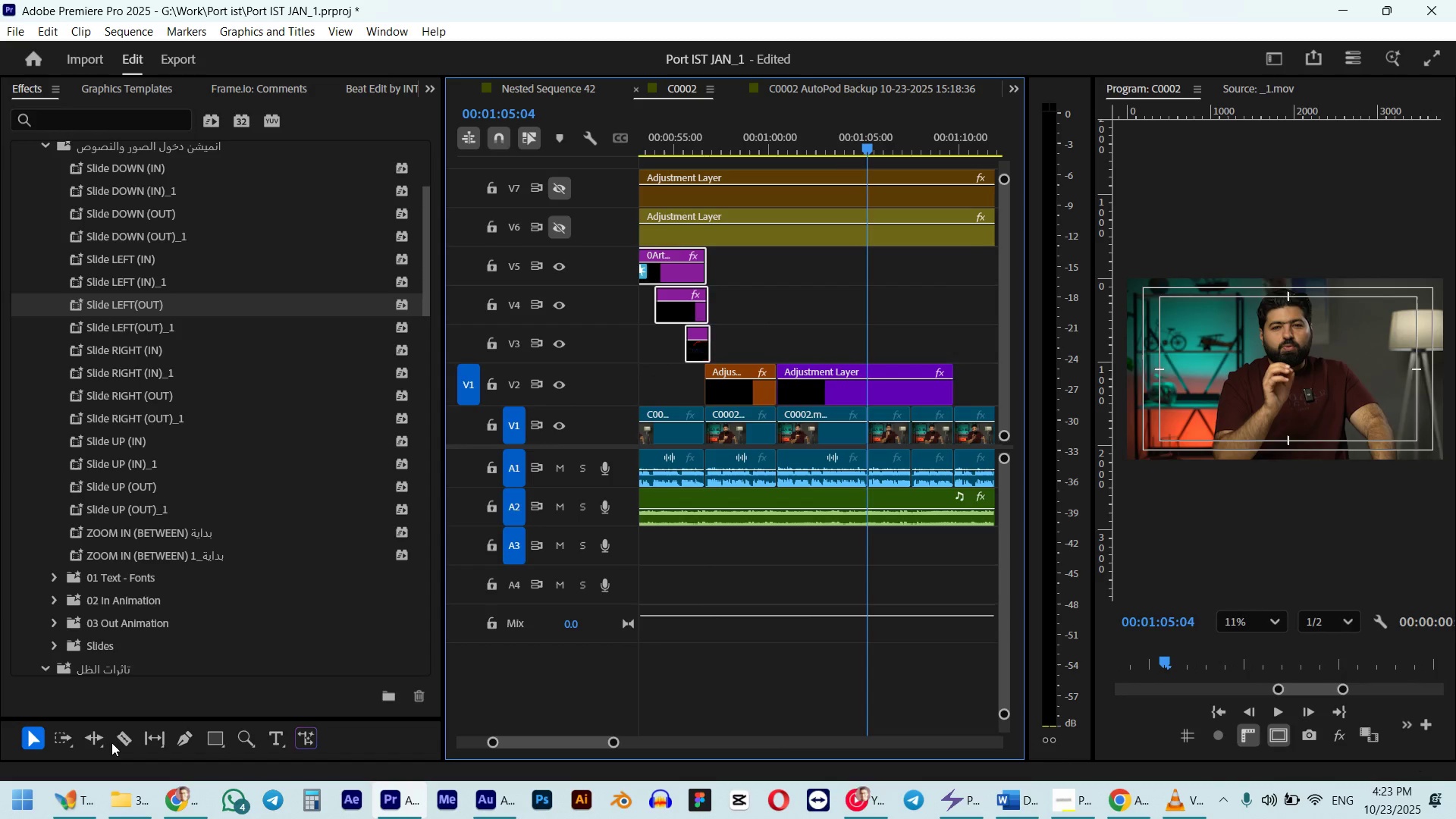 
hold_key(key=ShiftLeft, duration=0.5)
 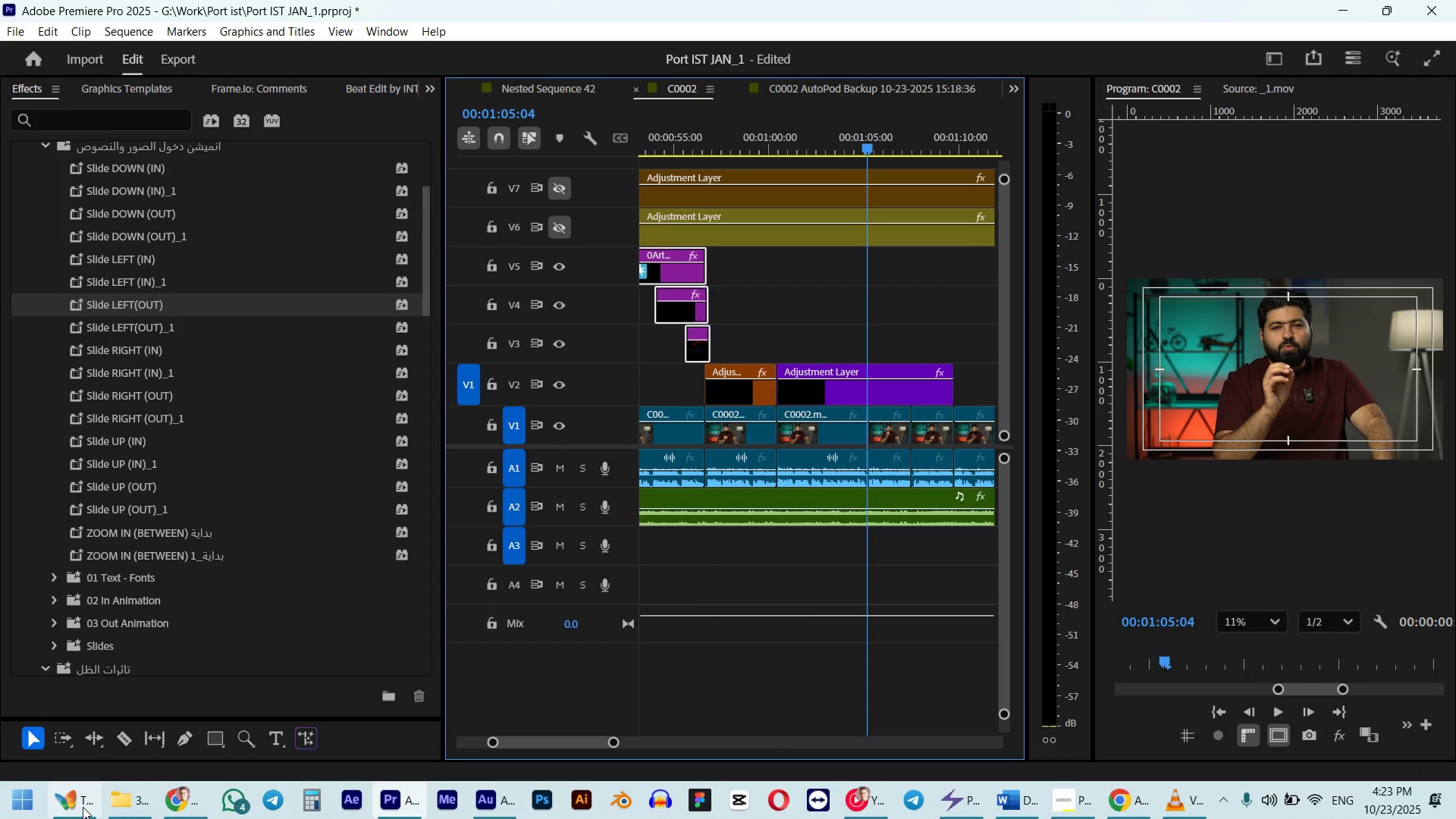 
left_click([119, 807])
 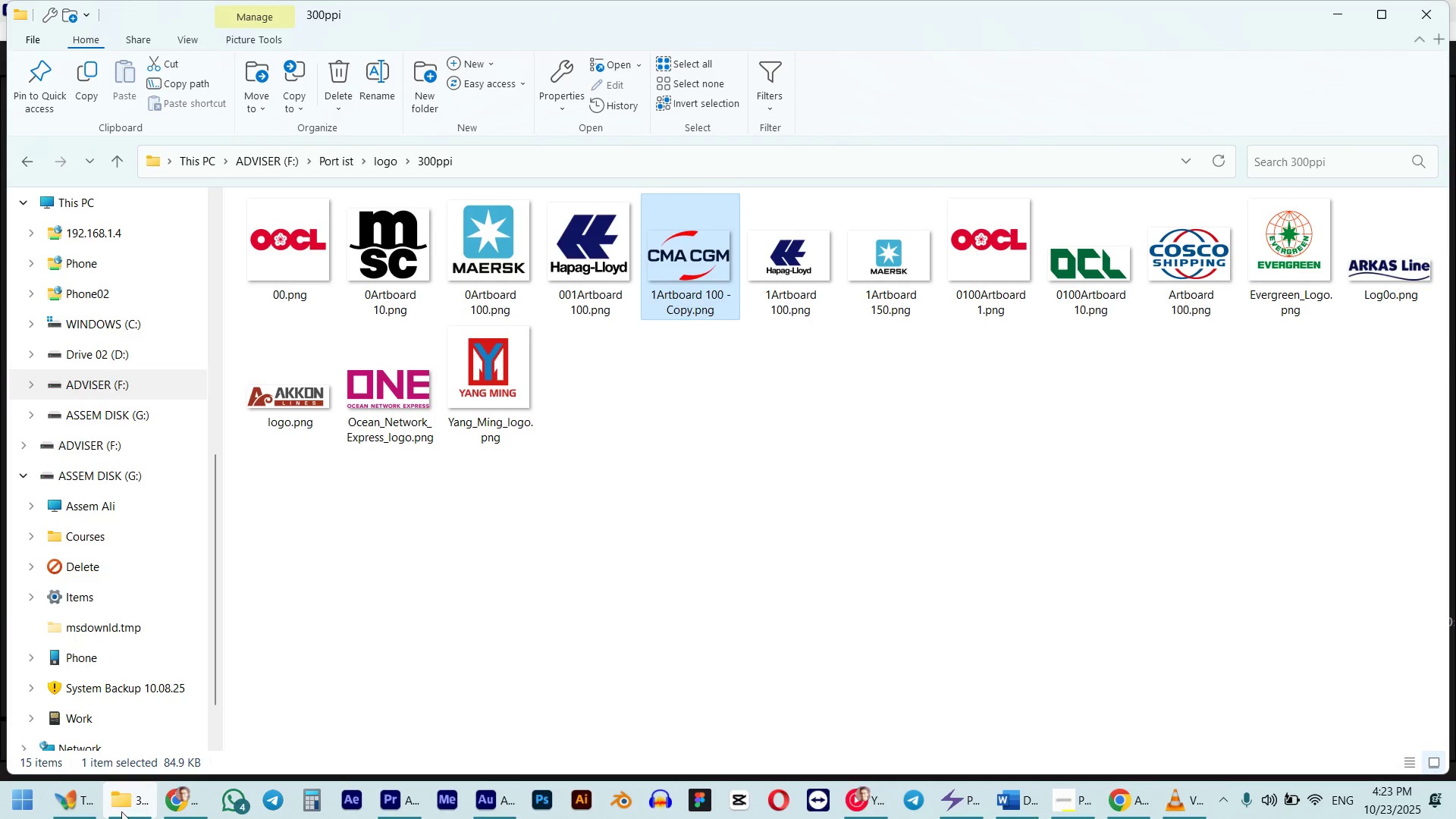 
middle_click([121, 811])
 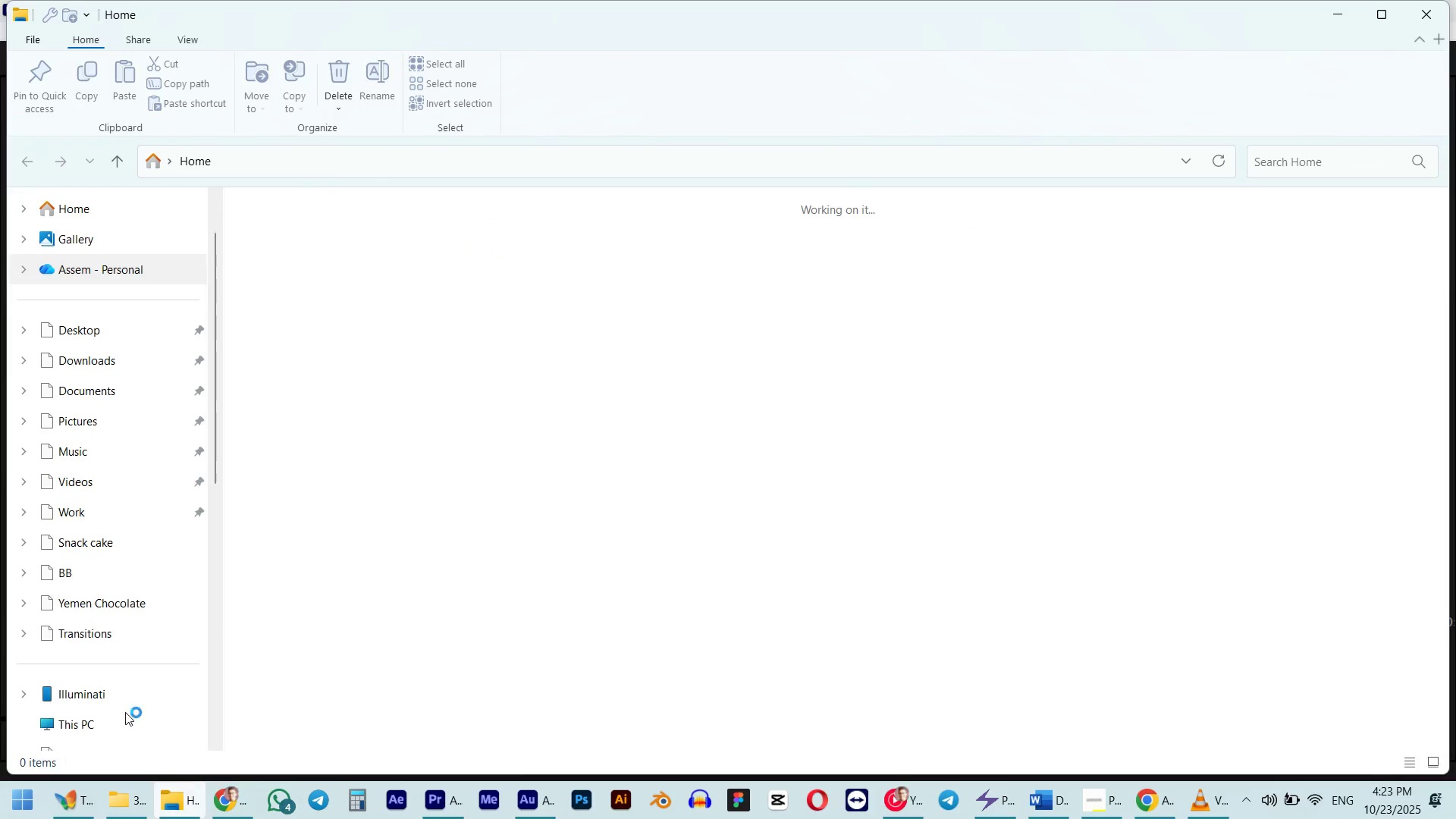 
scroll: coordinate [76, 566], scroll_direction: none, amount: 0.0
 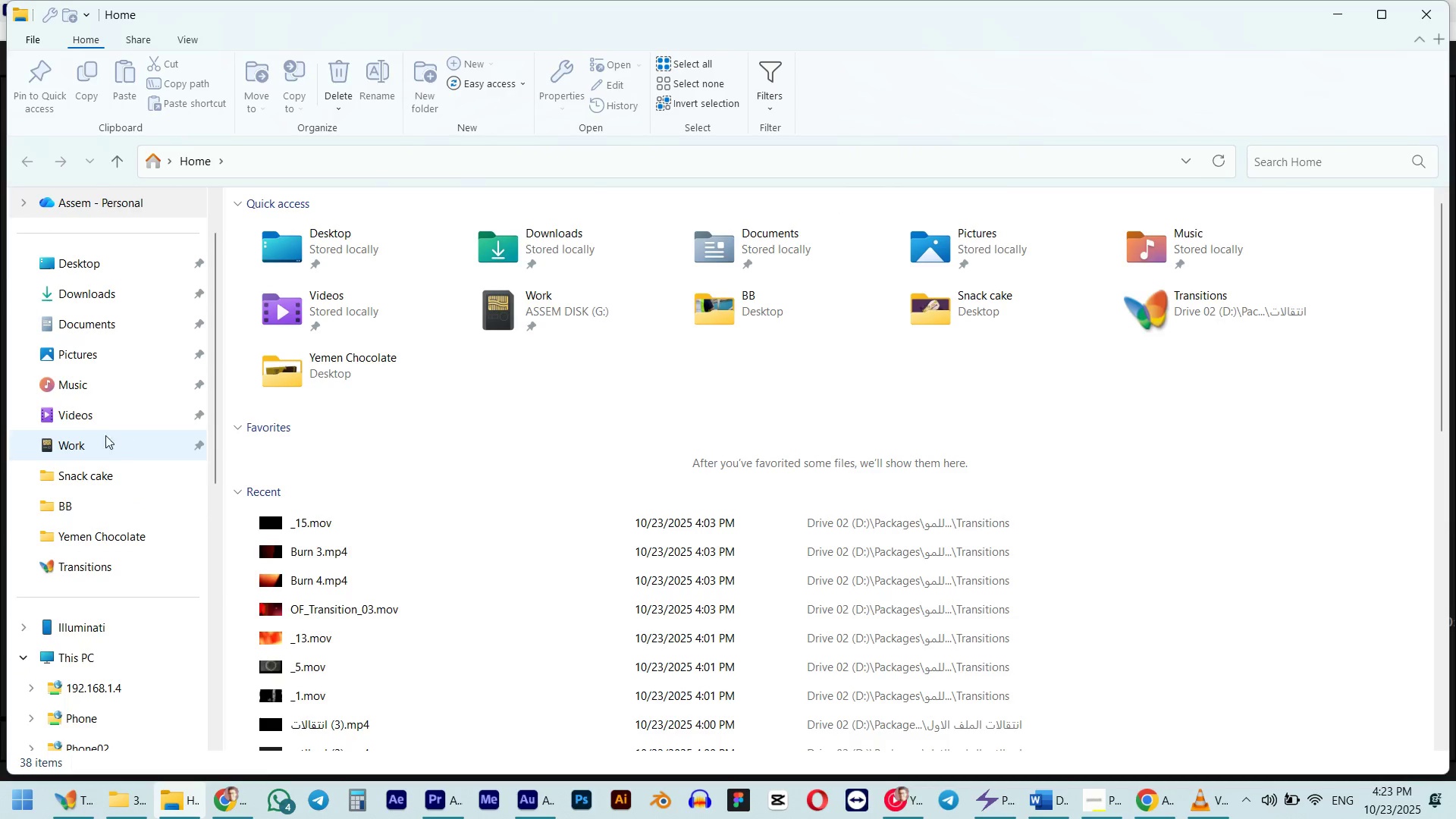 
left_click([97, 434])
 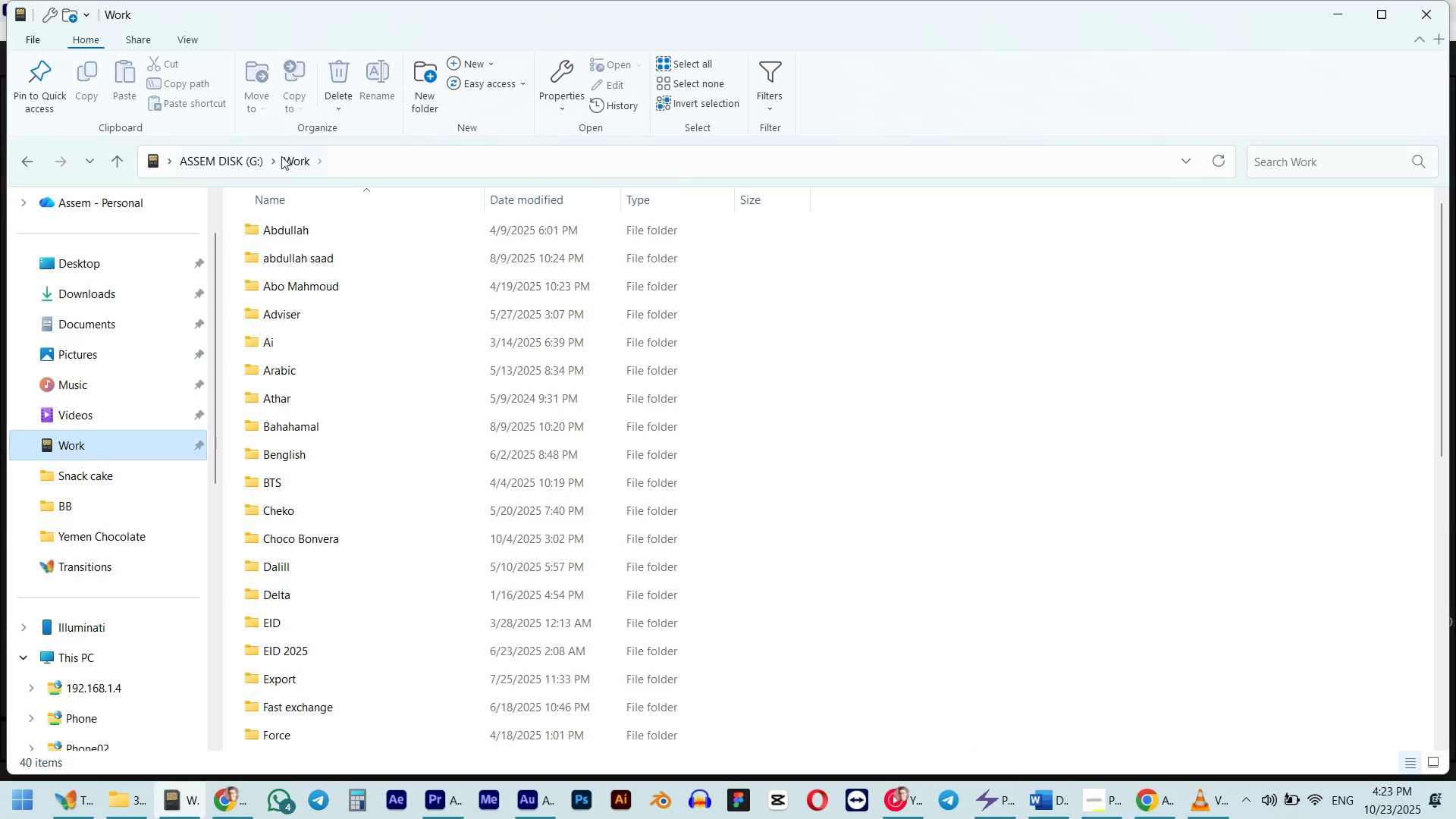 
left_click([229, 160])
 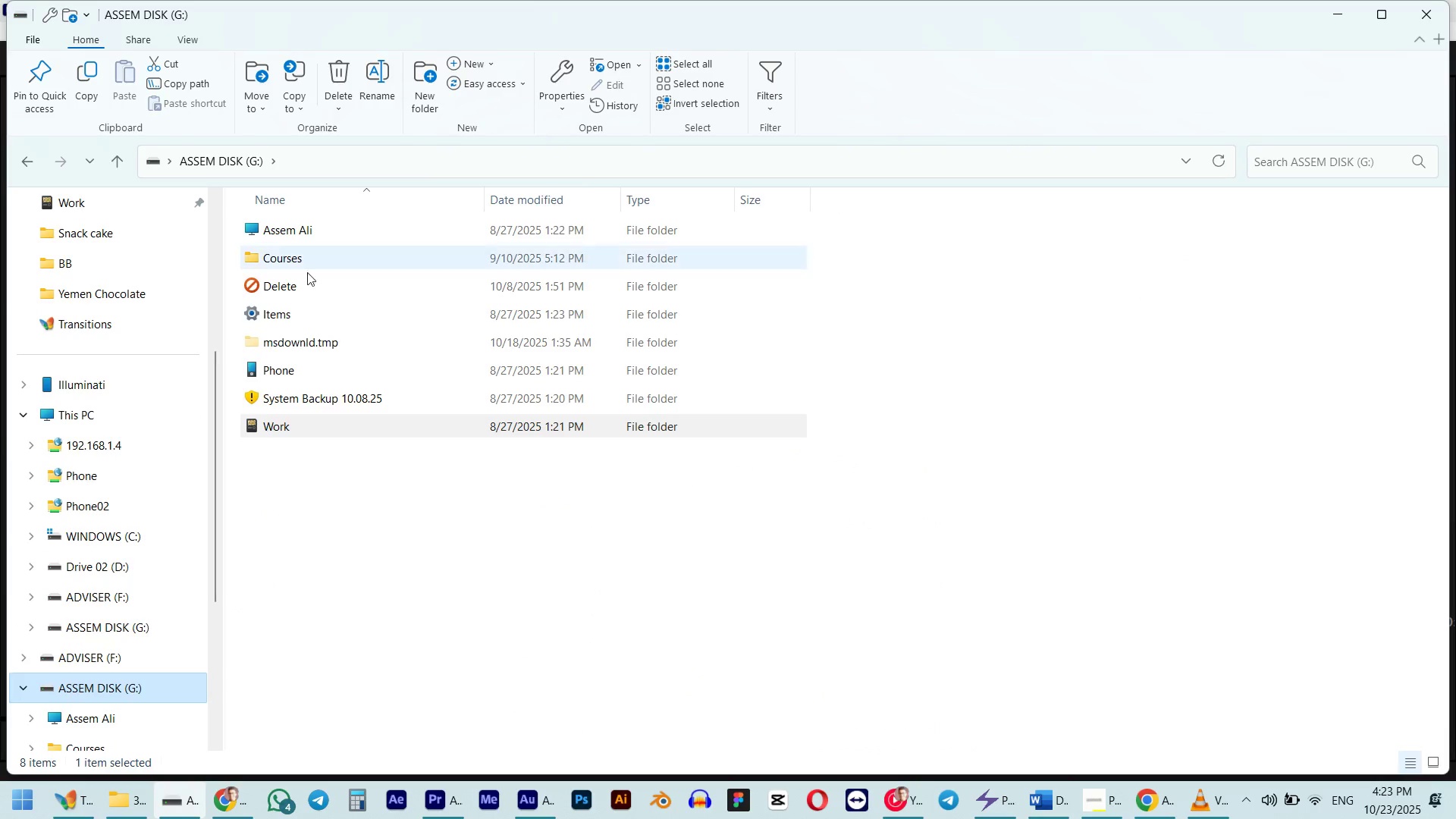 
wait(6.31)
 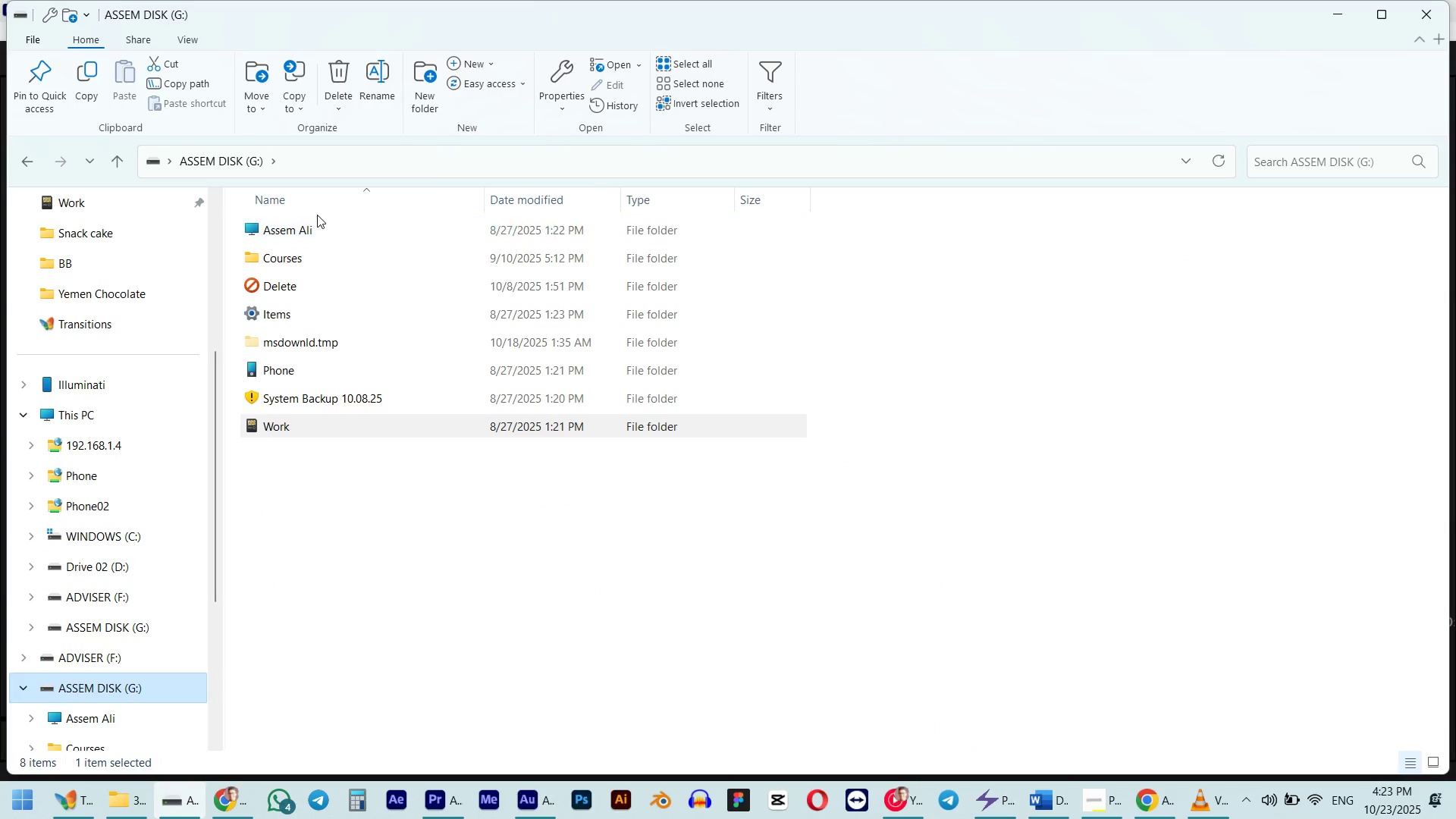 
key(I)
 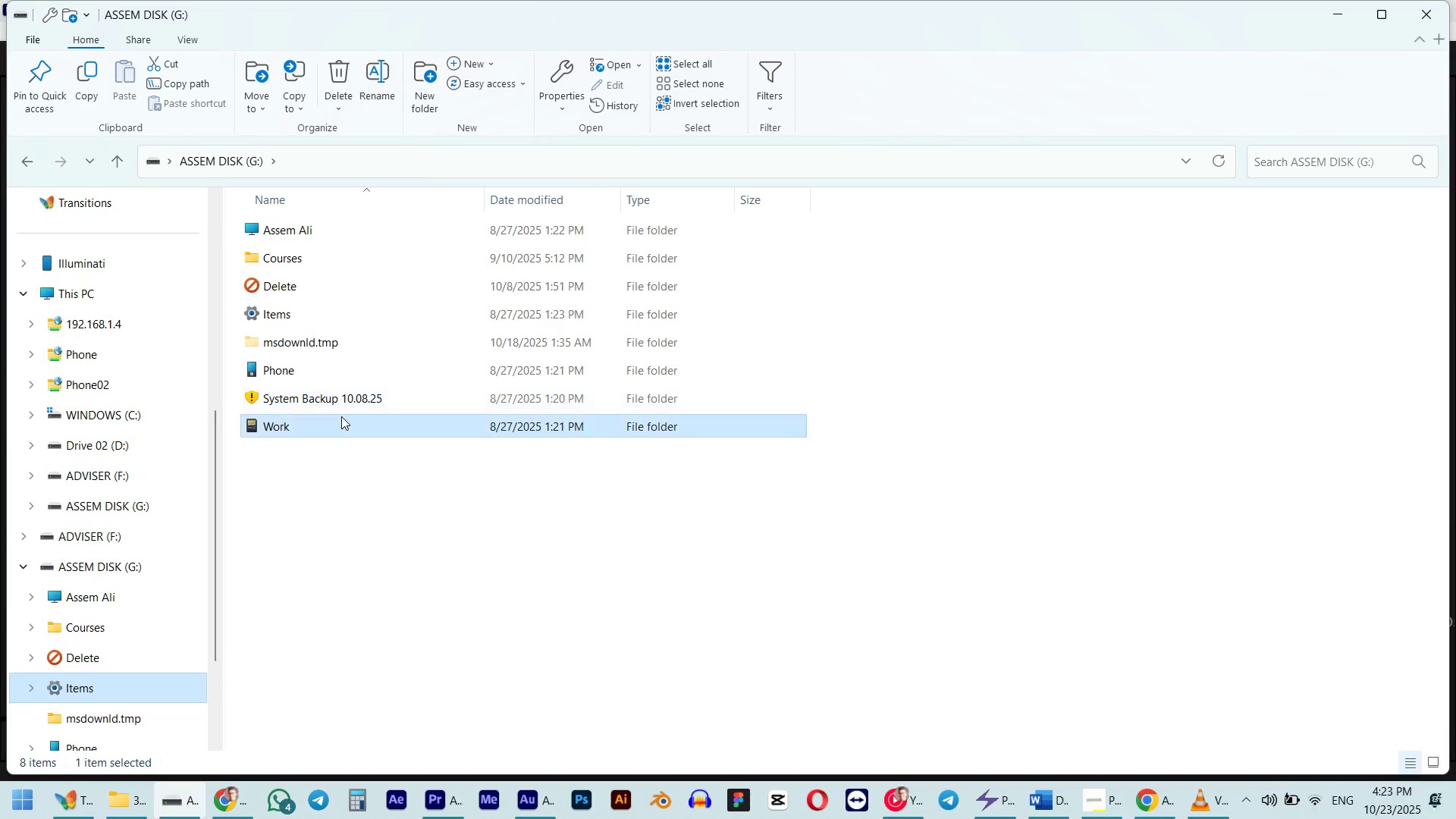 
left_click([341, 416])
 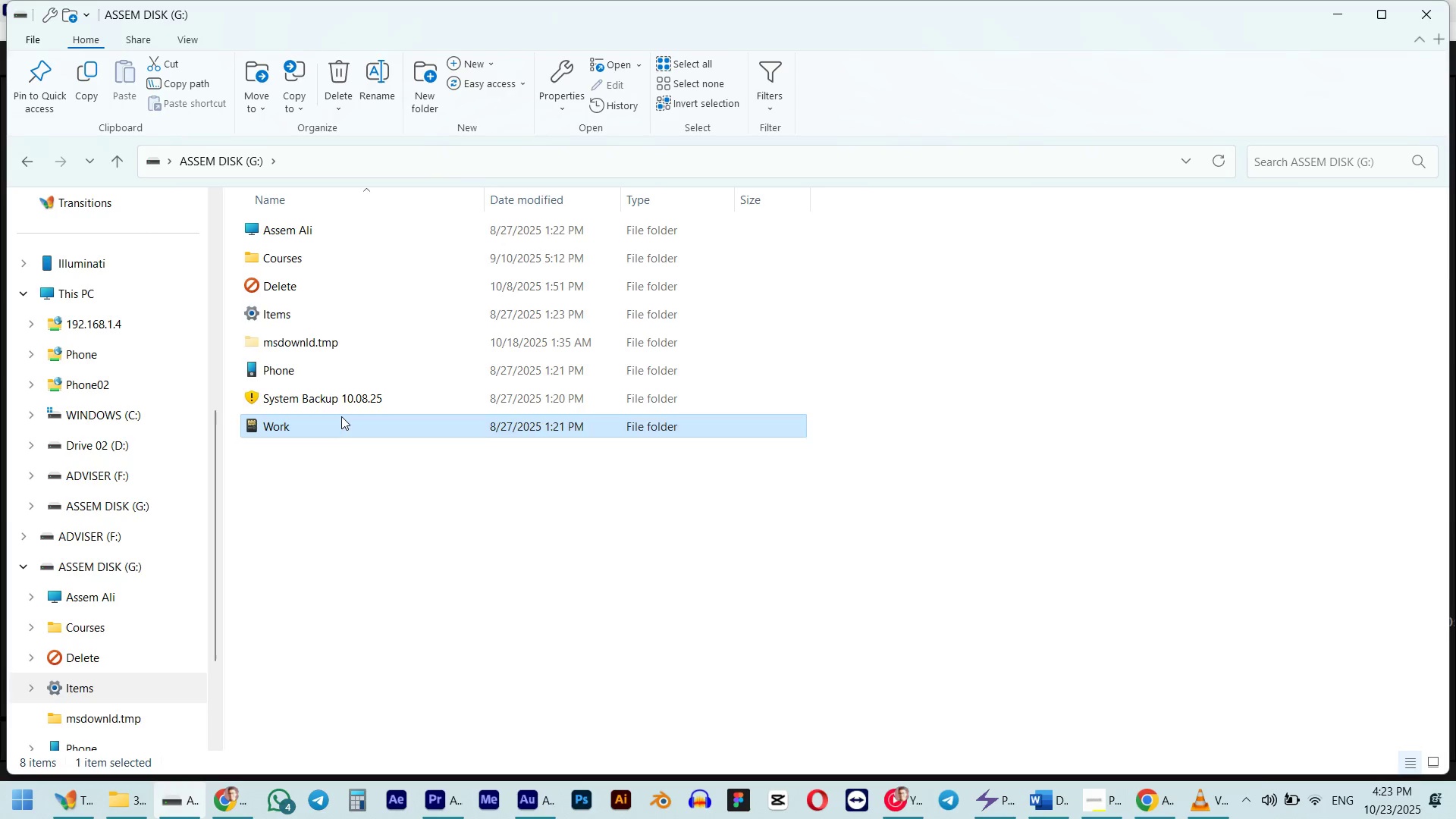 
key(I)
 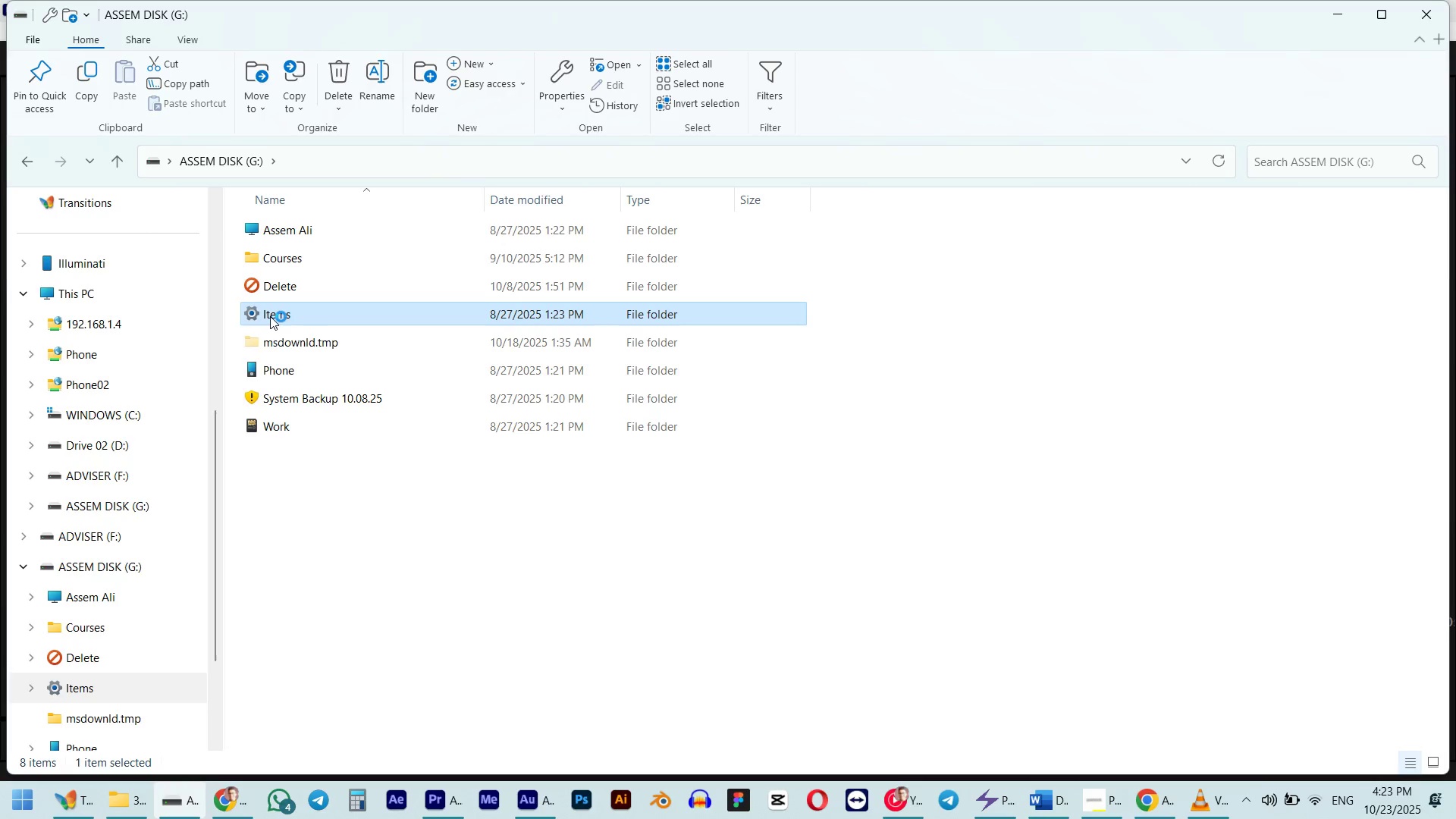 
double_click([270, 316])
 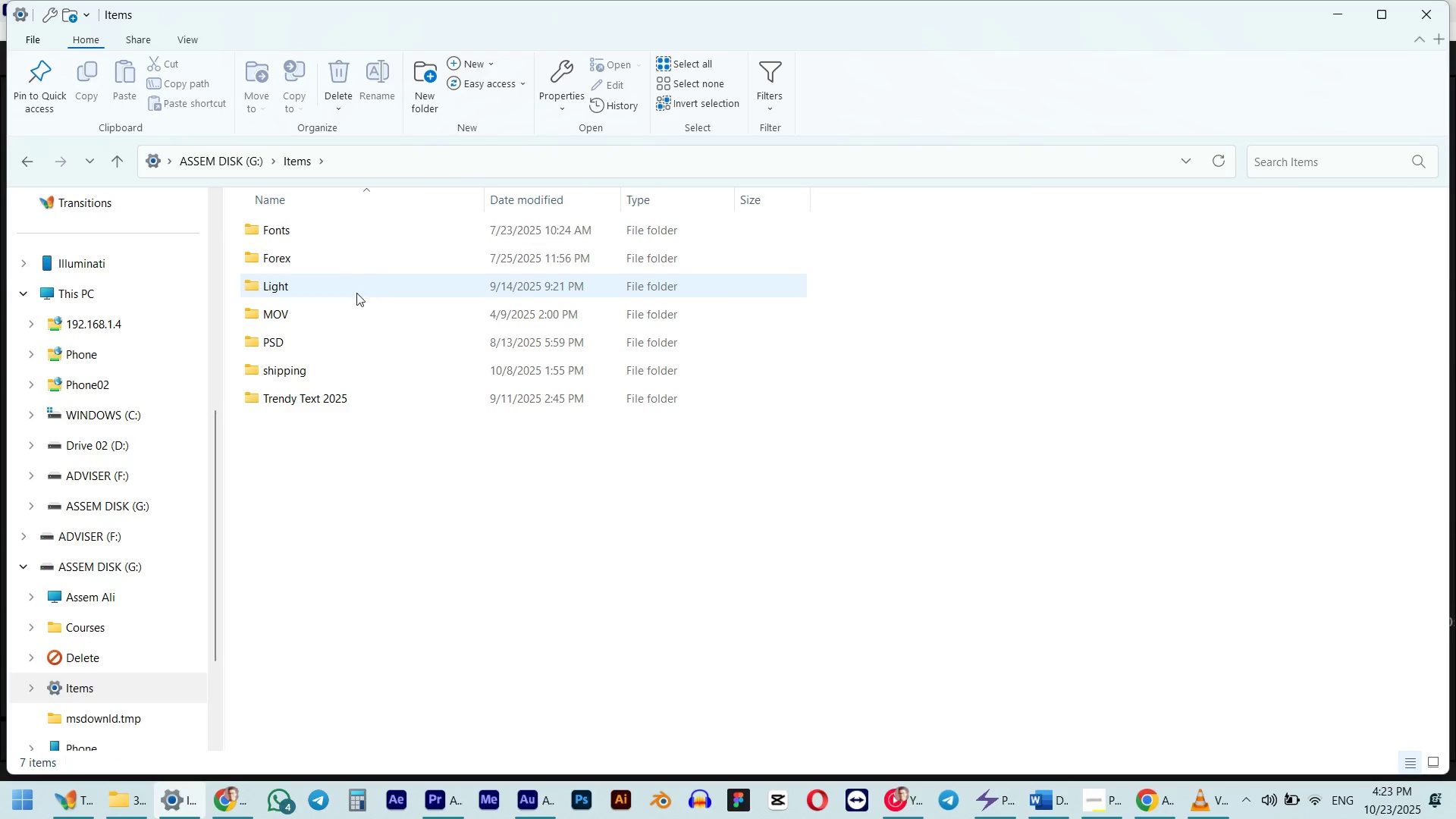 
double_click([324, 362])
 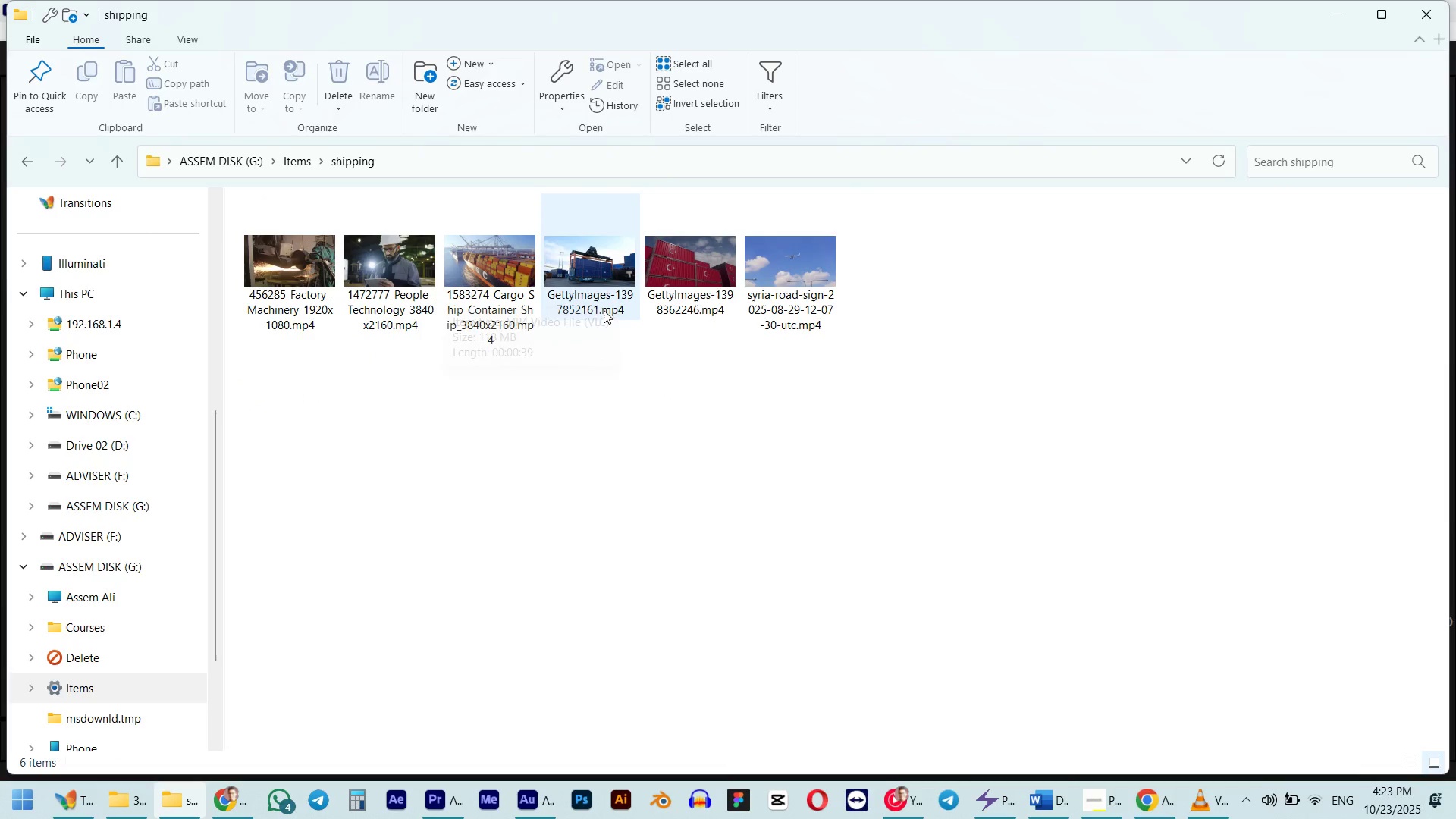 
wait(8.66)
 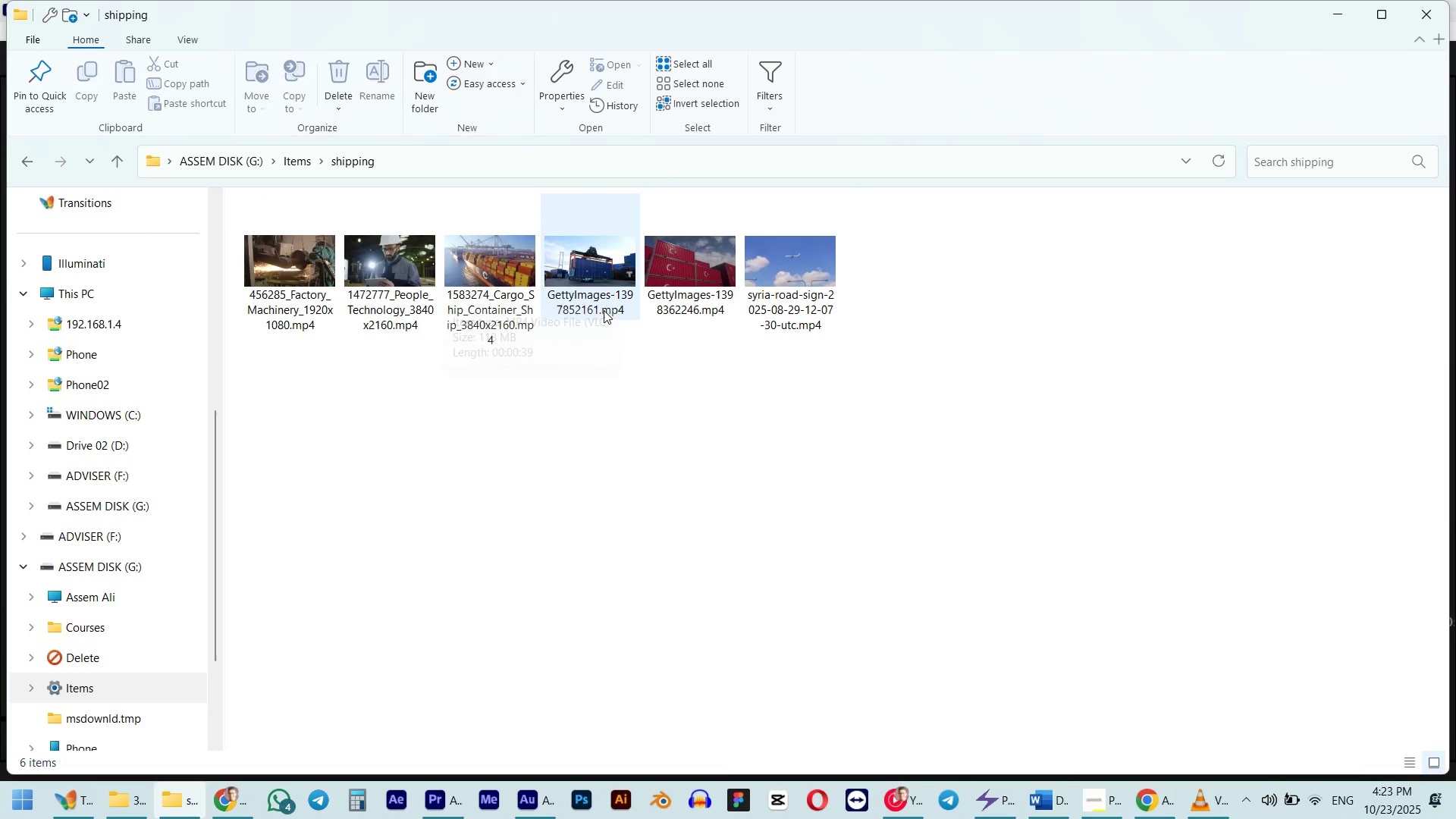 
 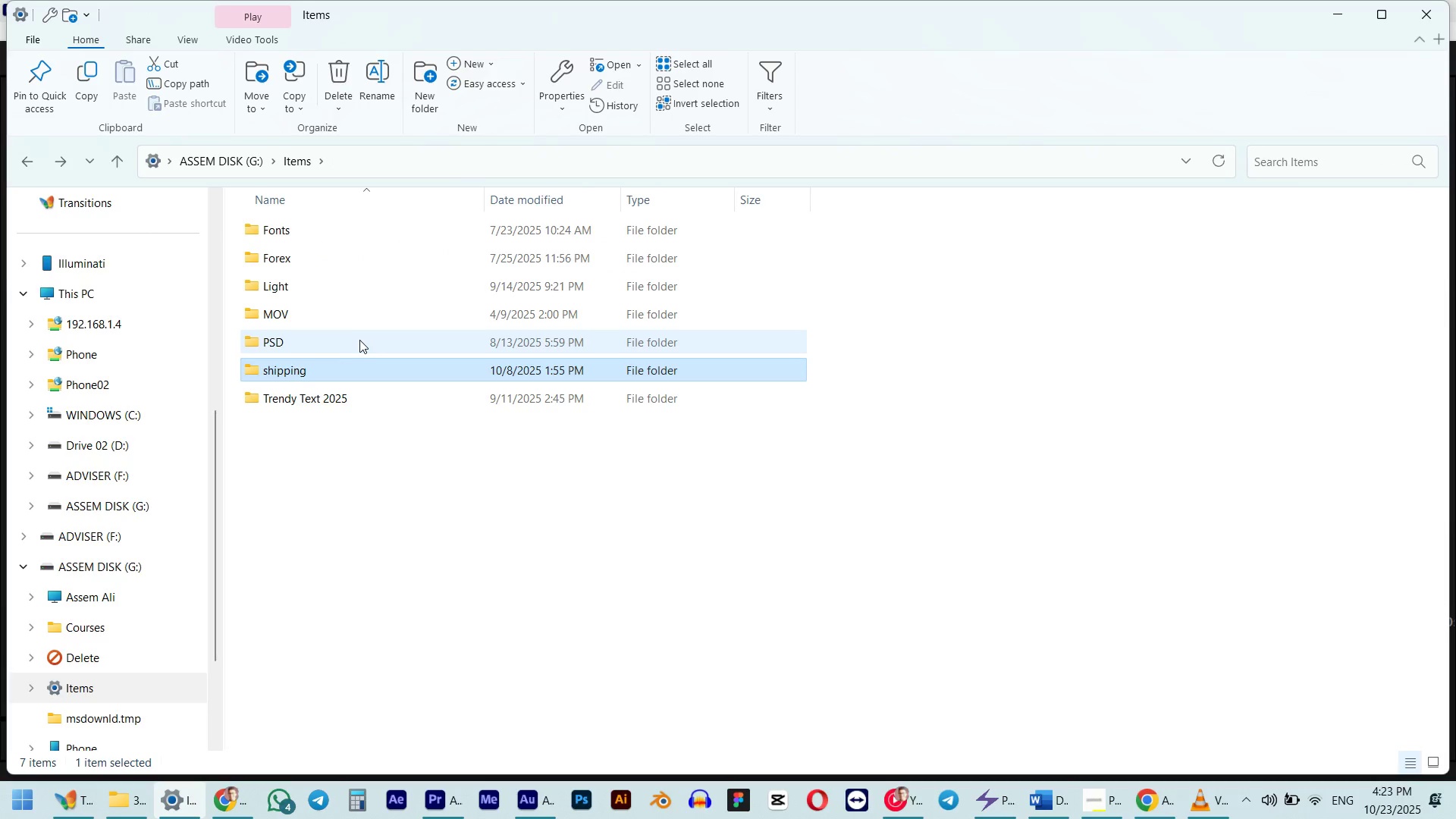 
double_click([344, 314])
 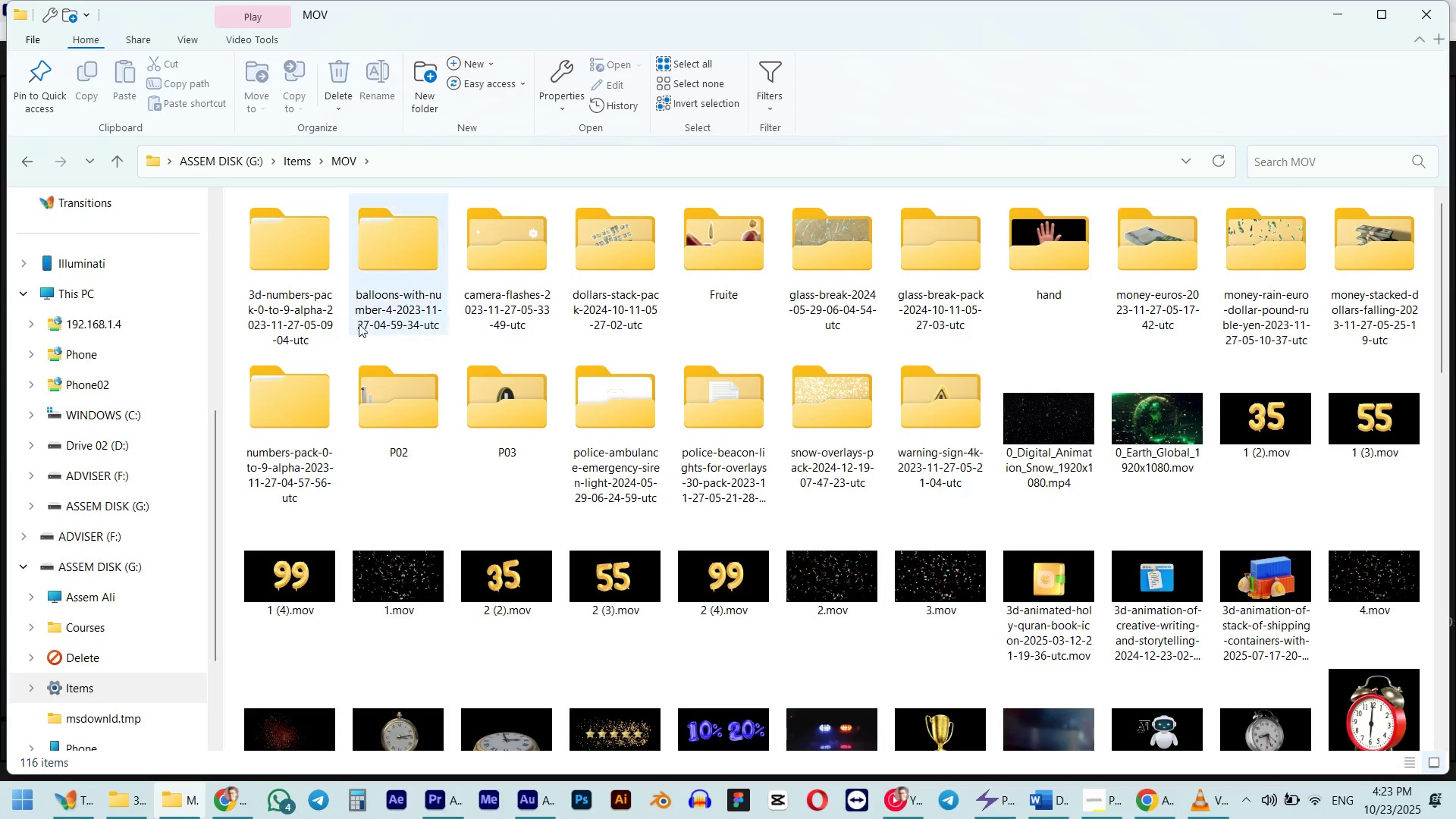 
scroll: coordinate [598, 401], scroll_direction: down, amount: 5.0
 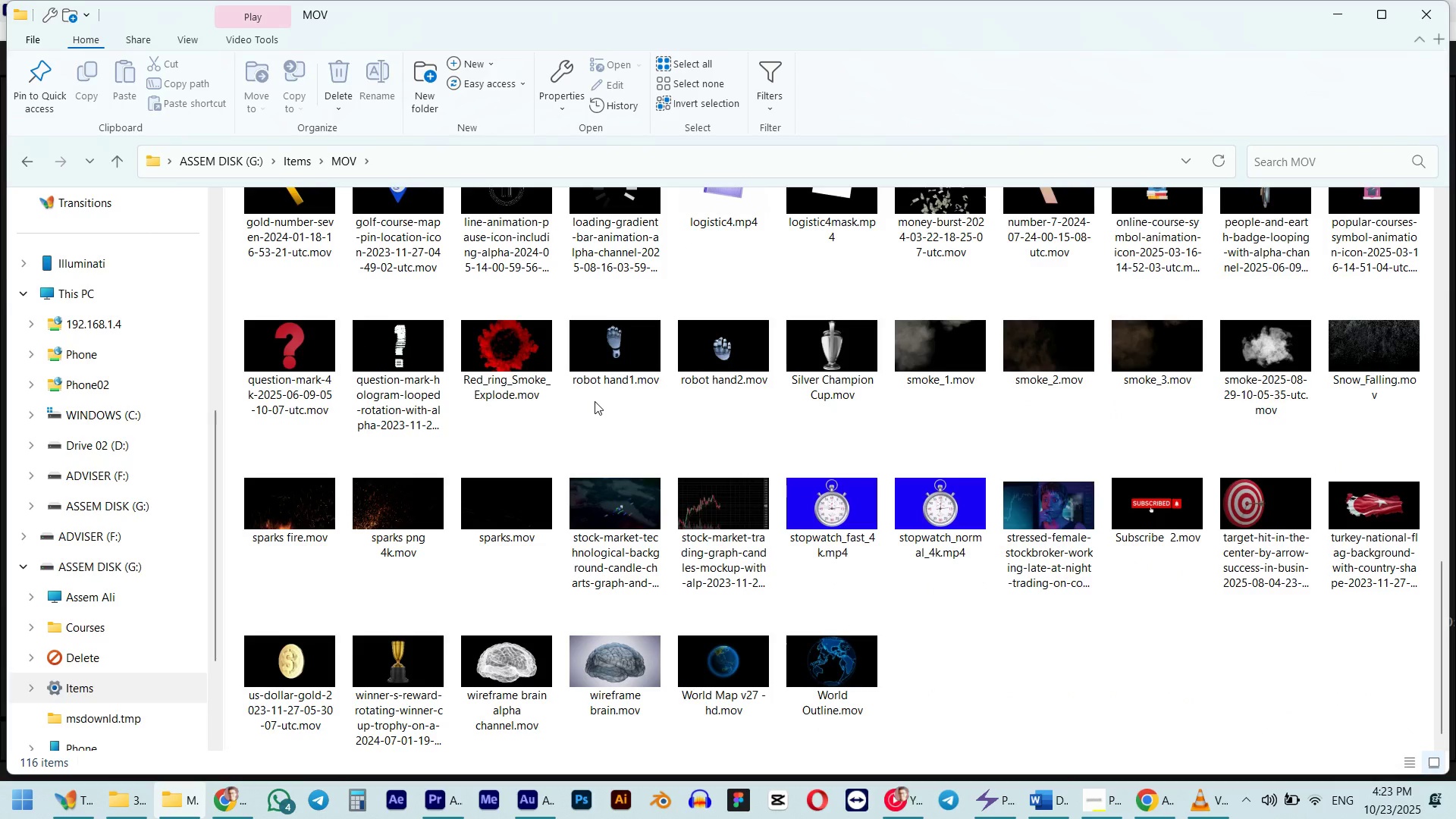 
type(ccccc)
 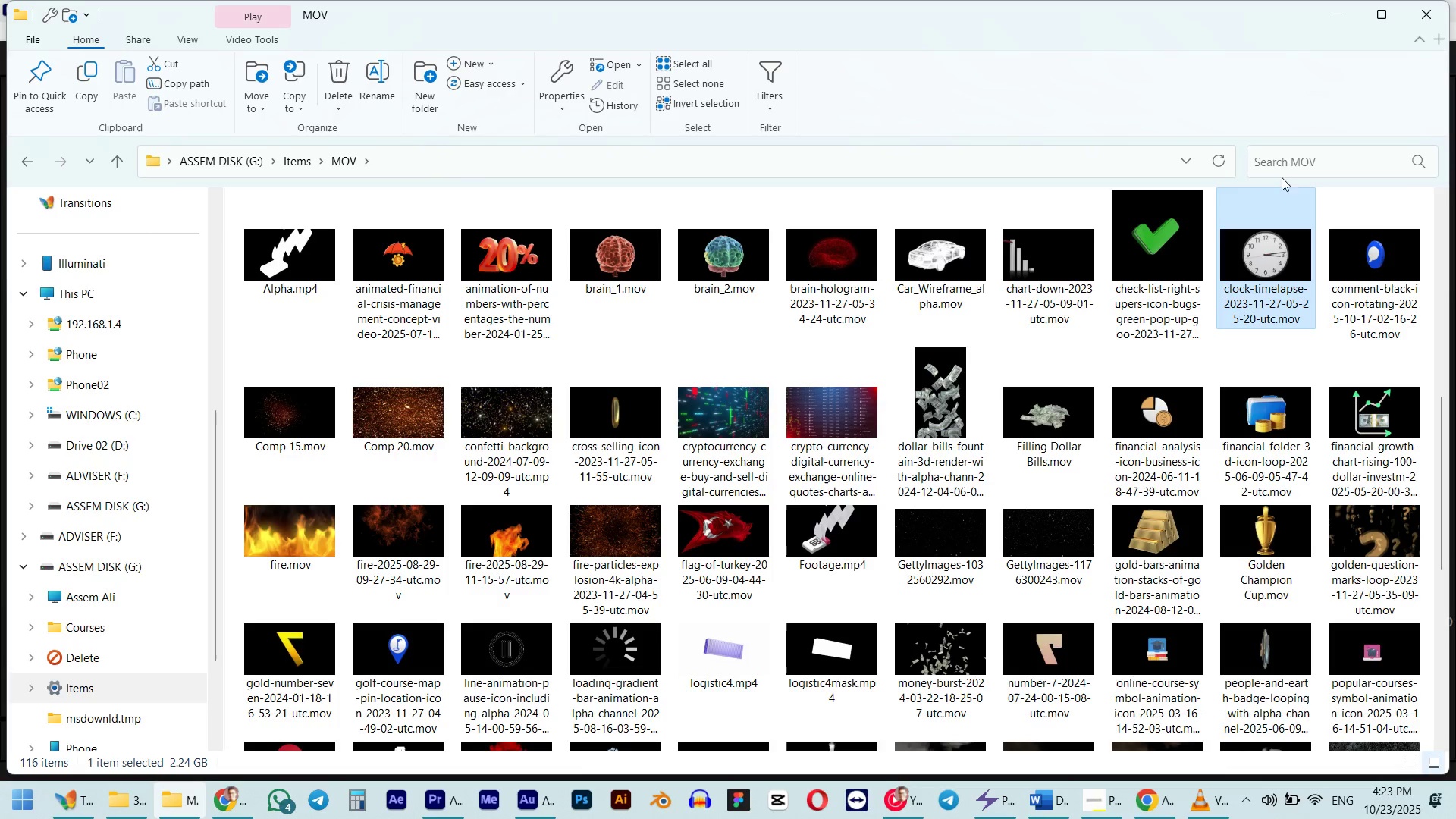 
left_click([1282, 165])
 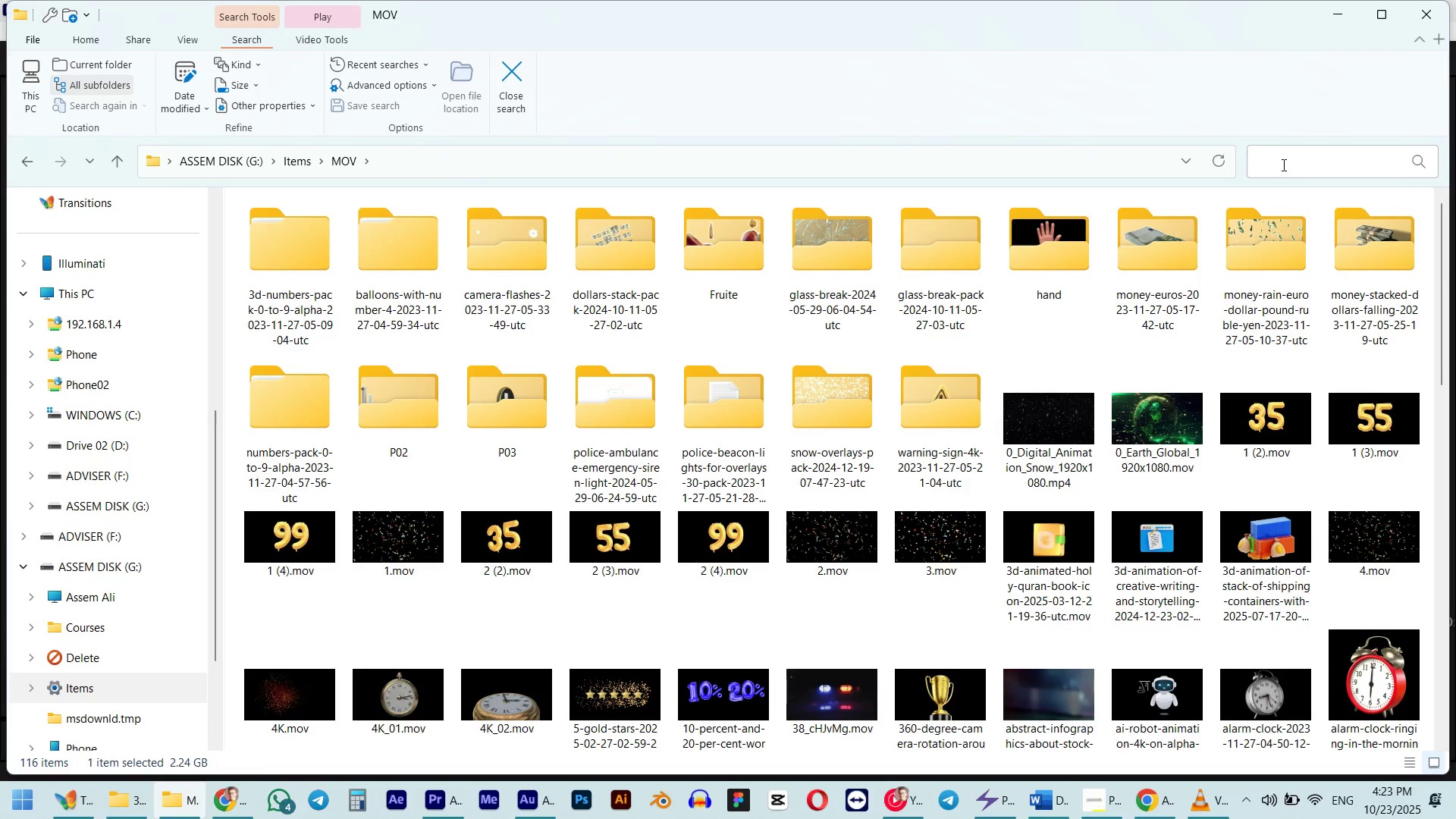 
type(coun)
 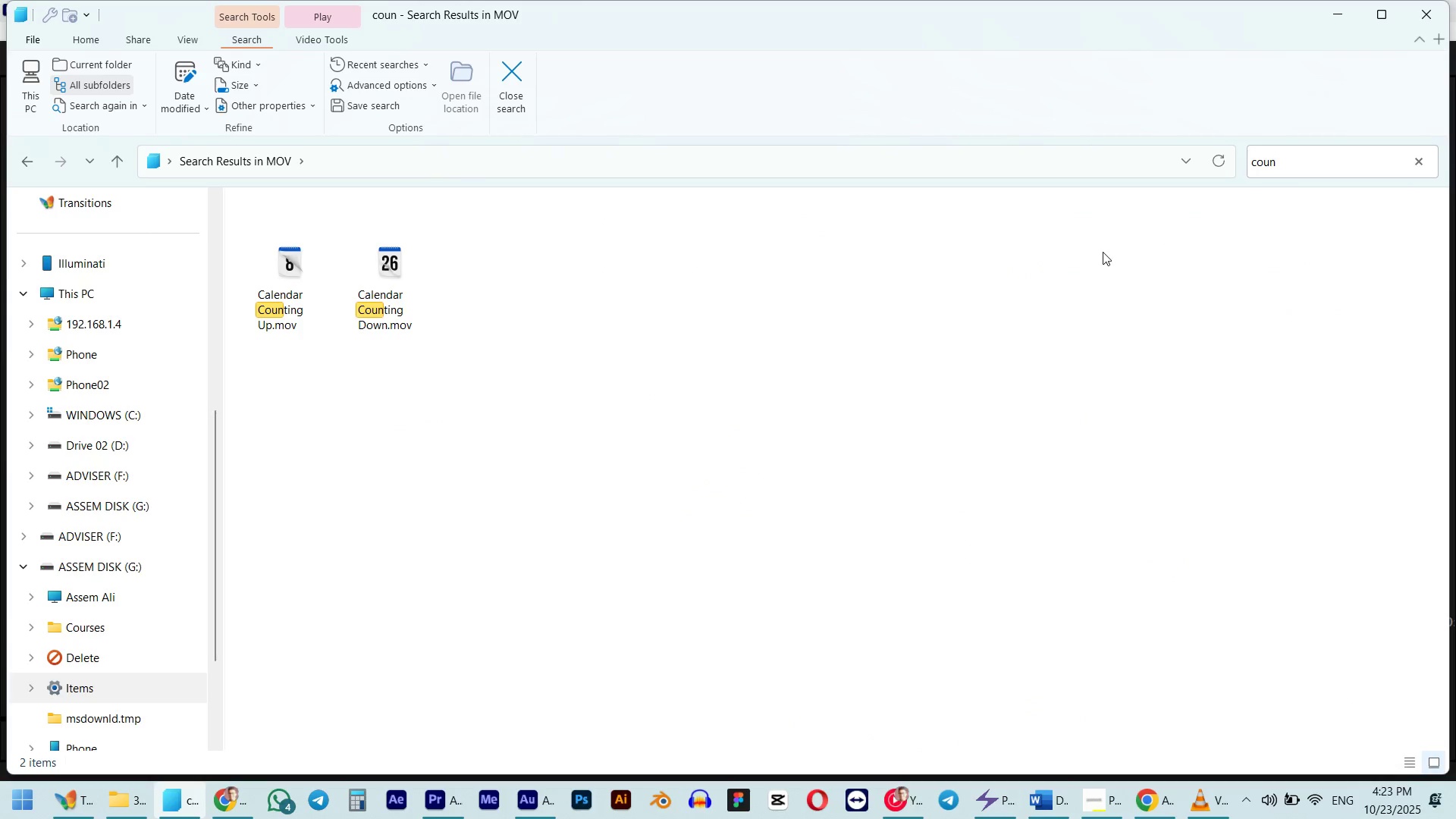 
 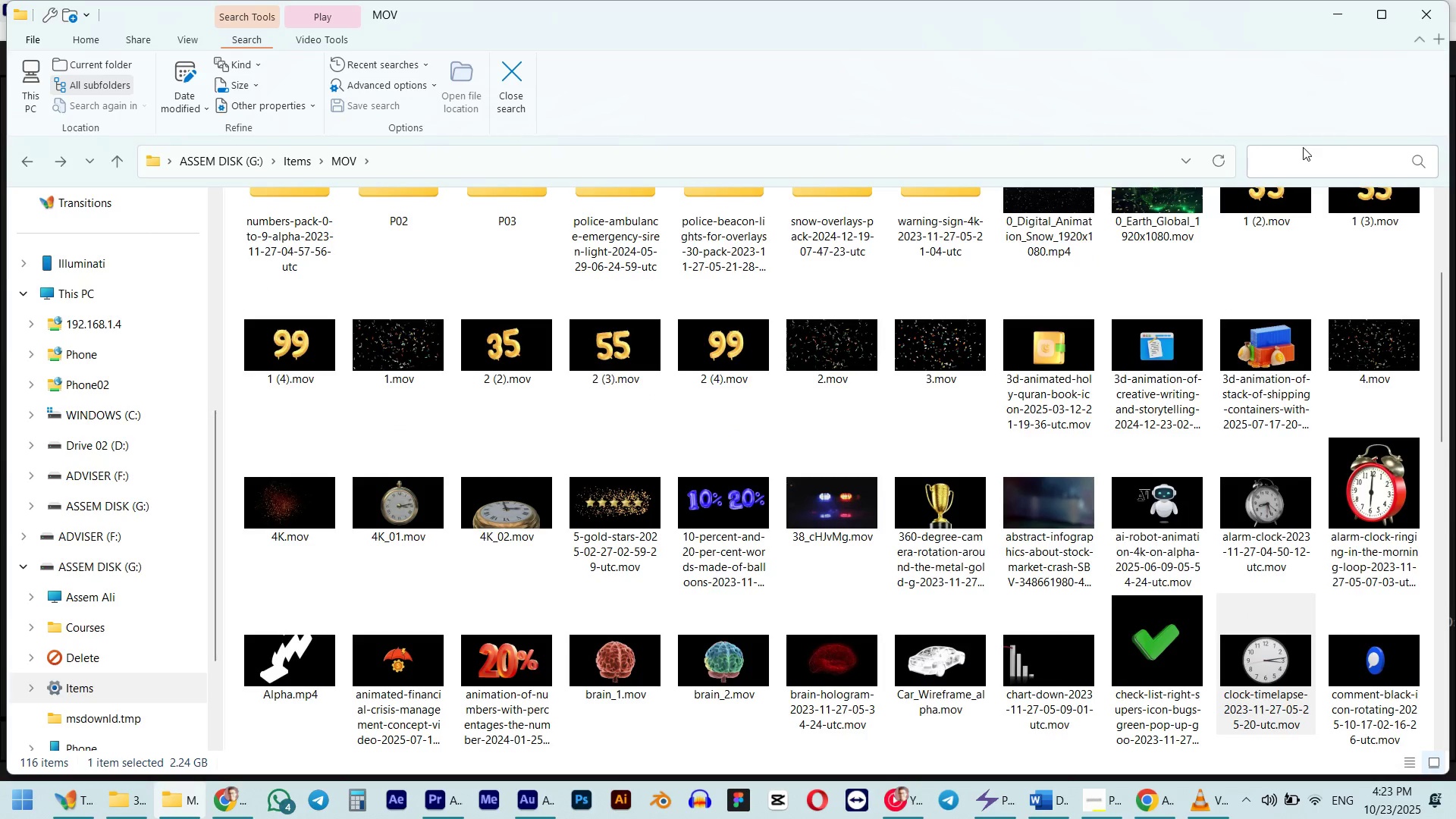 
double_click([1293, 156])
 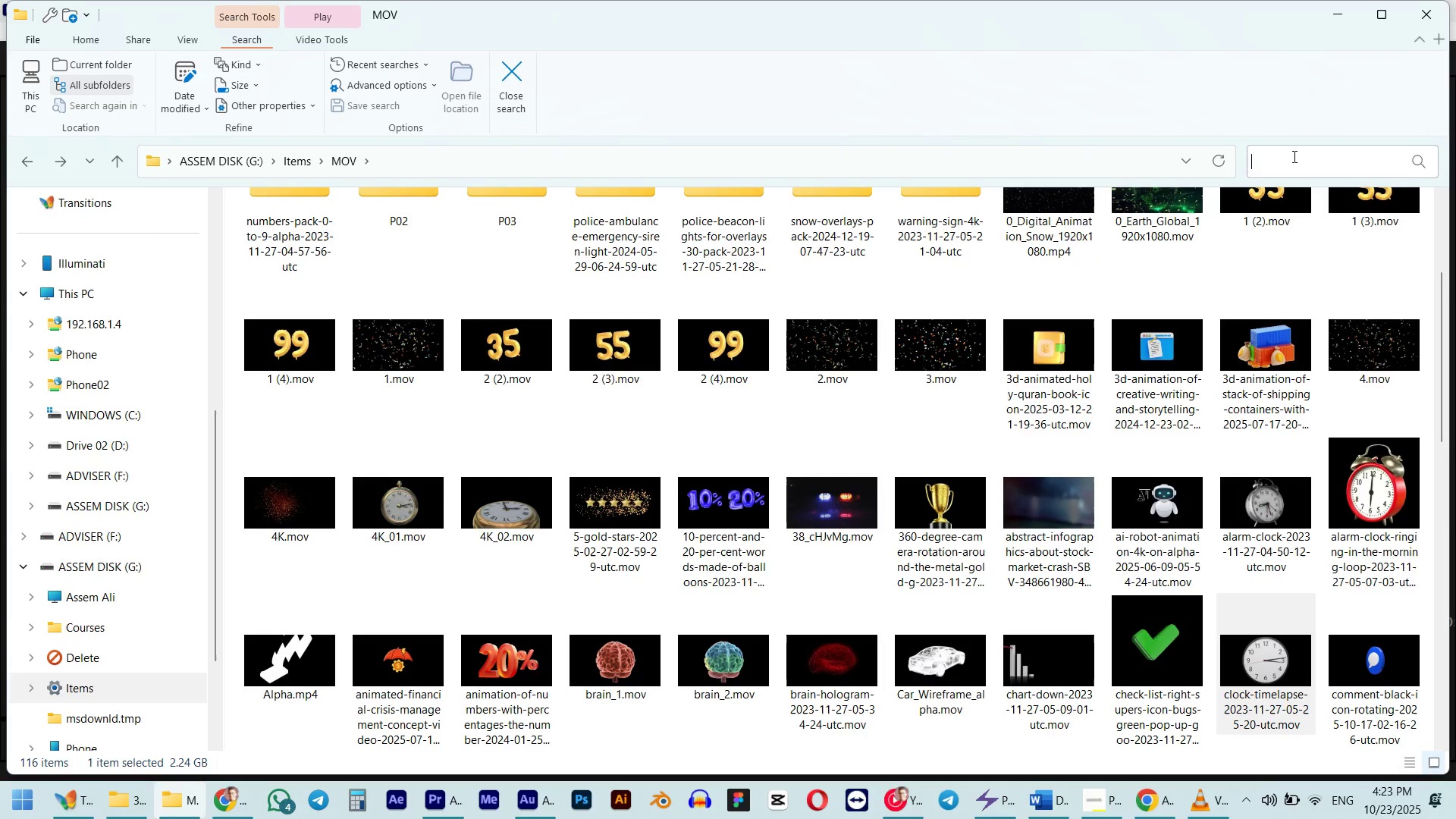 
type(con)
 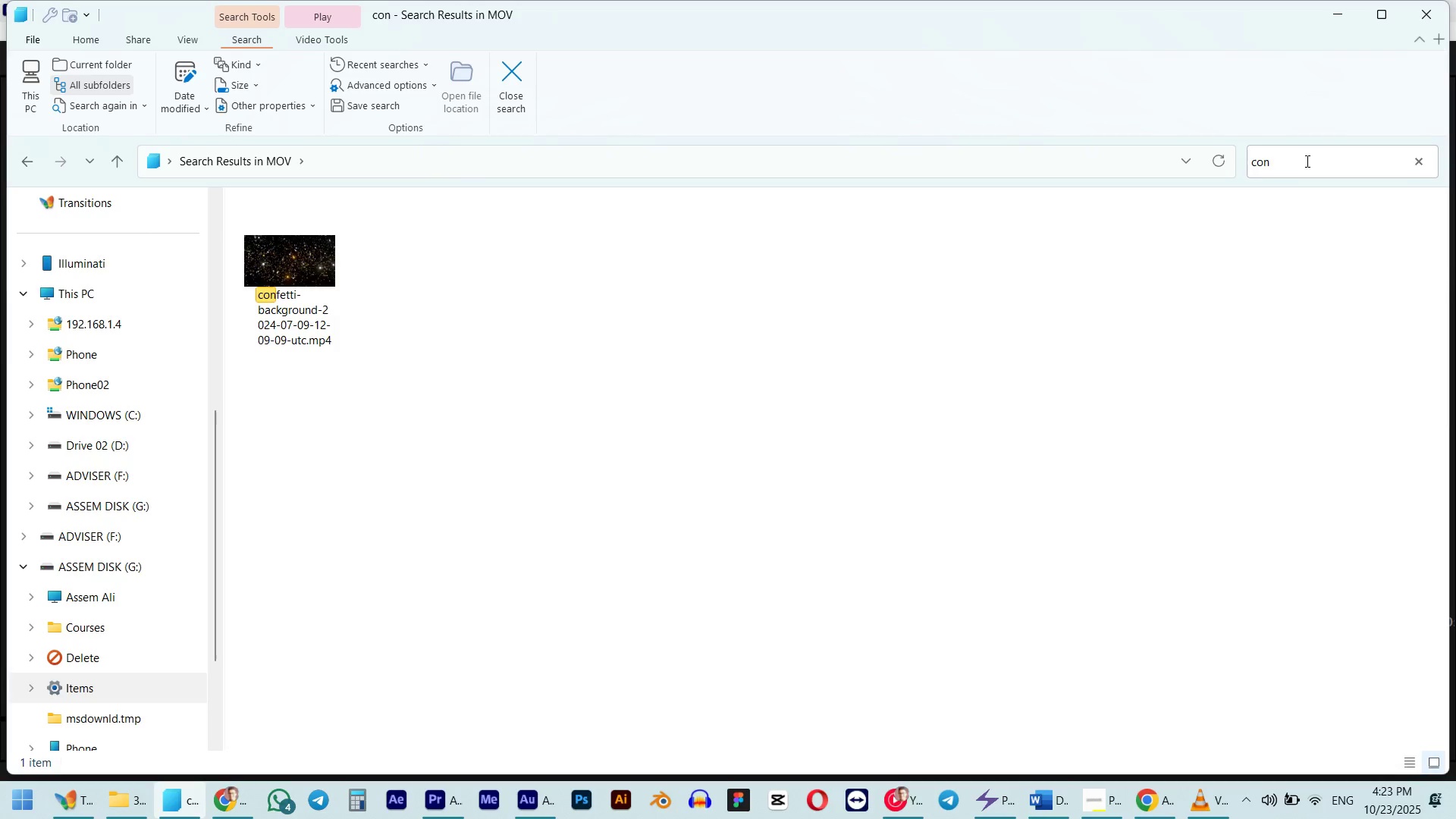 
 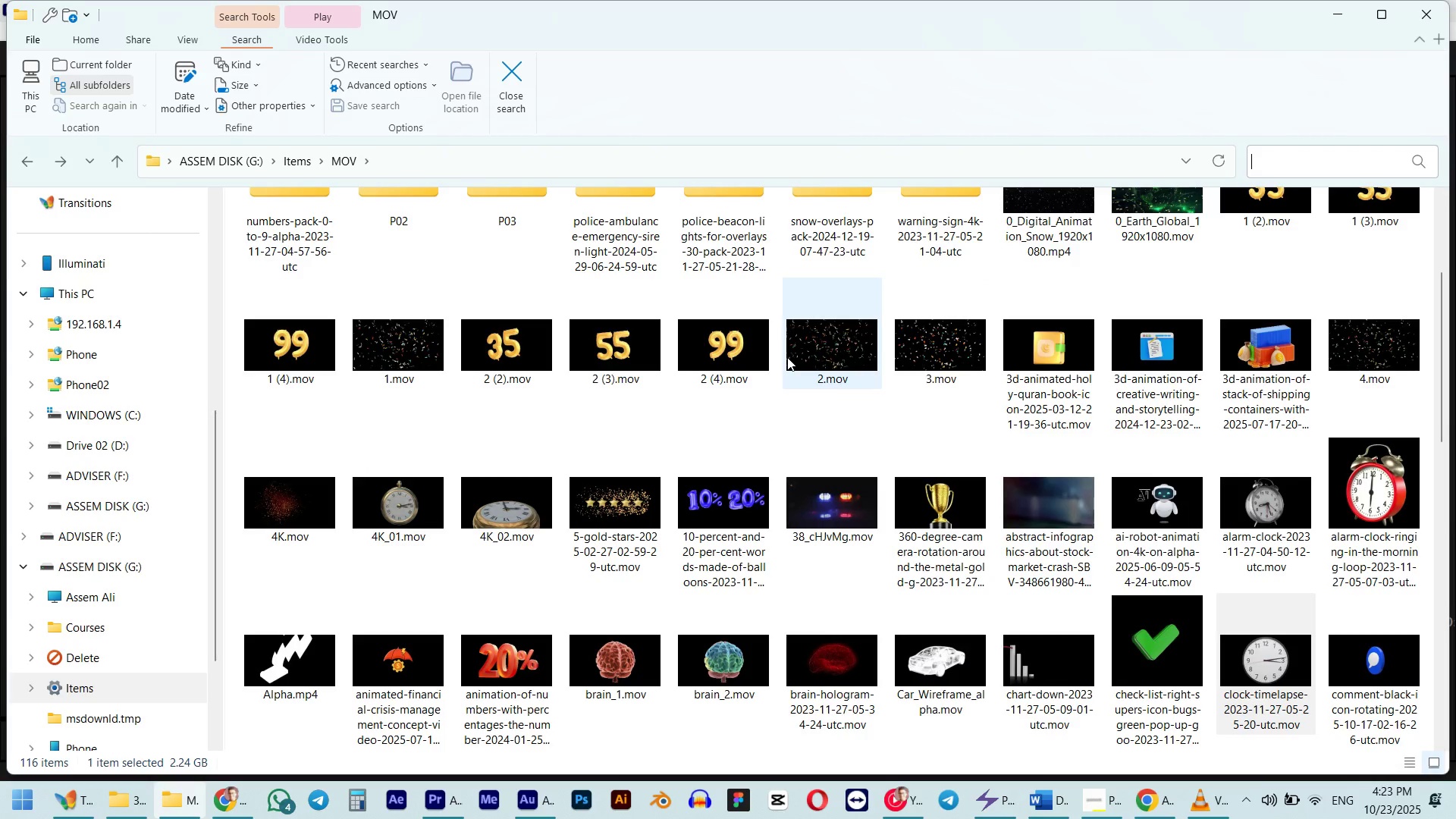 
 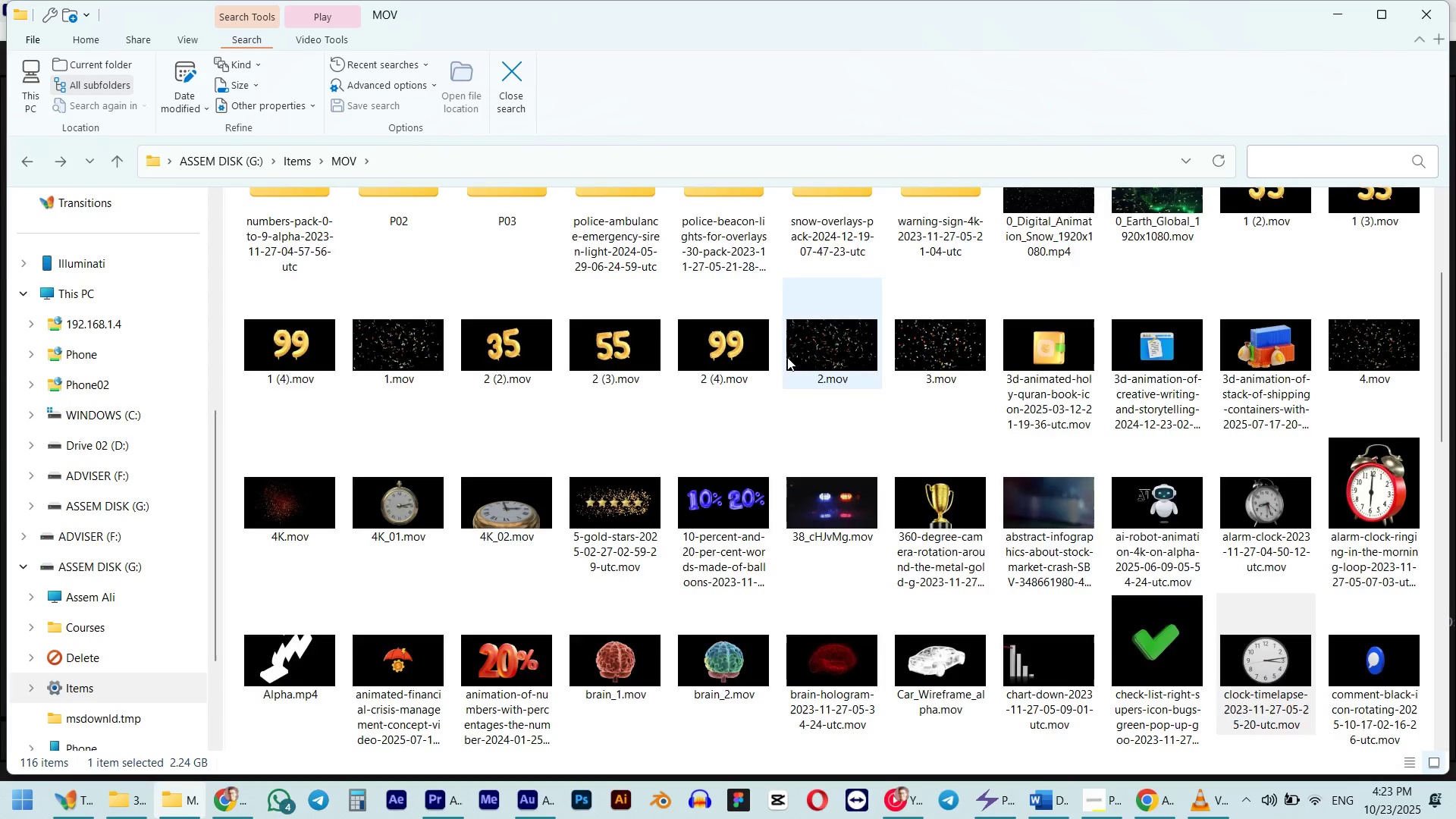 
 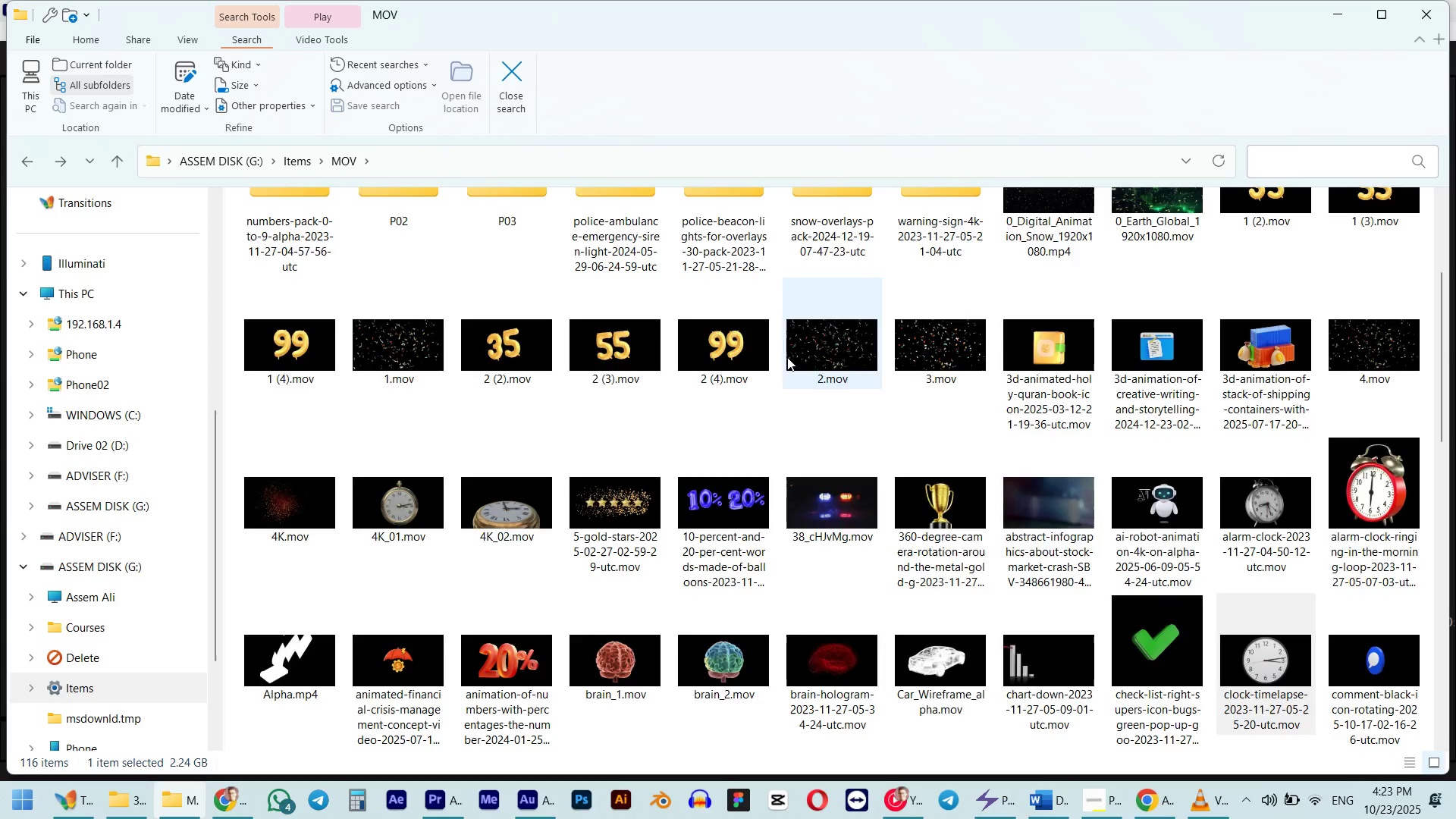 
 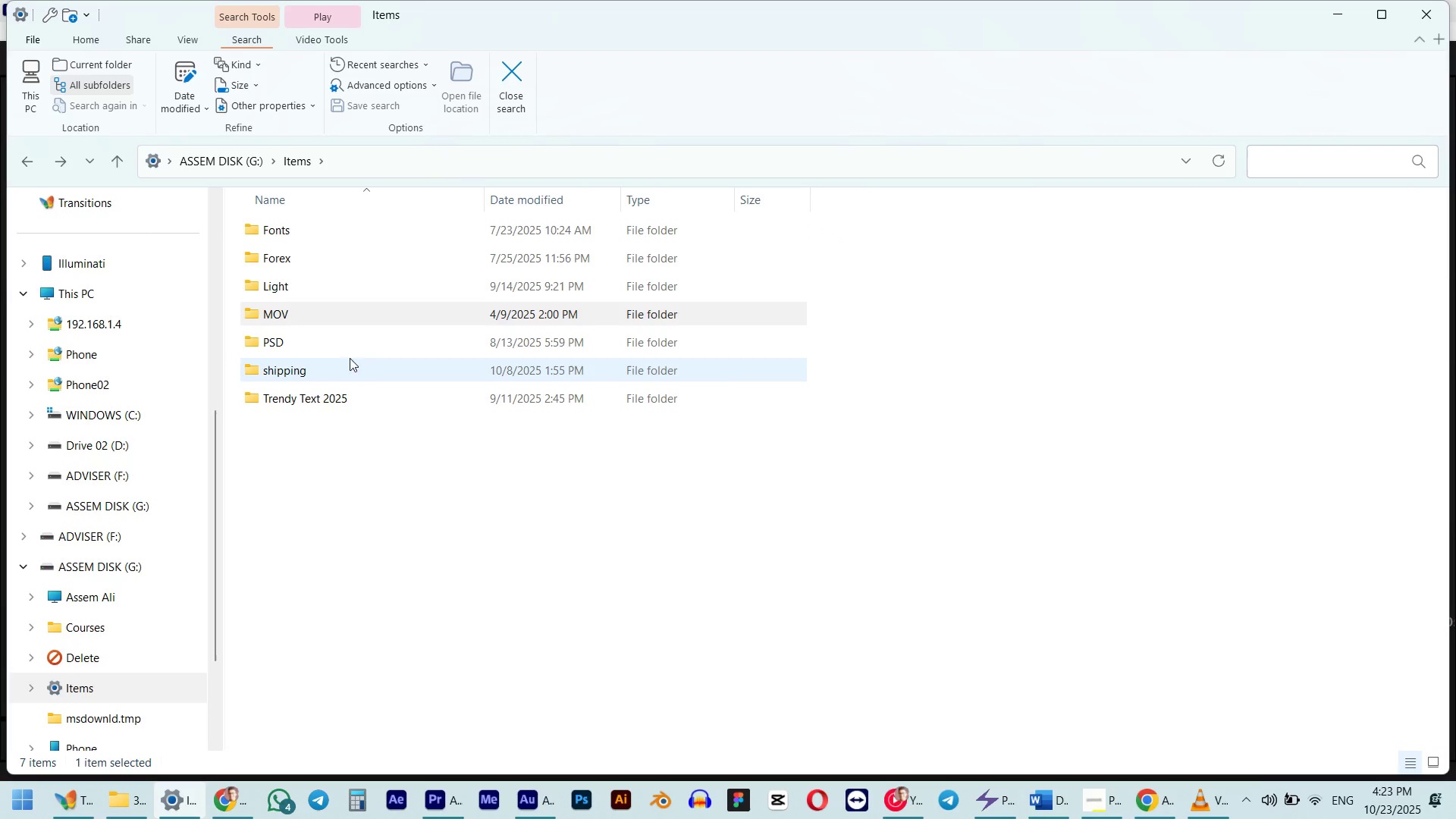 
double_click([337, 363])
 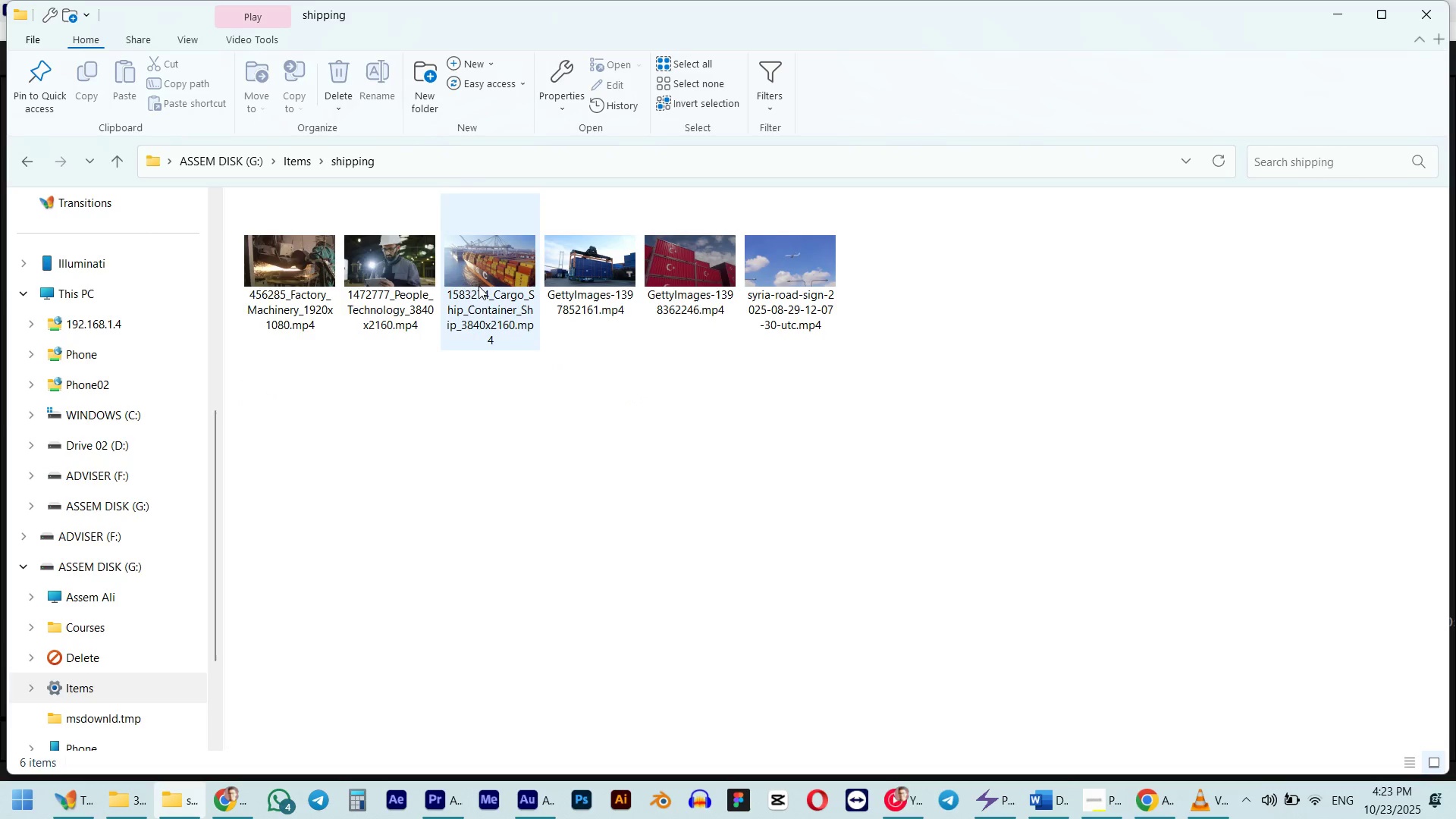 
double_click([596, 281])
 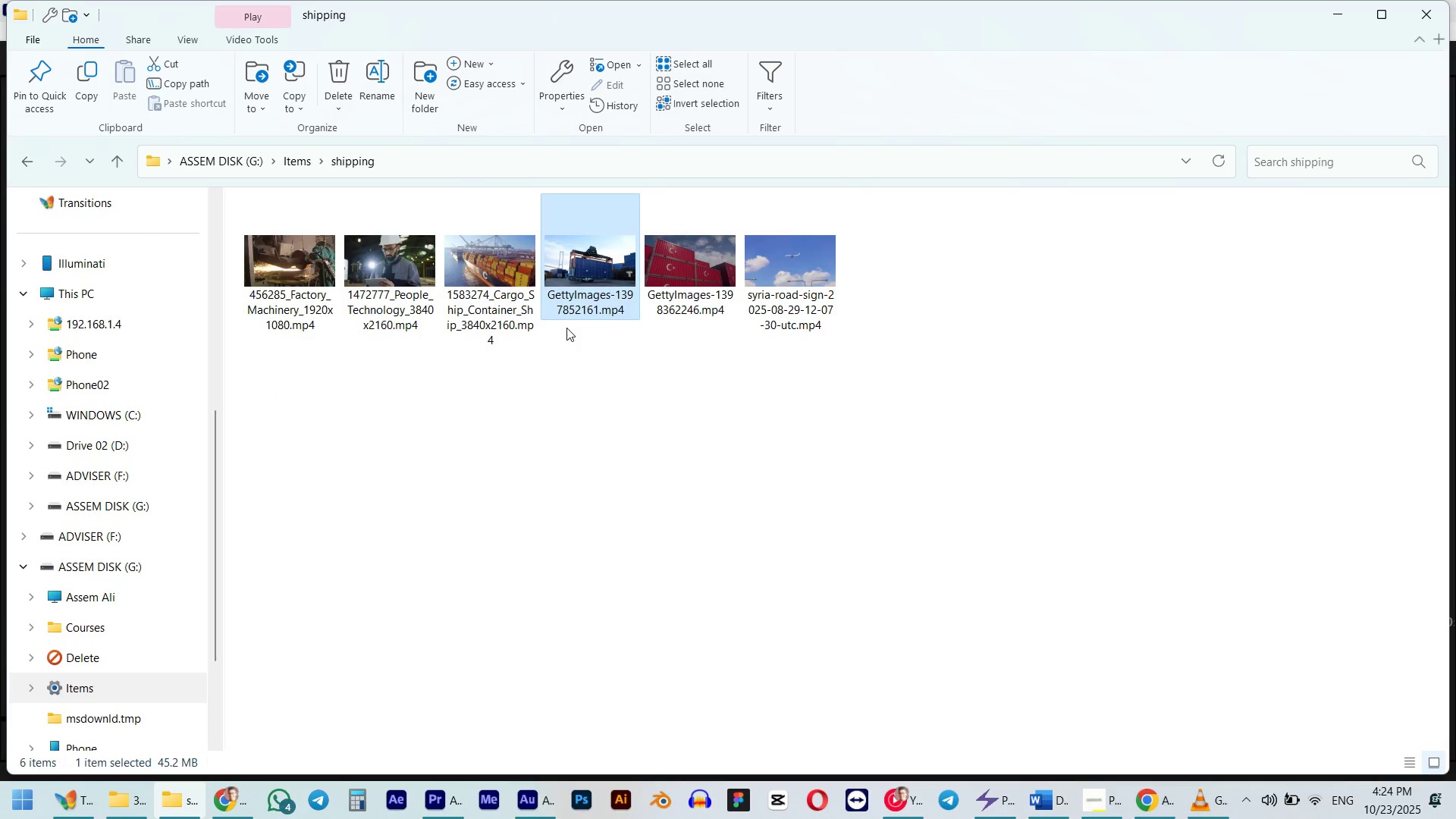 
left_click([1203, 798])
 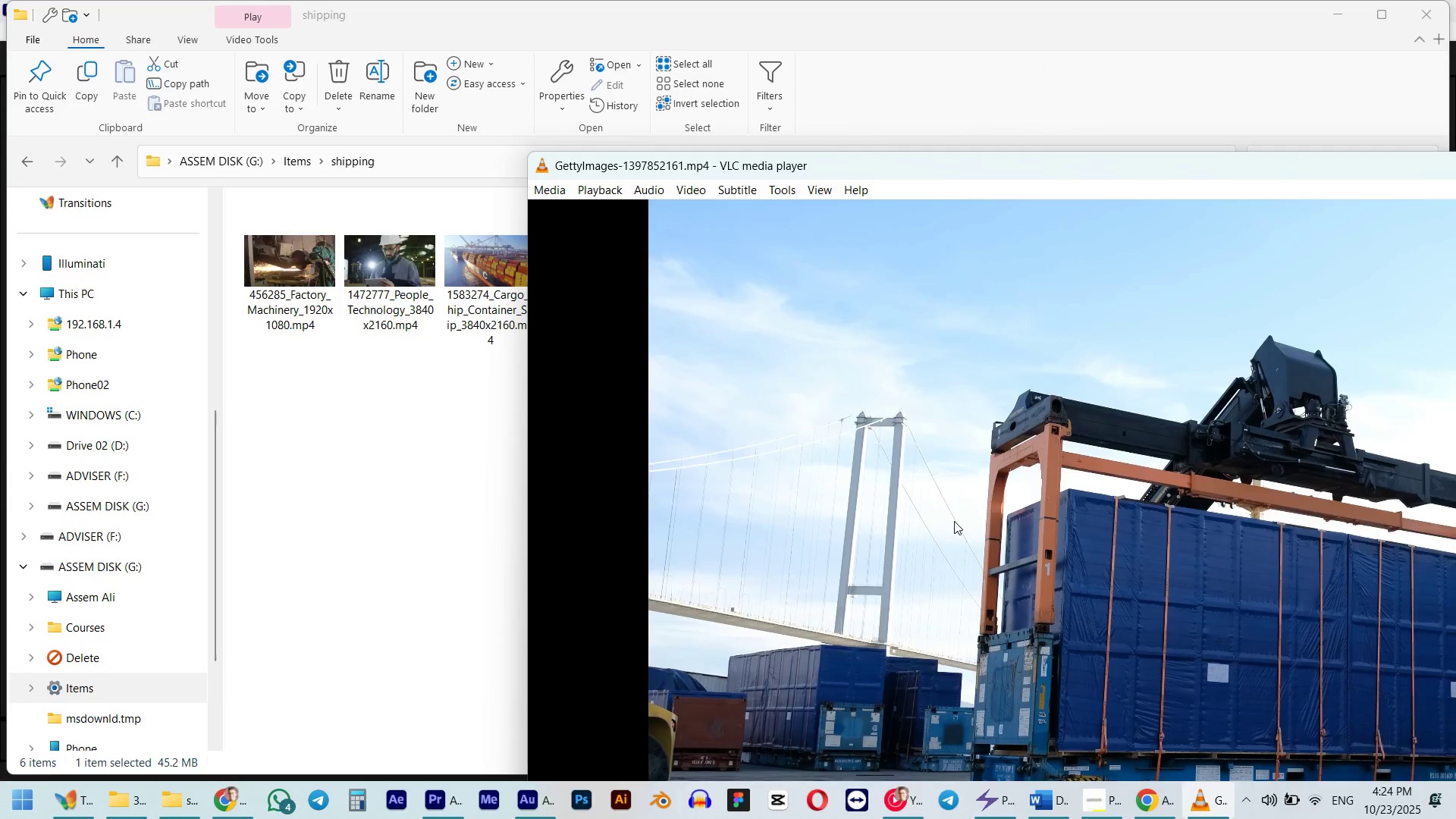 
double_click([955, 521])
 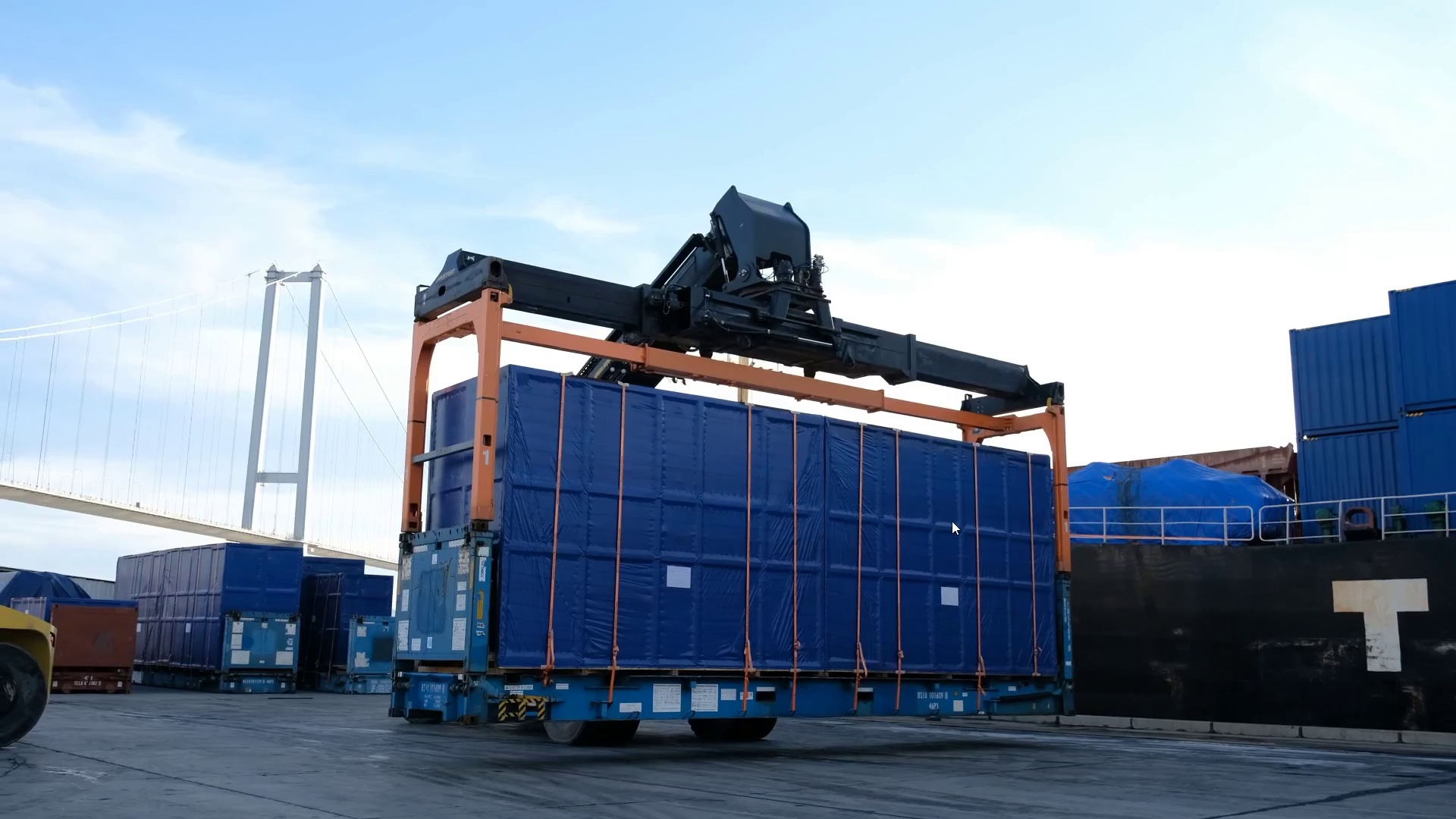 
right_click([952, 521])
 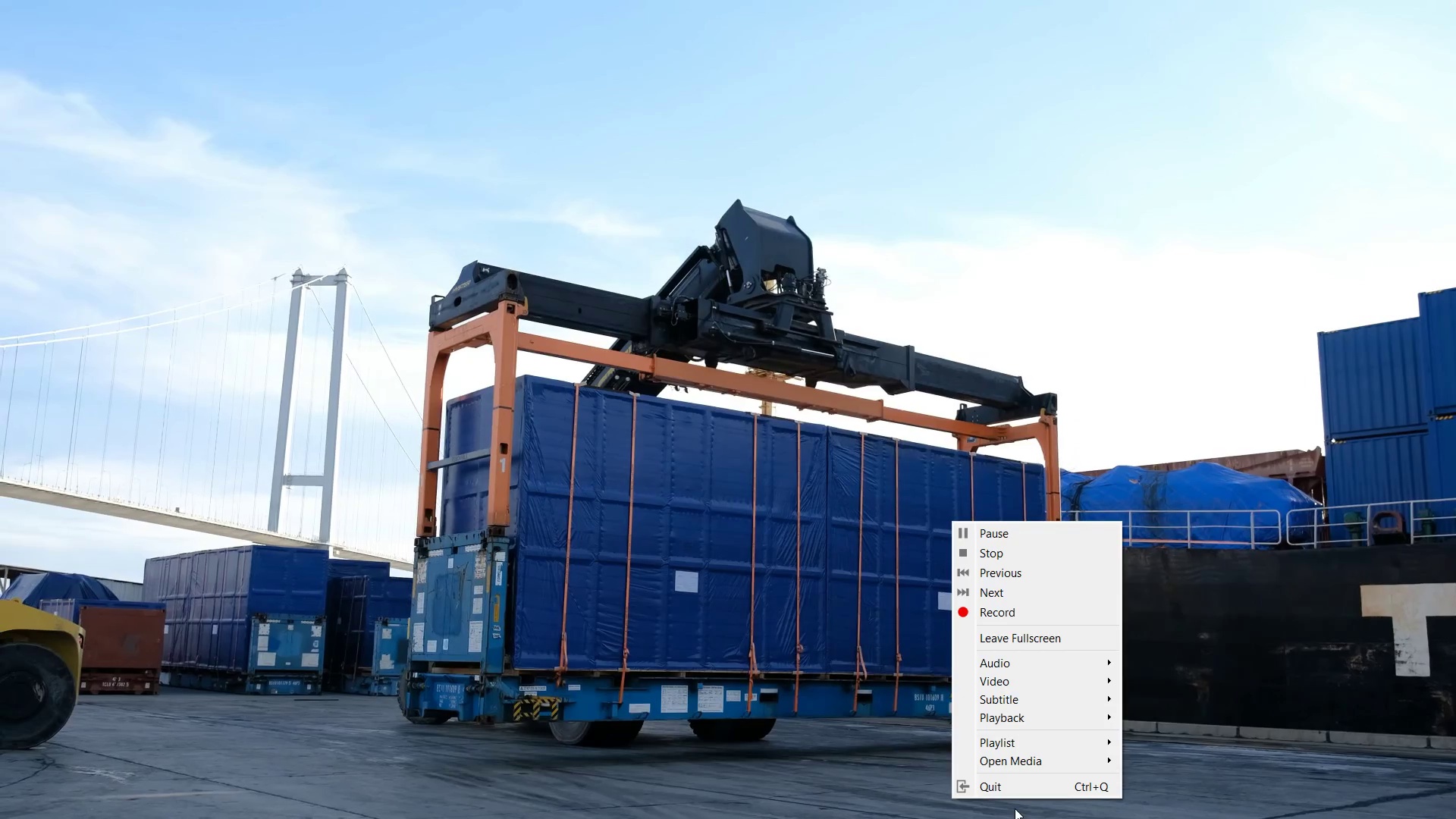 
left_click([1004, 785])
 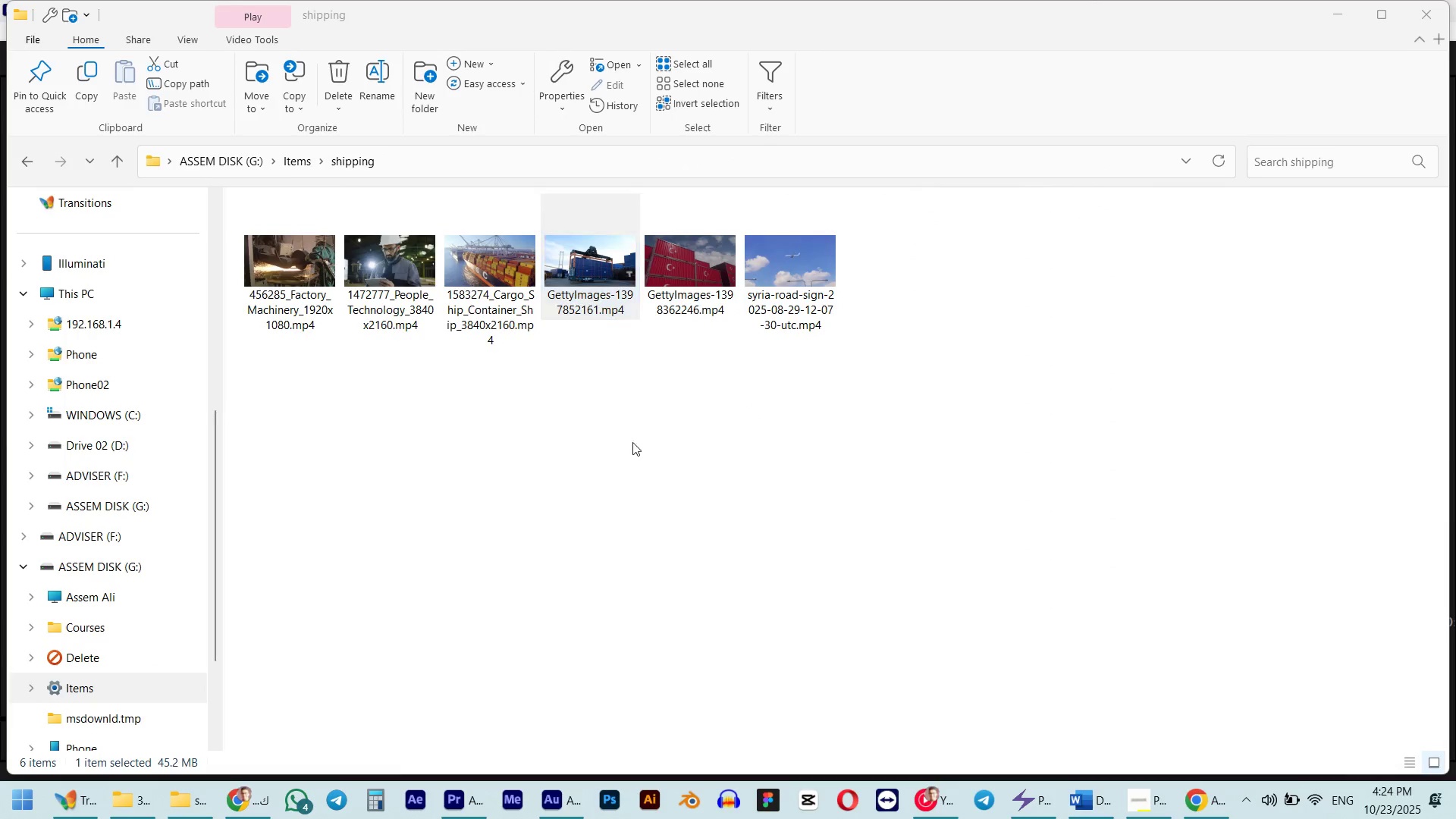 
left_click_drag(start_coordinate=[599, 273], to_coordinate=[866, 350])
 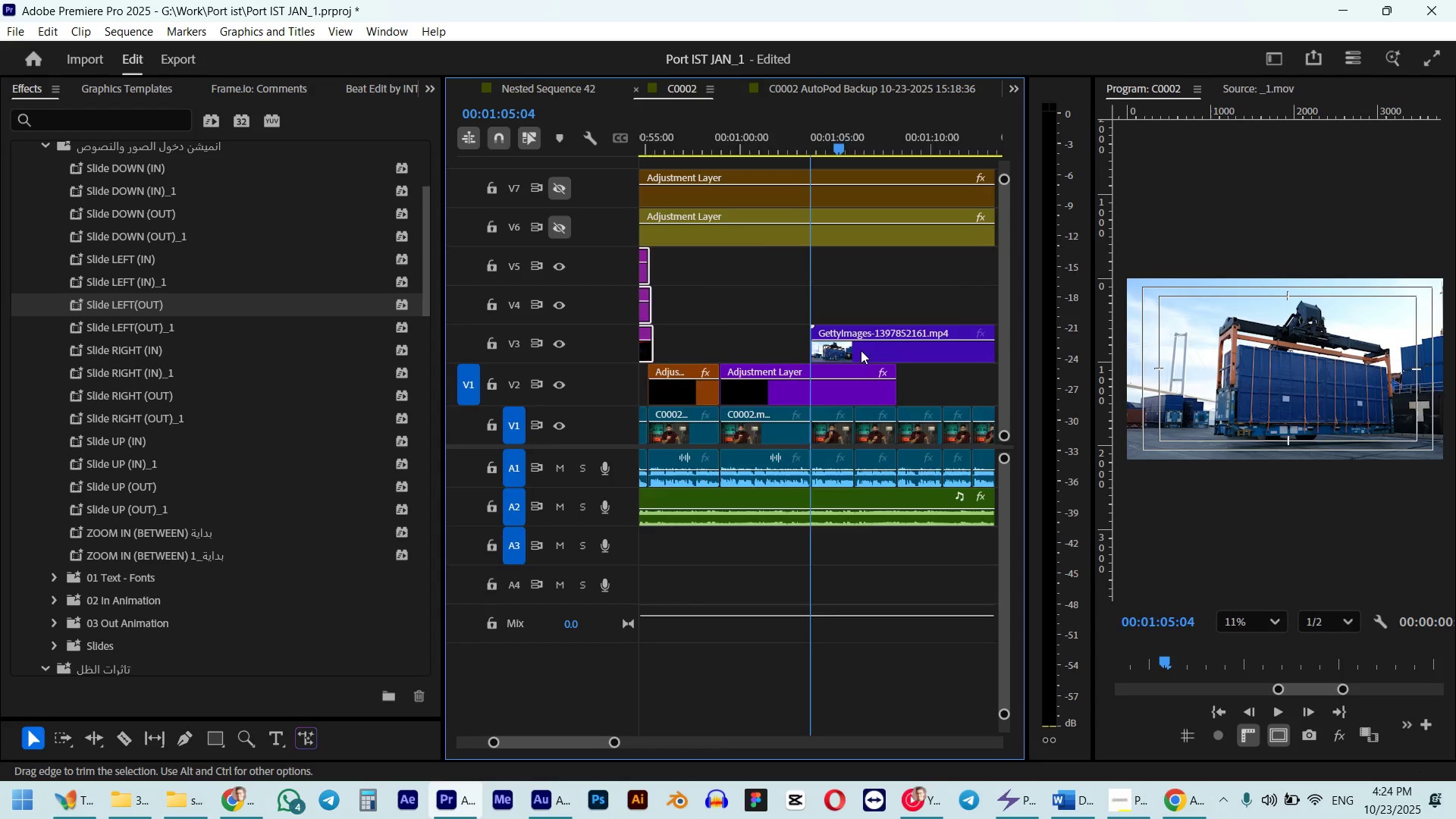 
key(Alt+Tab)
 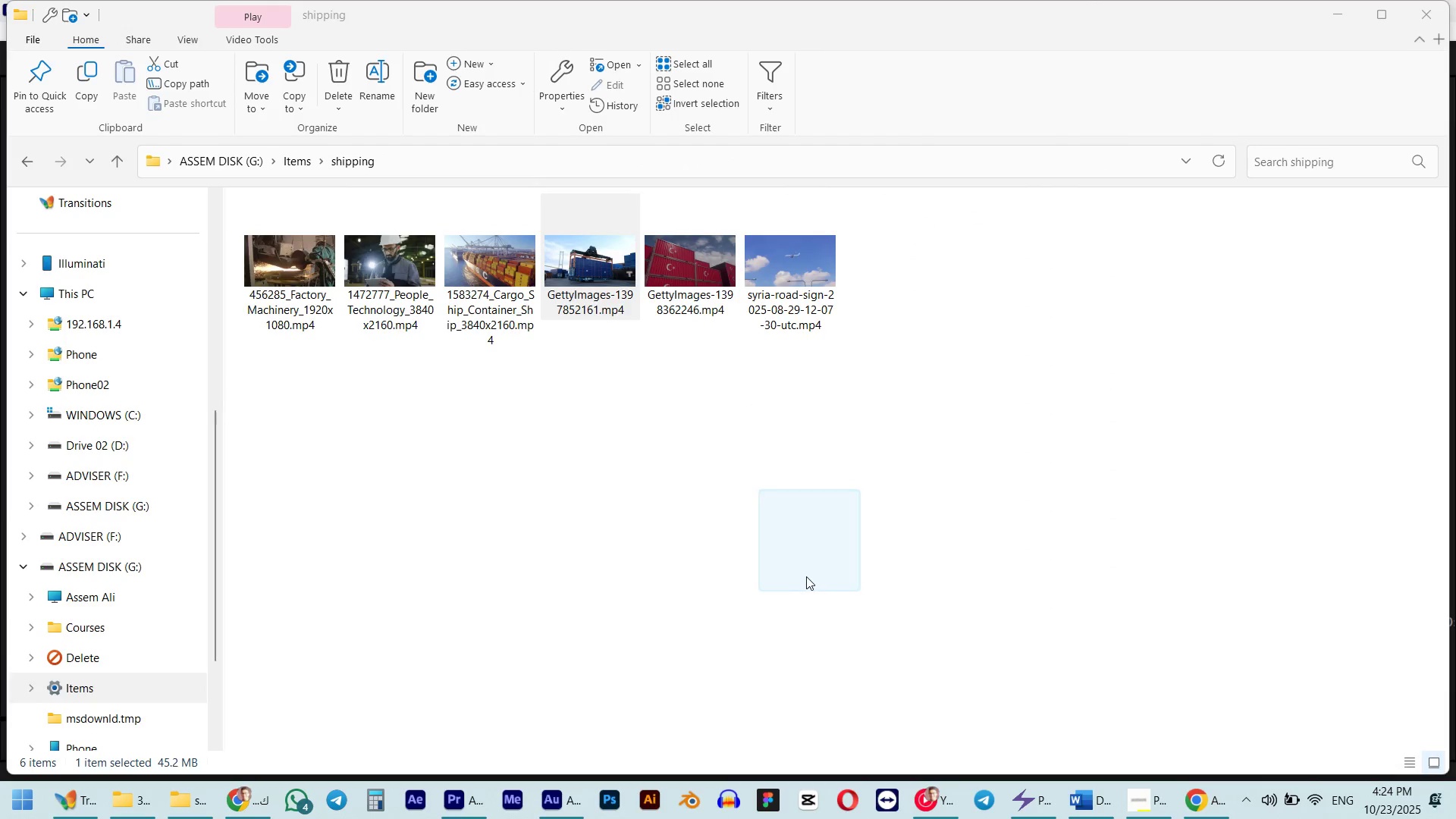 
key(Alt+Tab)
 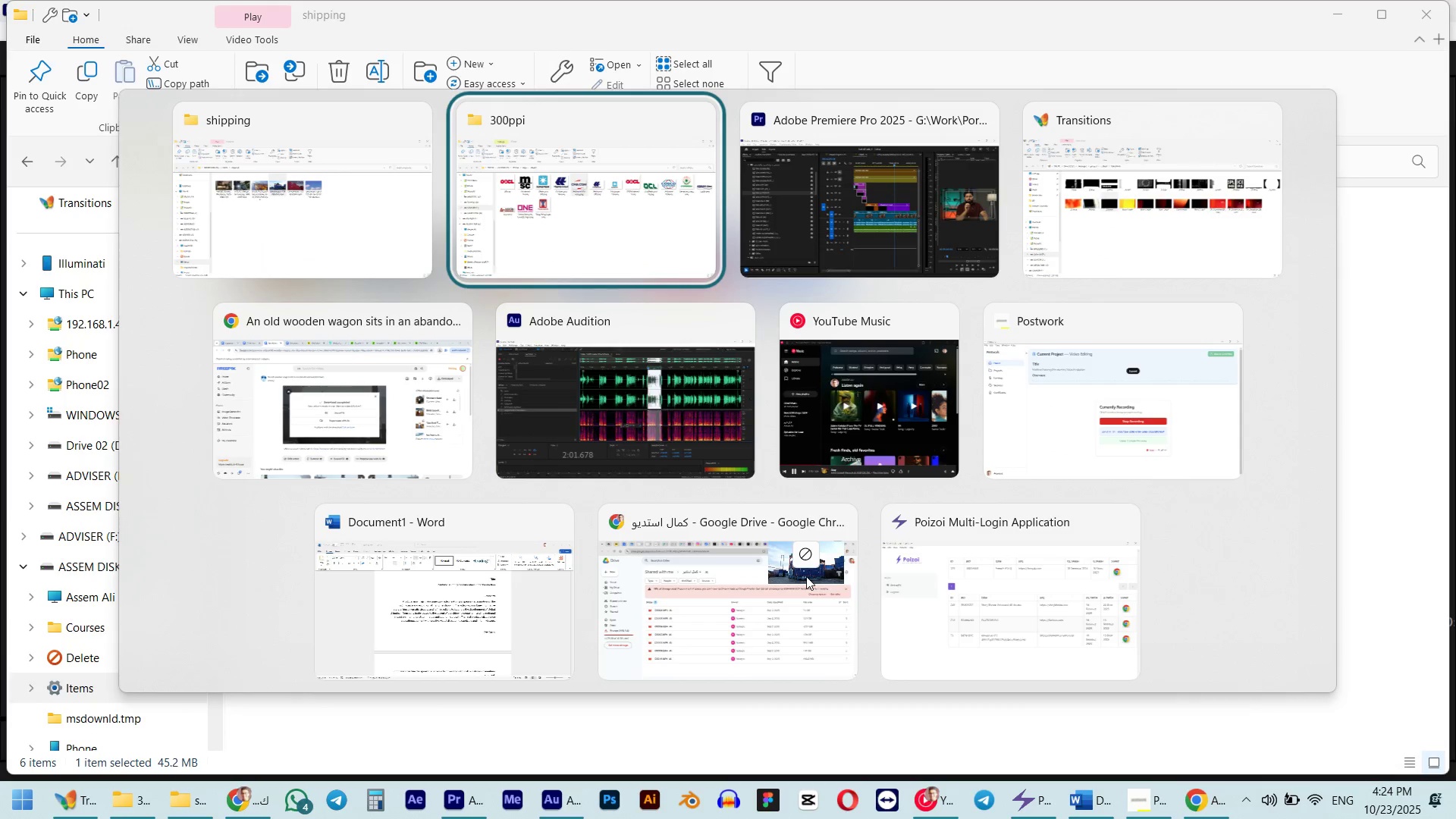 
key(Alt+Tab)
 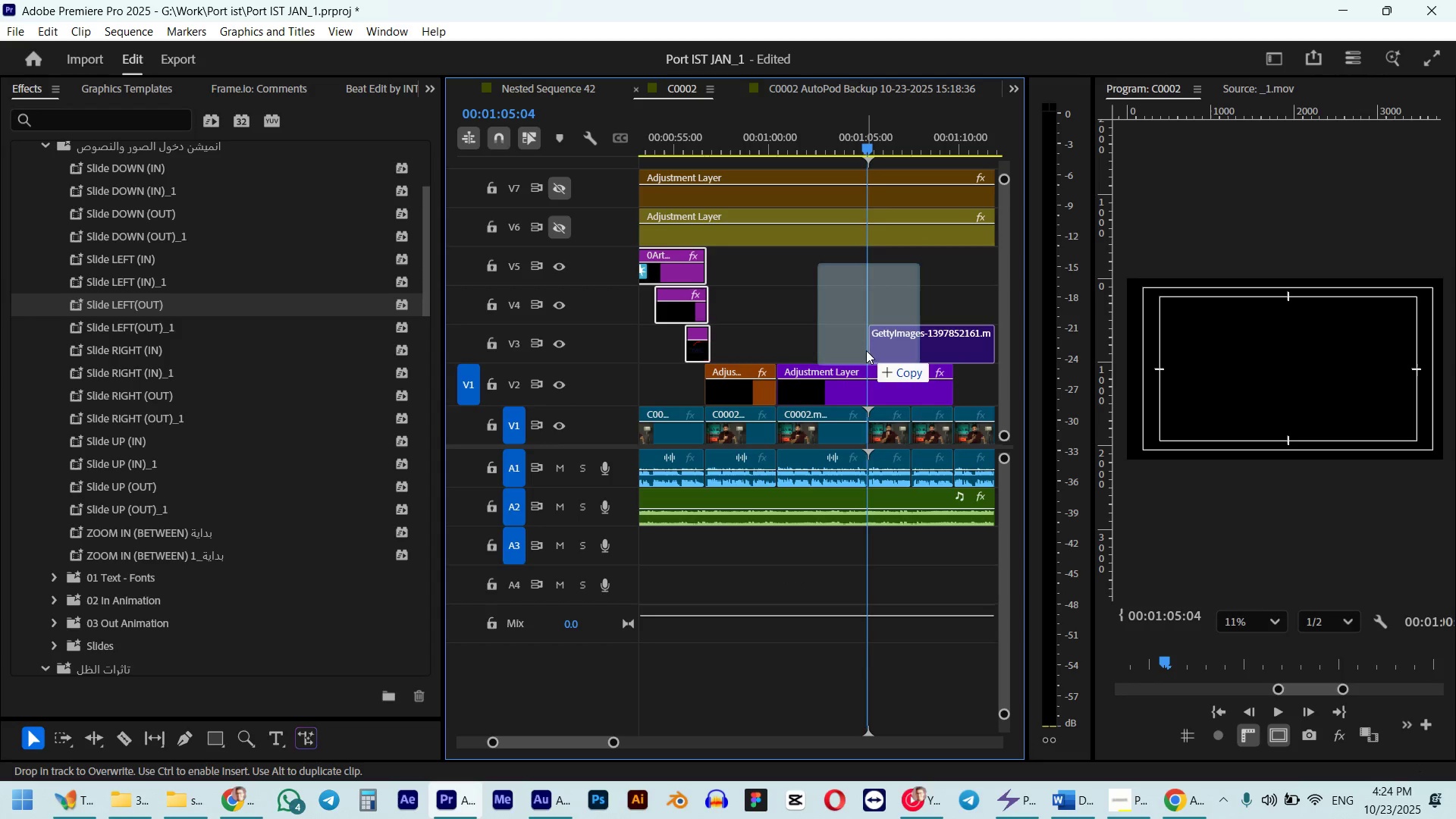 
scroll: coordinate [861, 350], scroll_direction: down, amount: 4.0
 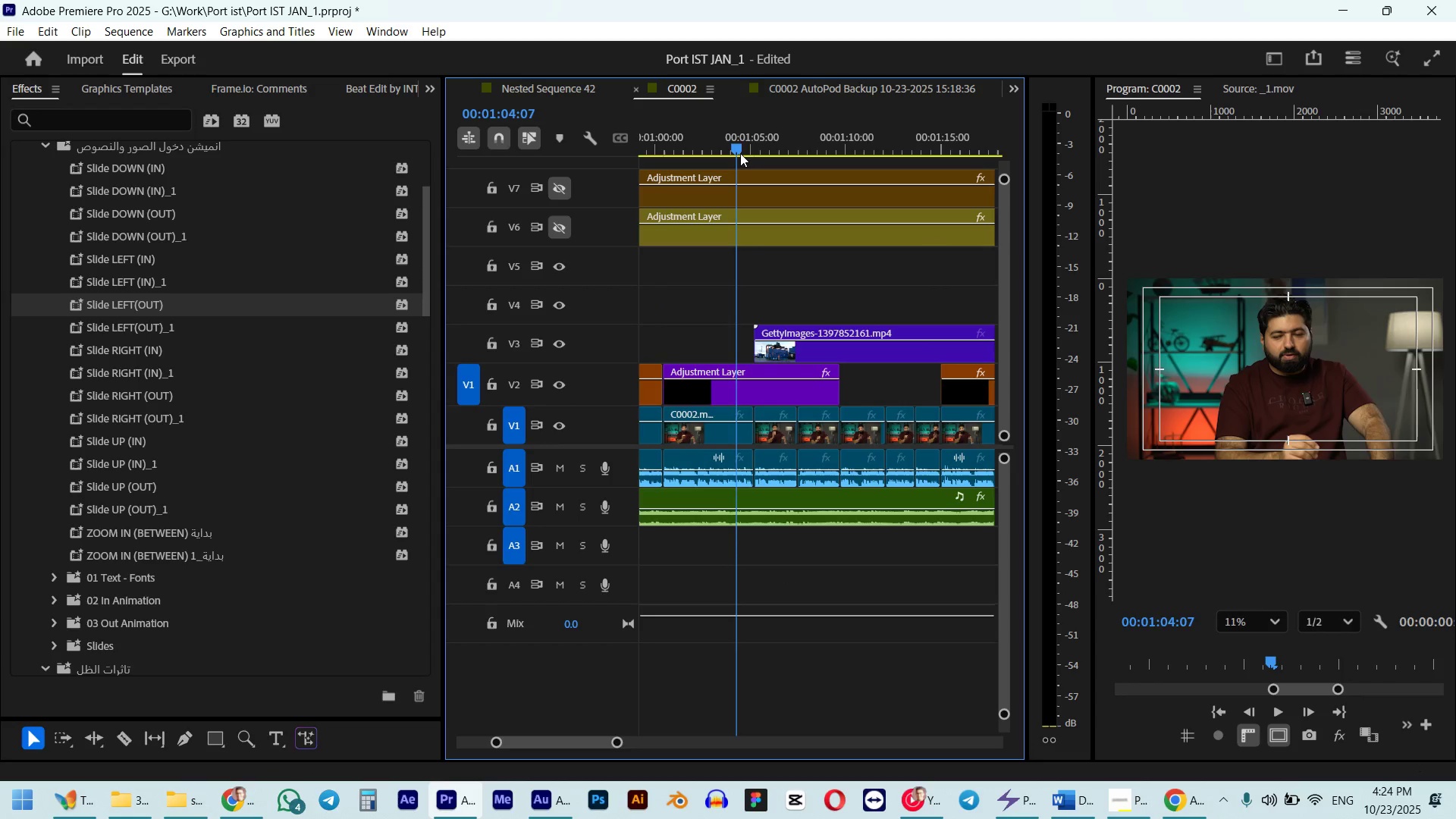 
hold_key(key=AltLeft, duration=0.46)
scroll: coordinate [777, 203], scroll_direction: down, amount: 9.0
 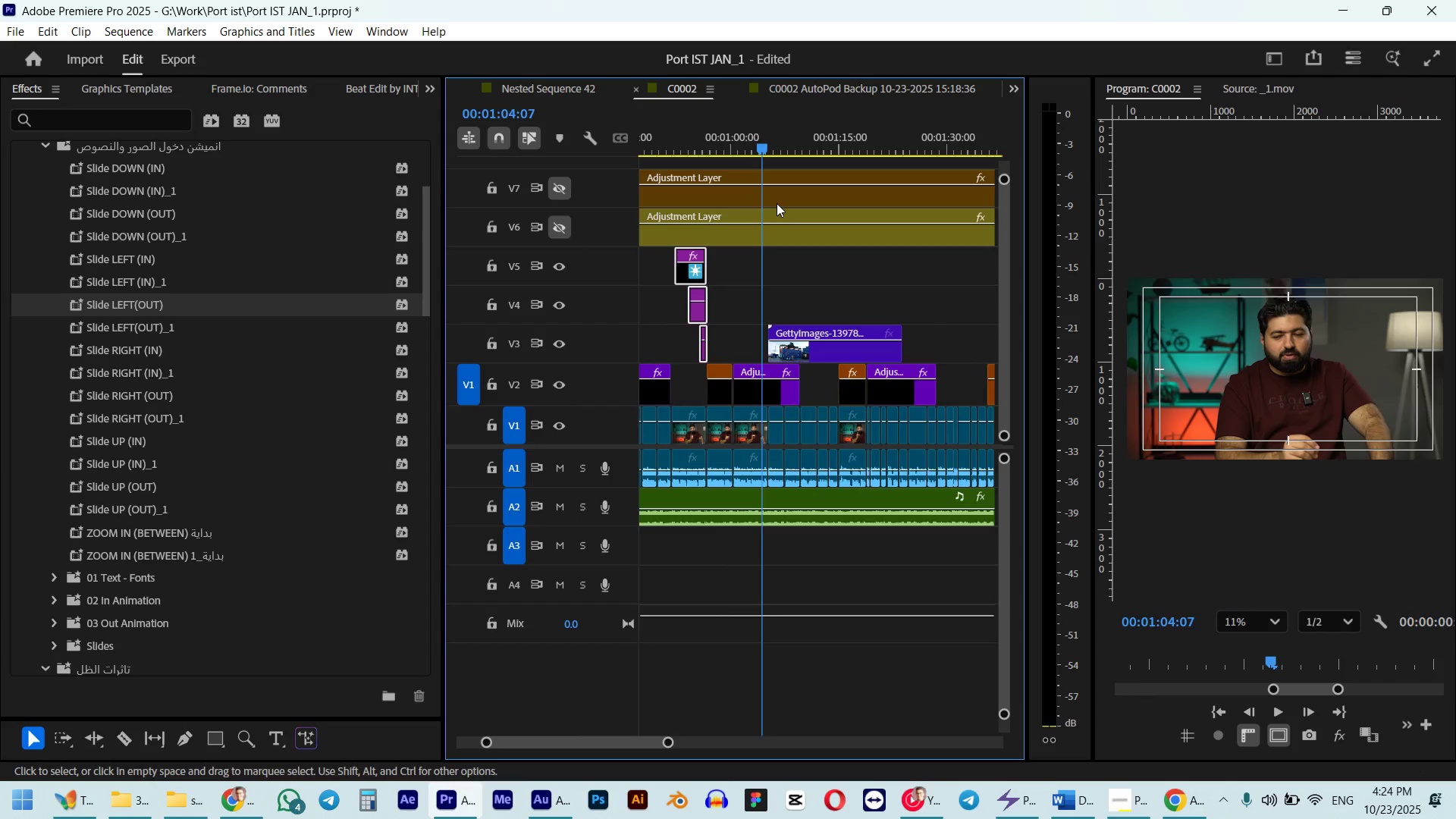 
key(Control+Z)
 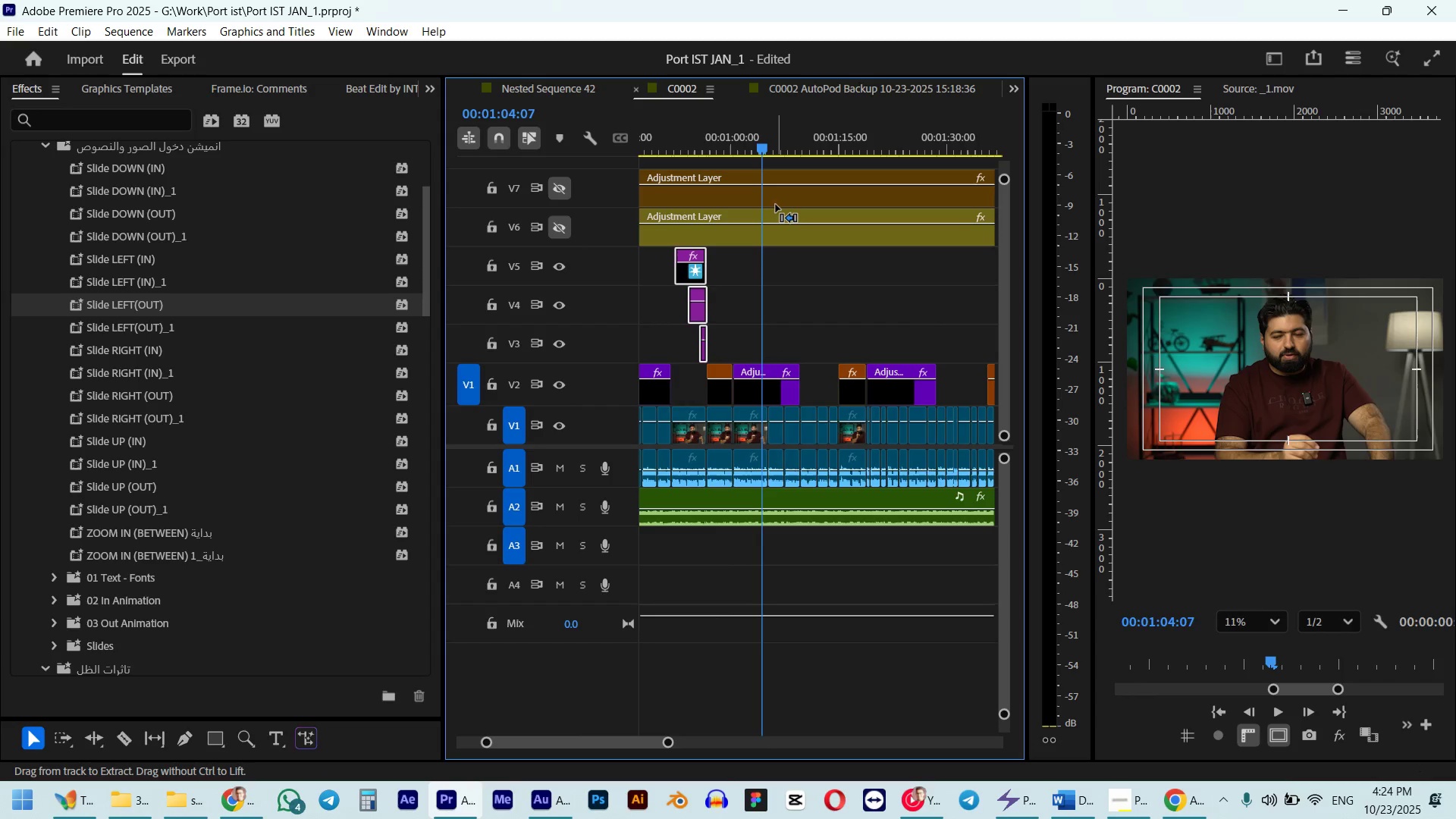 
key(Control+Shift+ShiftLeft)
 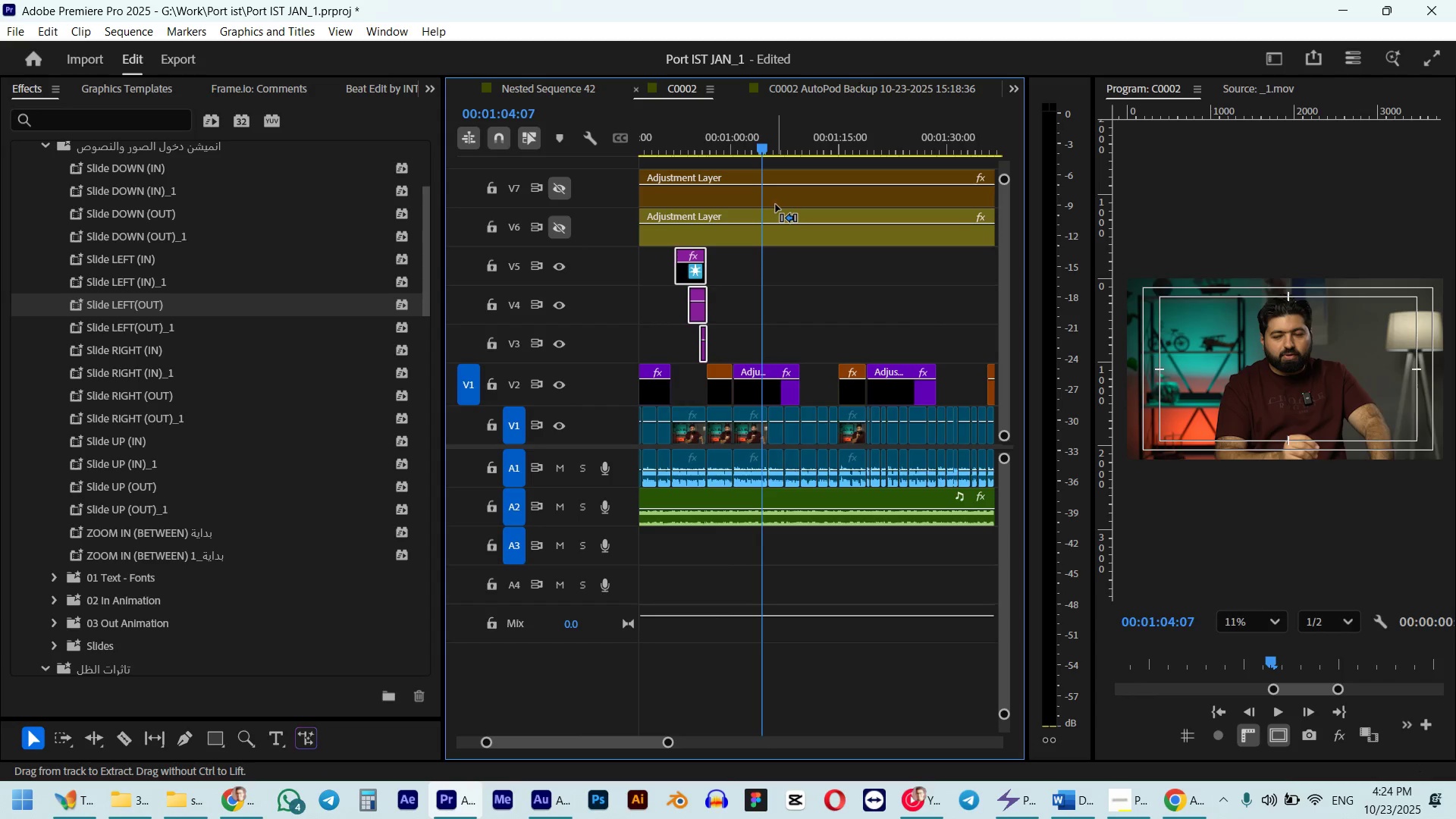 
key(Control+Shift+Z)
 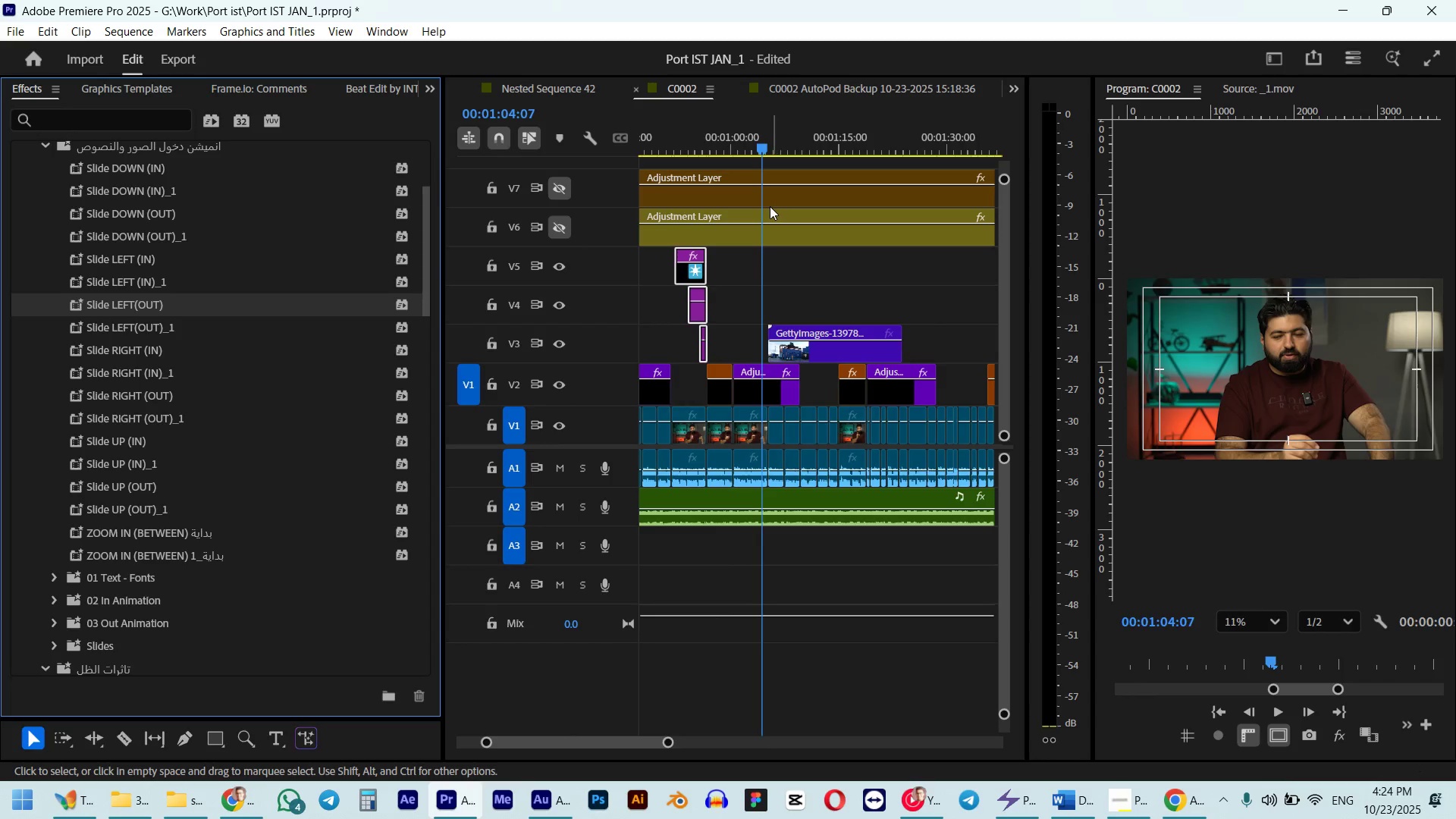 
key(Alt+AltLeft)
 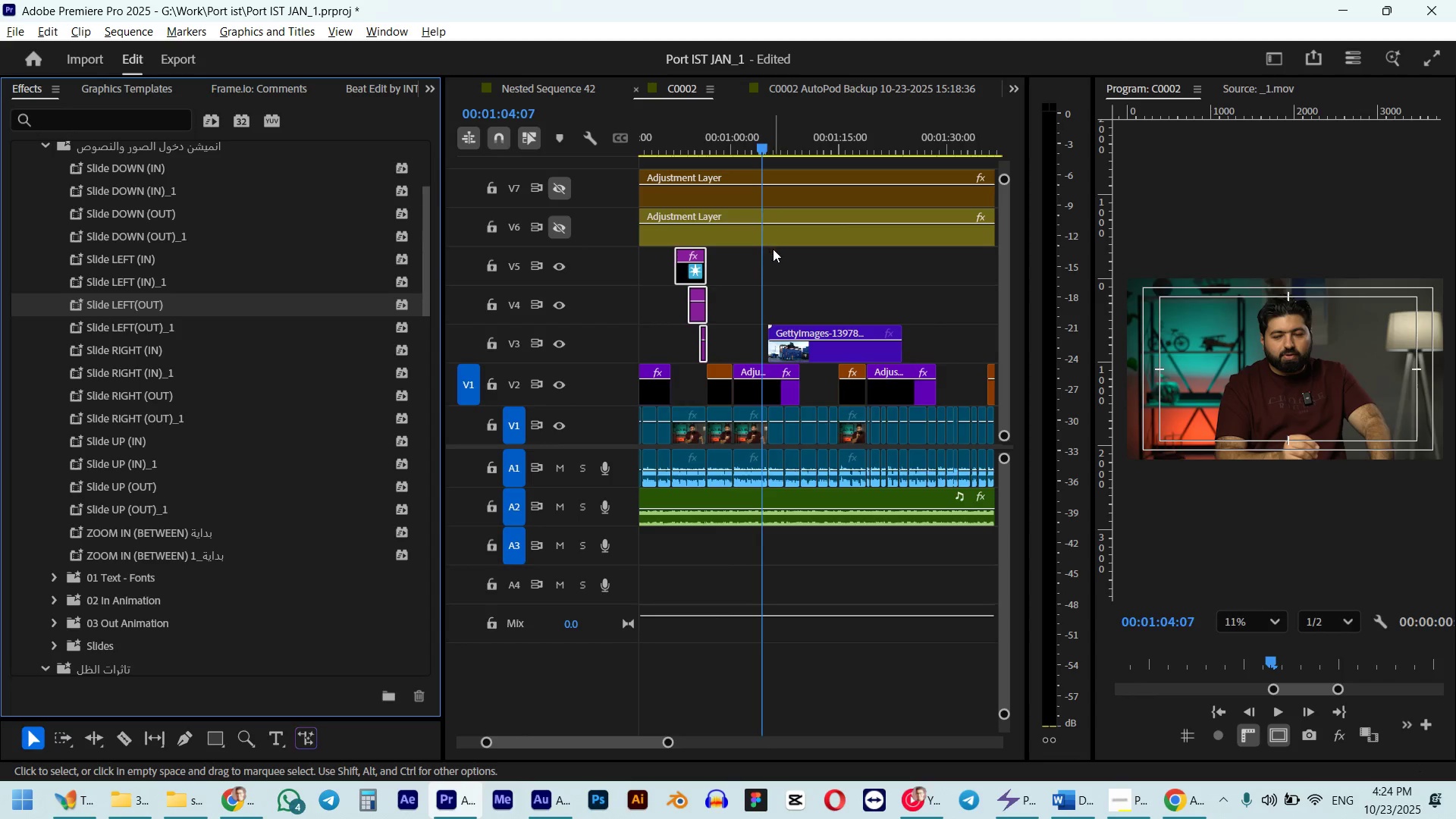 
scroll: coordinate [773, 249], scroll_direction: up, amount: 5.0
 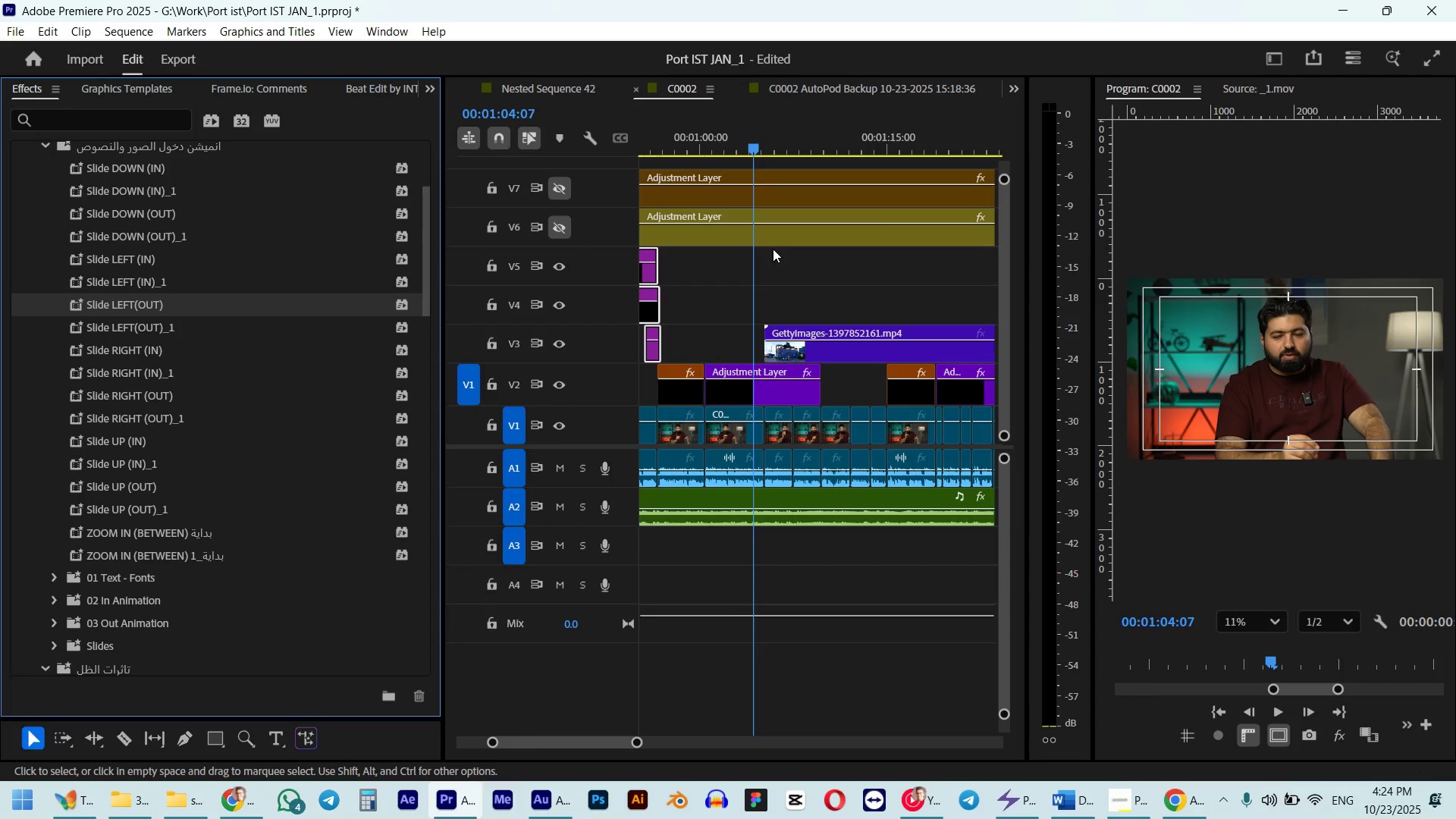 
key(Space)
 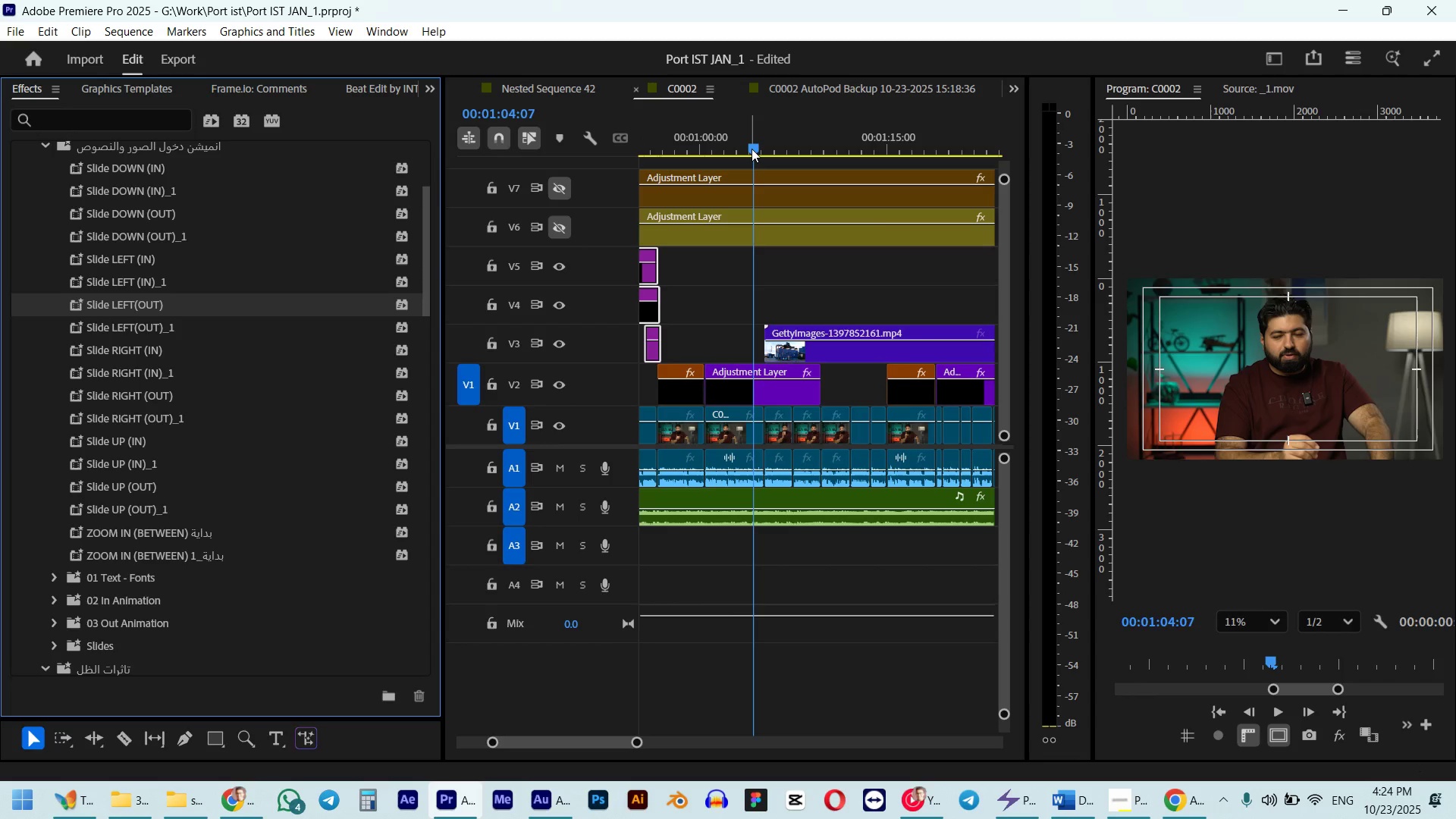 
wait(5.1)
 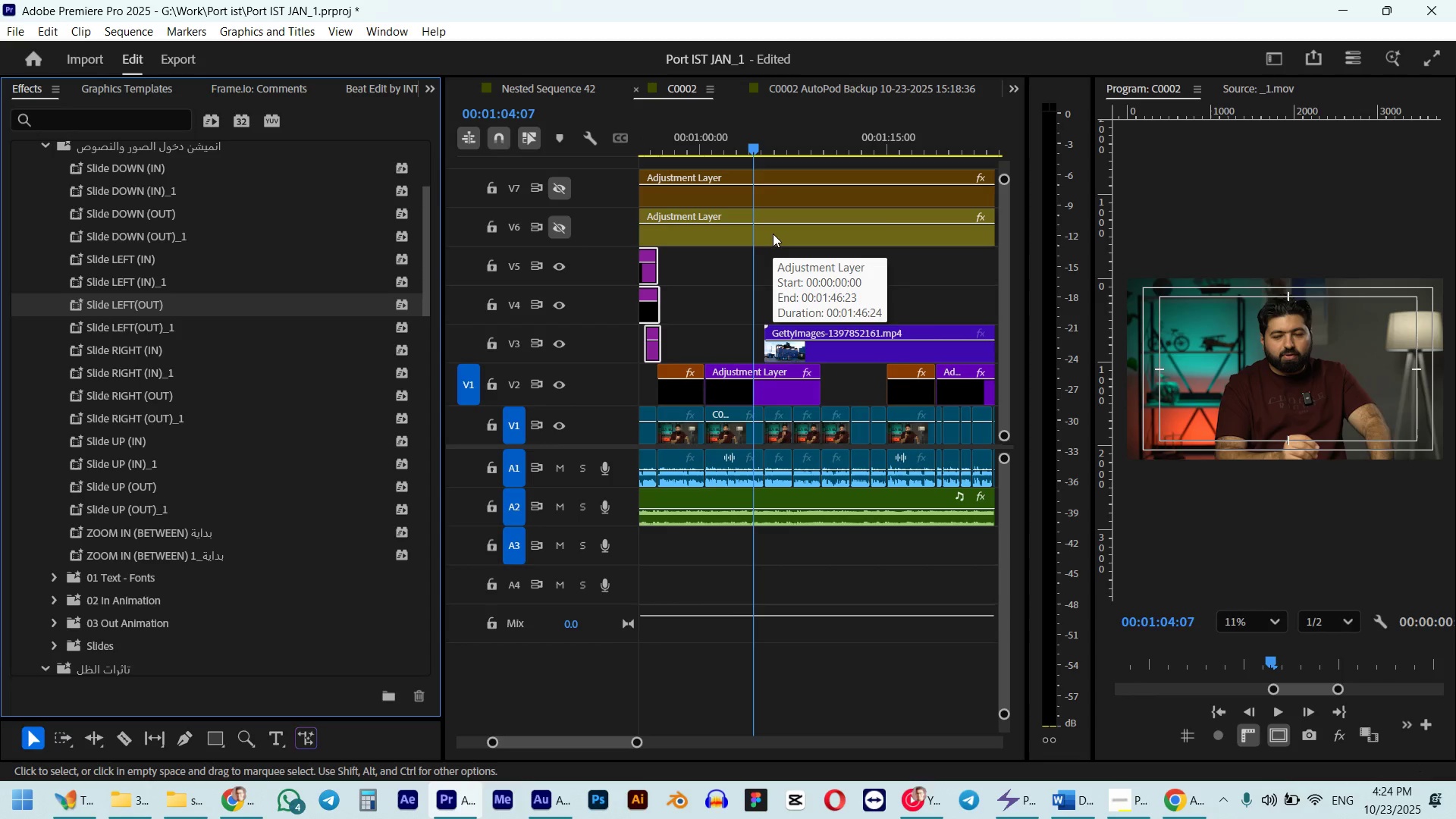 
left_click([752, 149])
 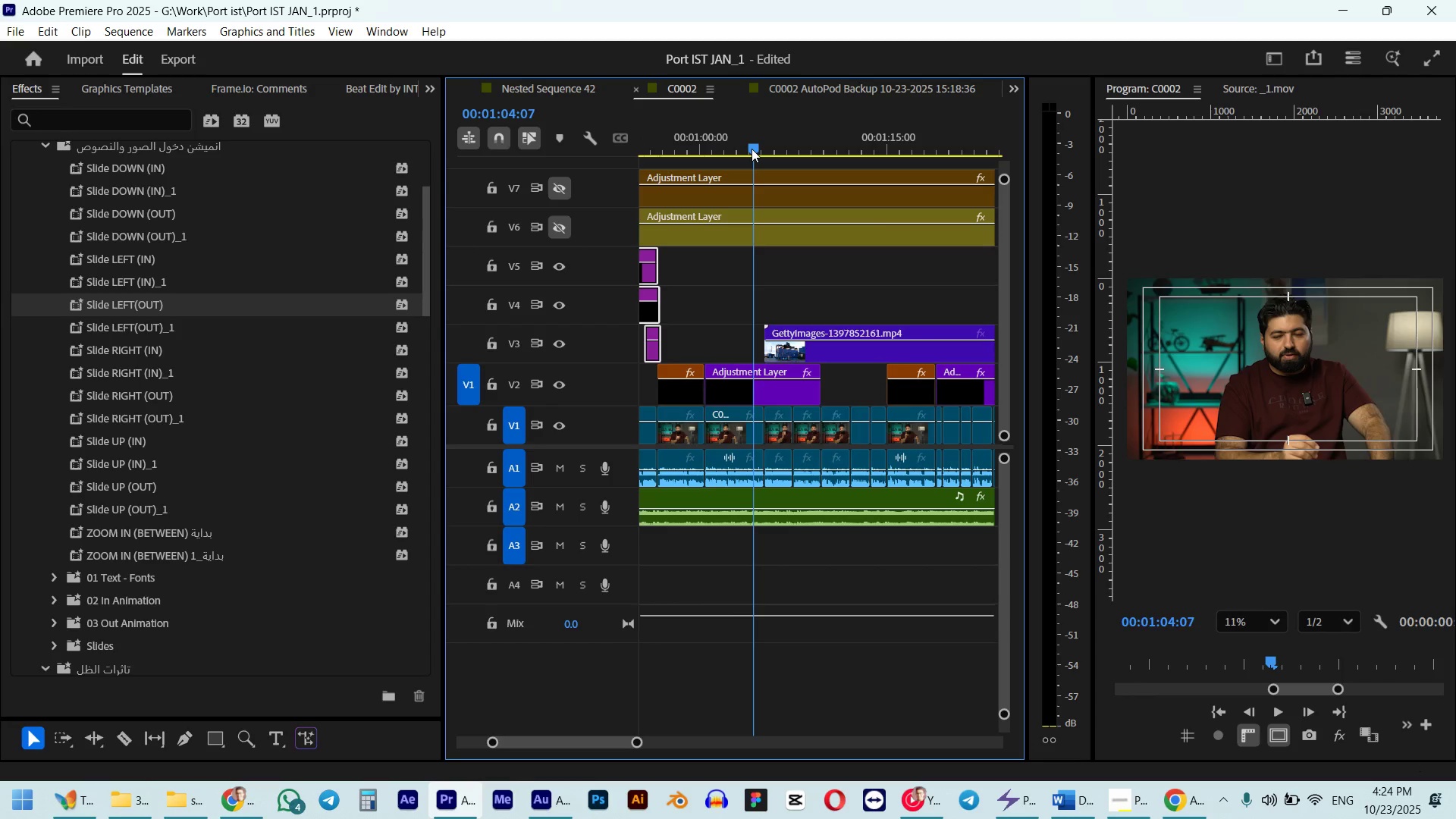 
key(Space)
 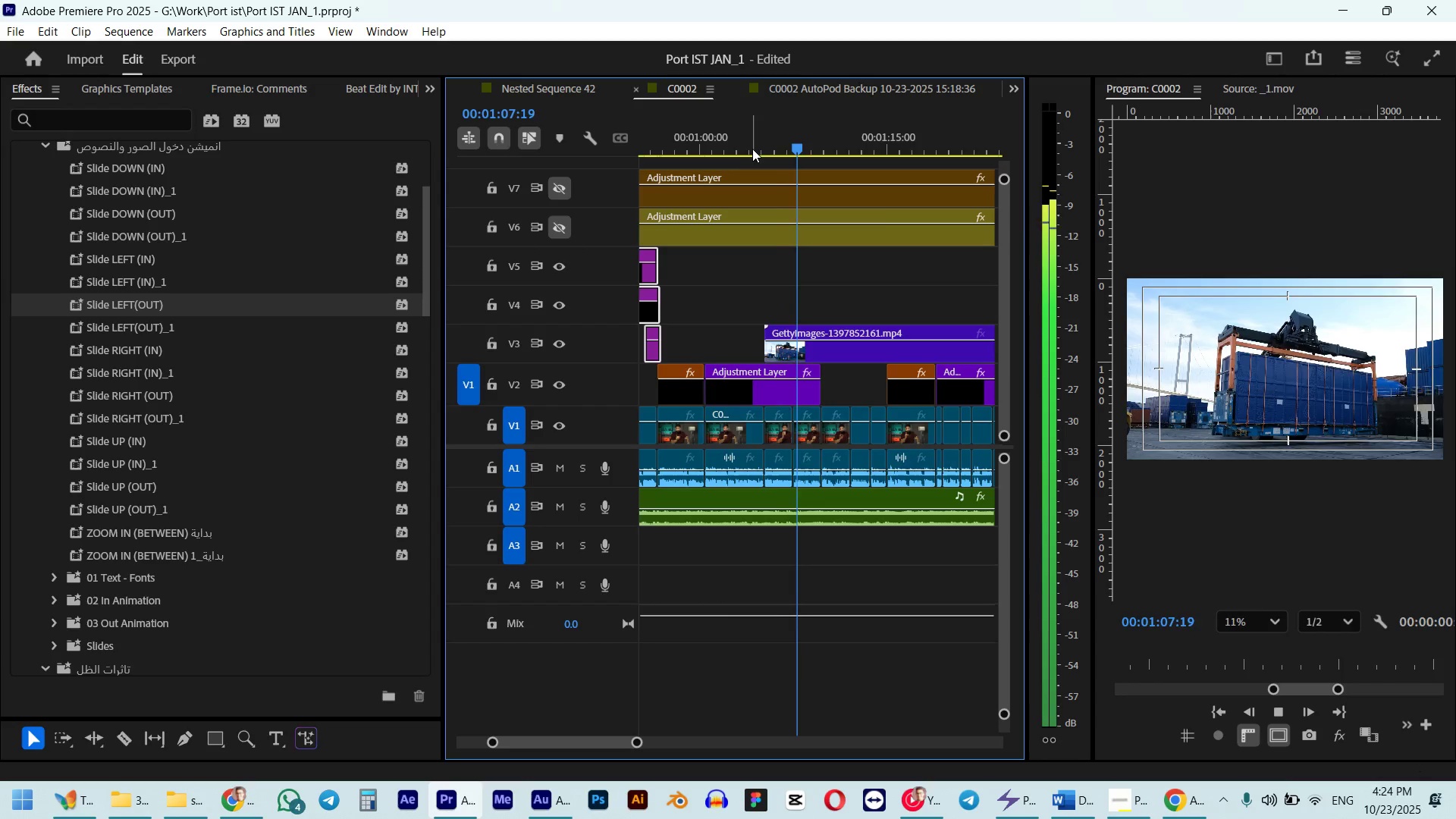 
key(Space)
 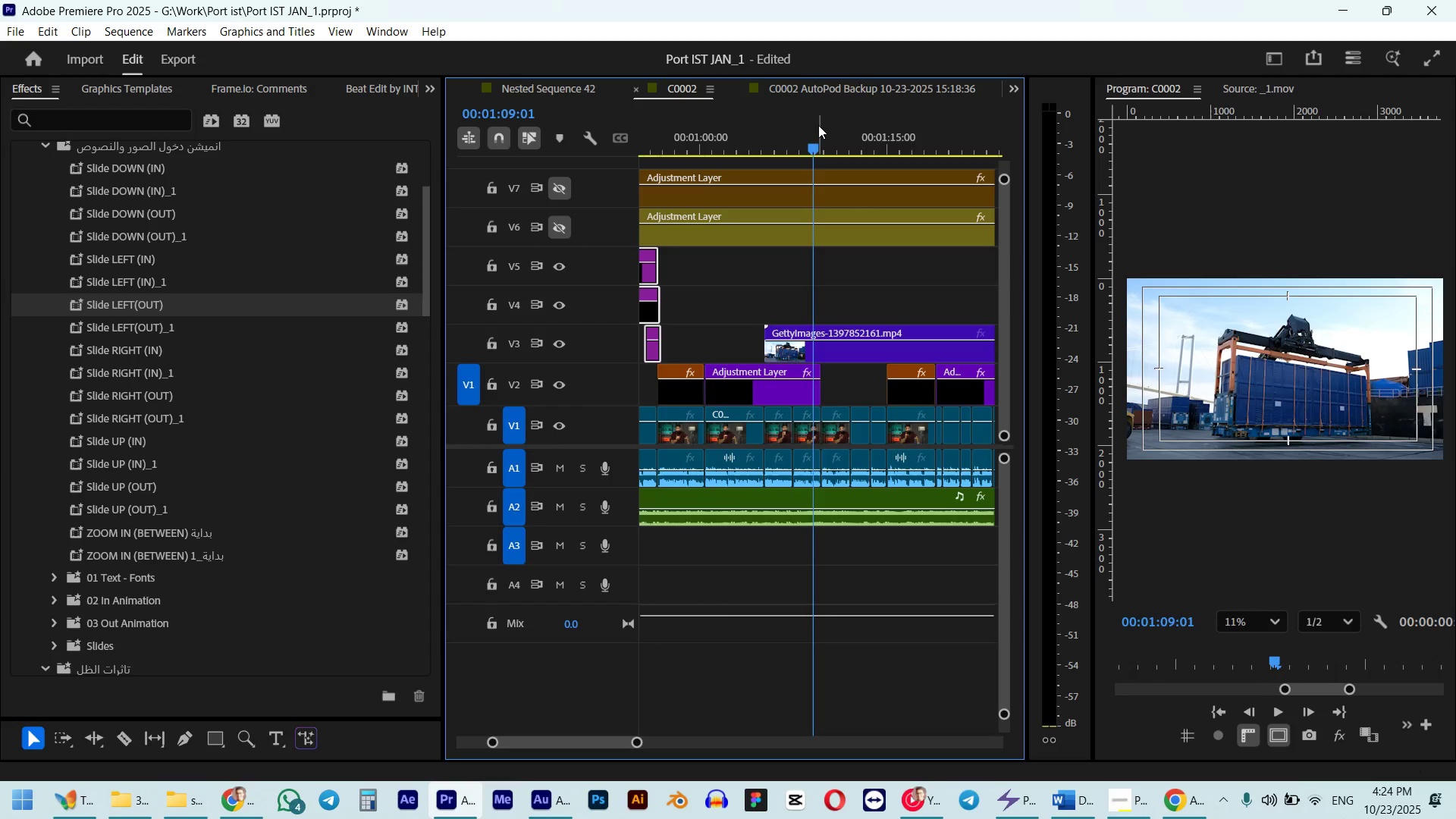 
left_click_drag(start_coordinate=[815, 132], to_coordinate=[796, 140])
 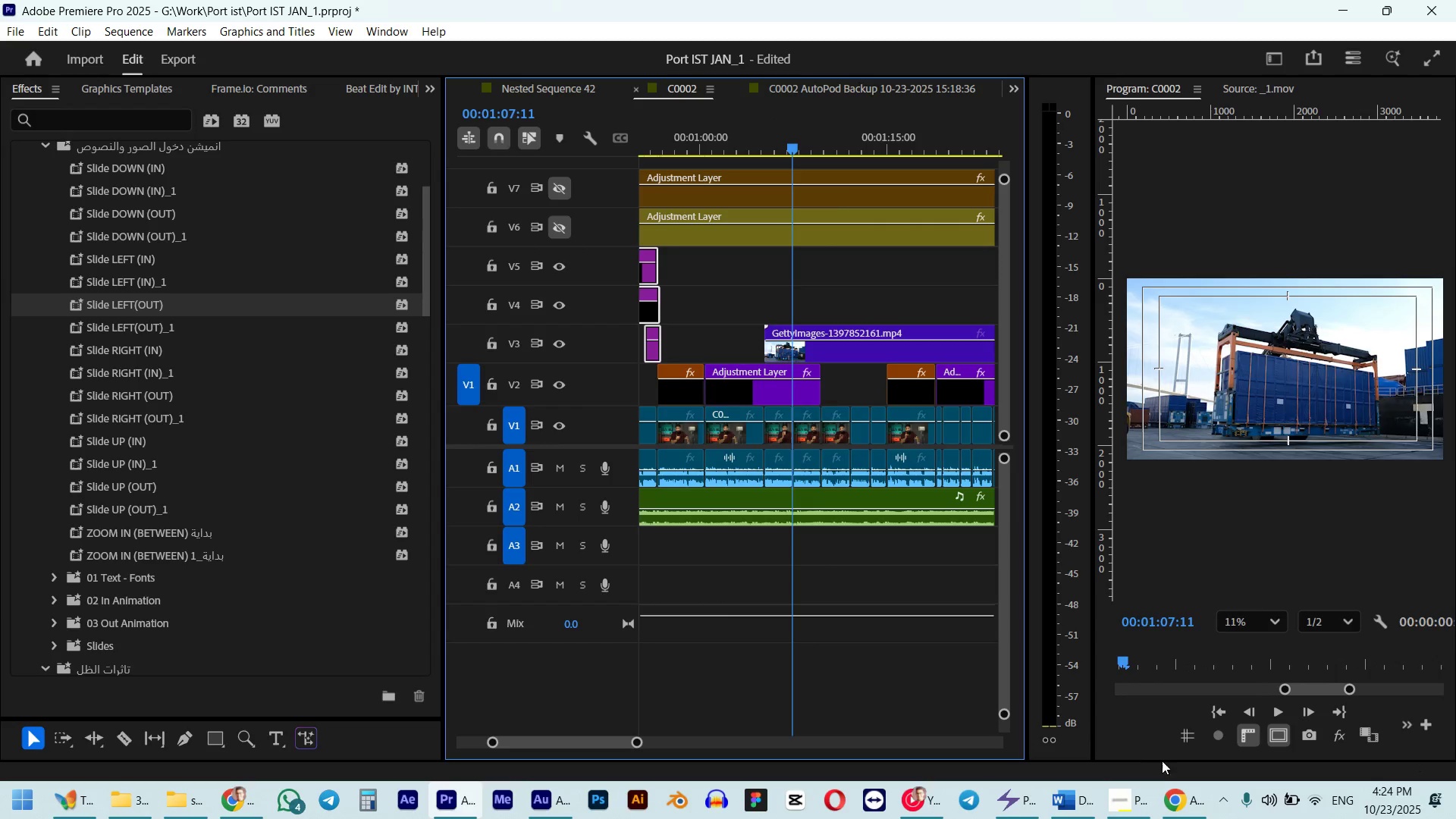 
hold_key(key=ShiftLeft, duration=0.46)
 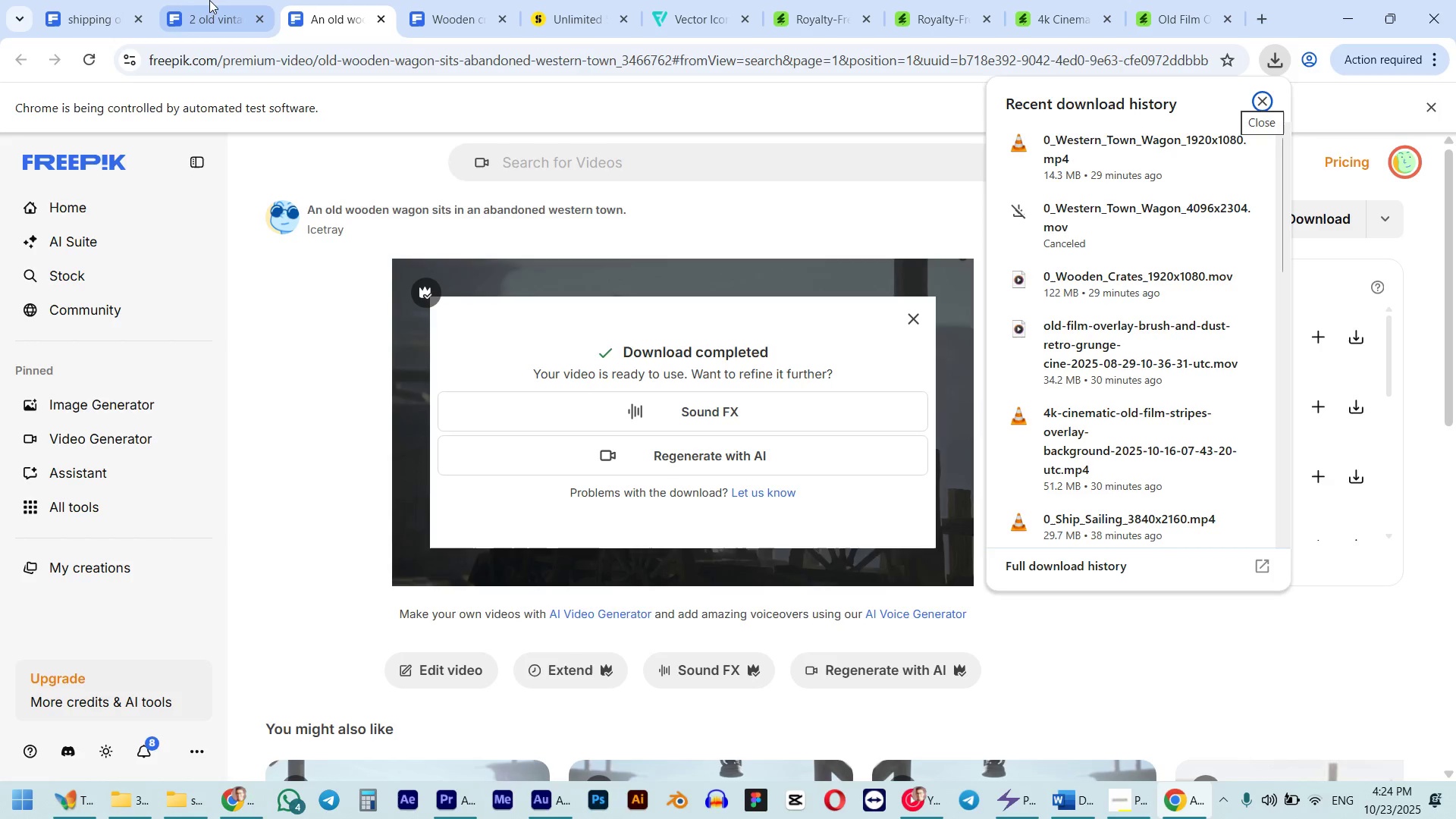 
middle_click([312, 11])
 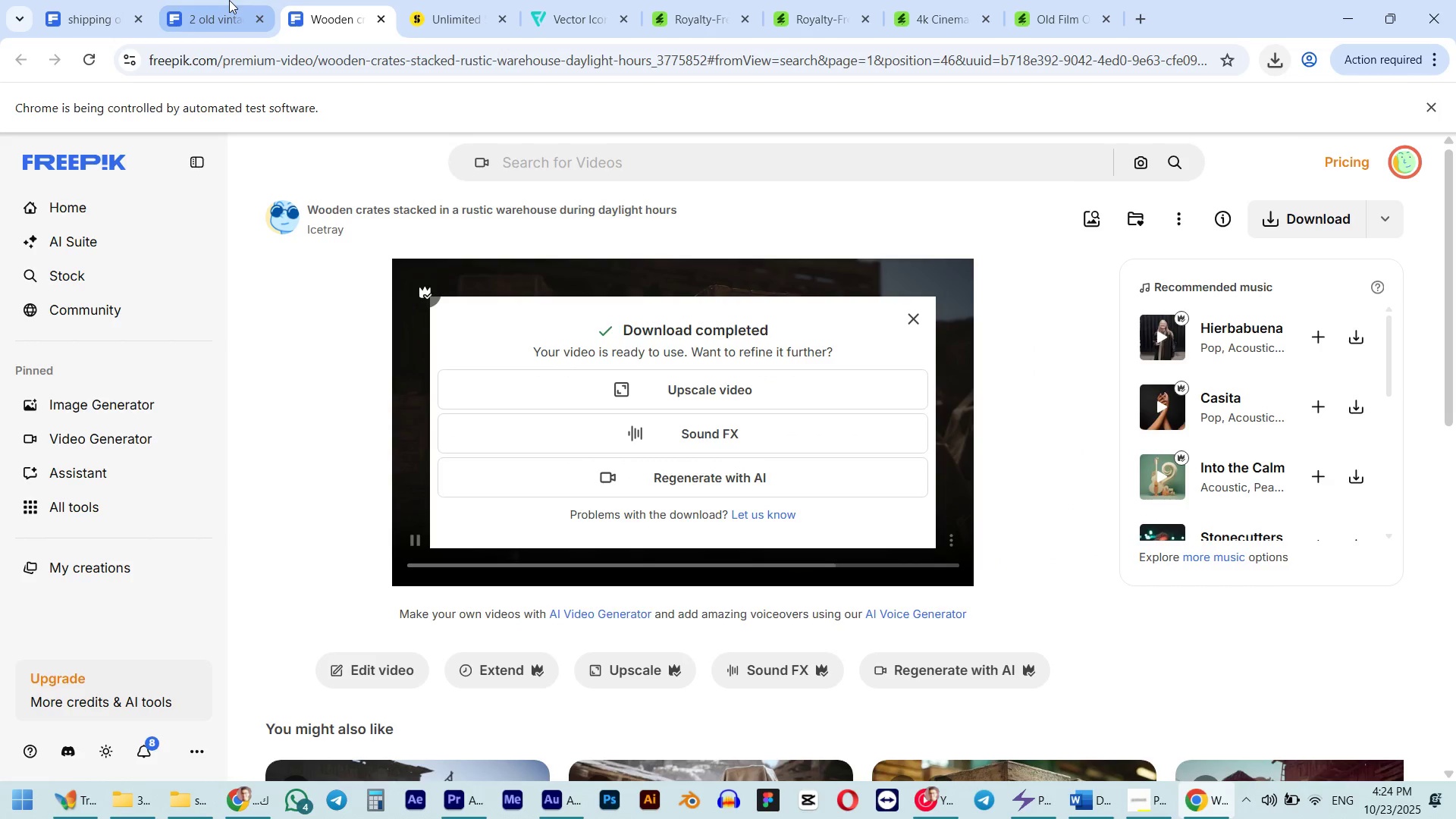 
left_click([229, 0])
 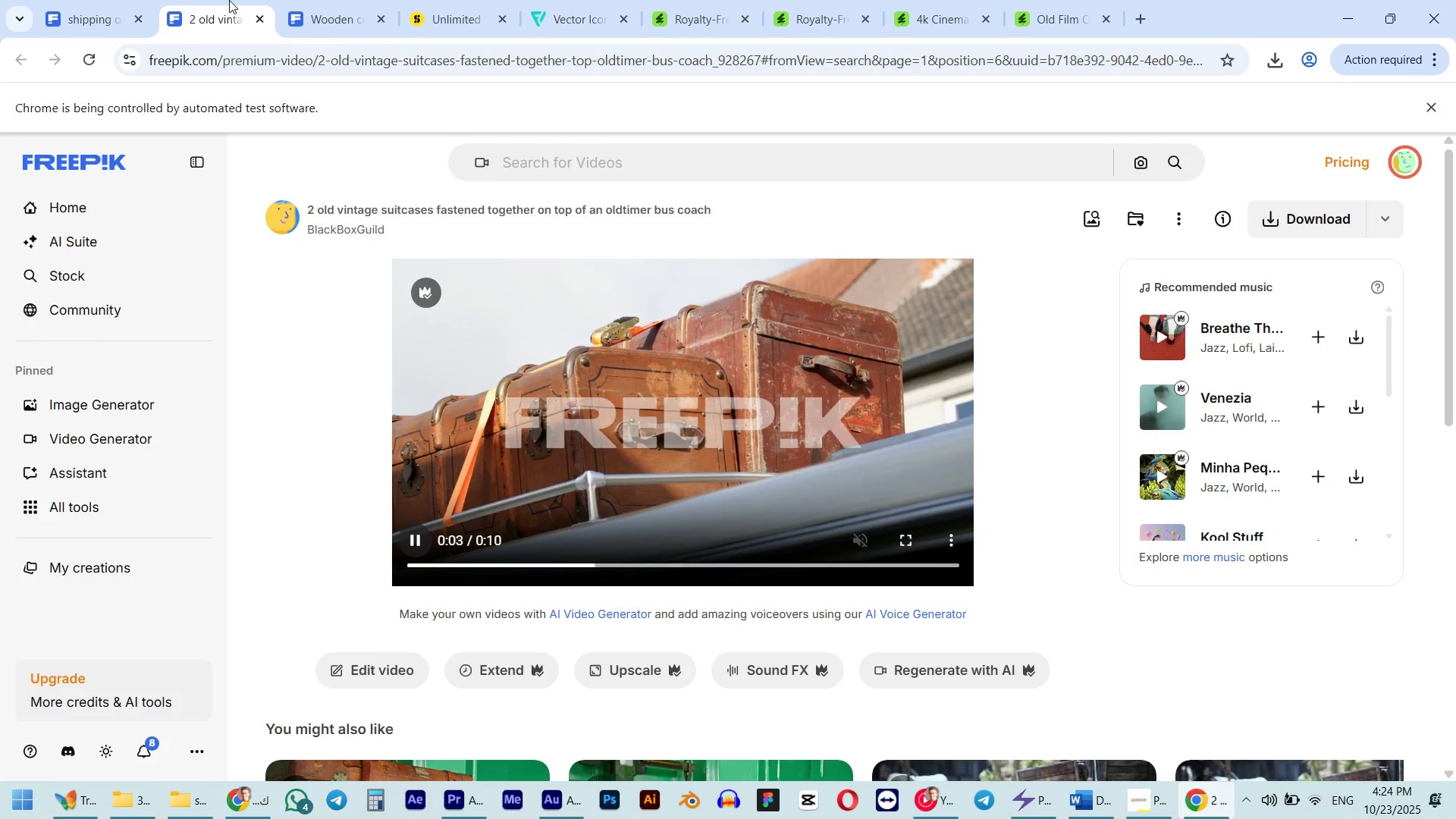 
middle_click([229, 0])
 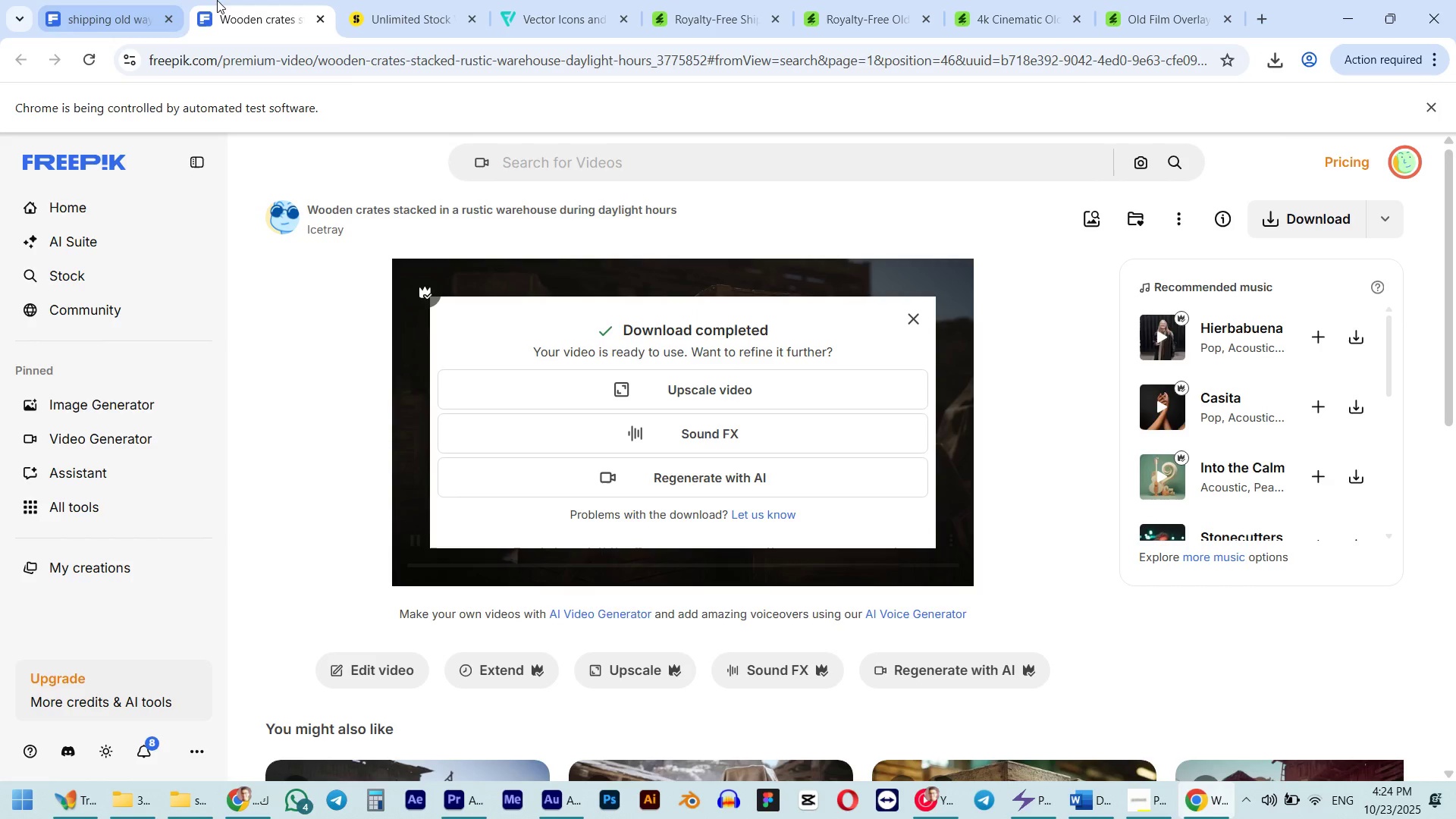 
middle_click([219, 0])
 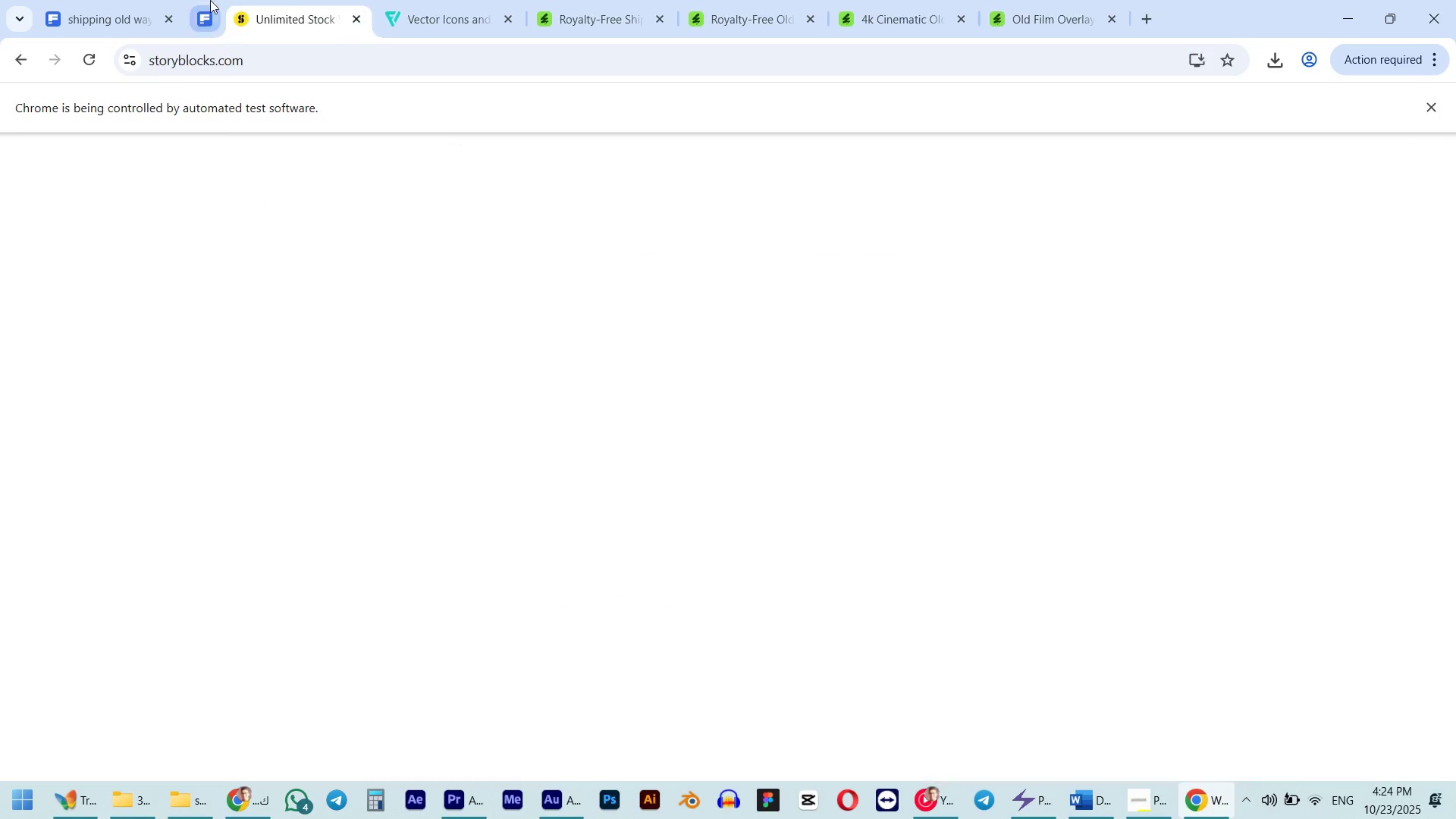 
mouse_move([154, 19])
 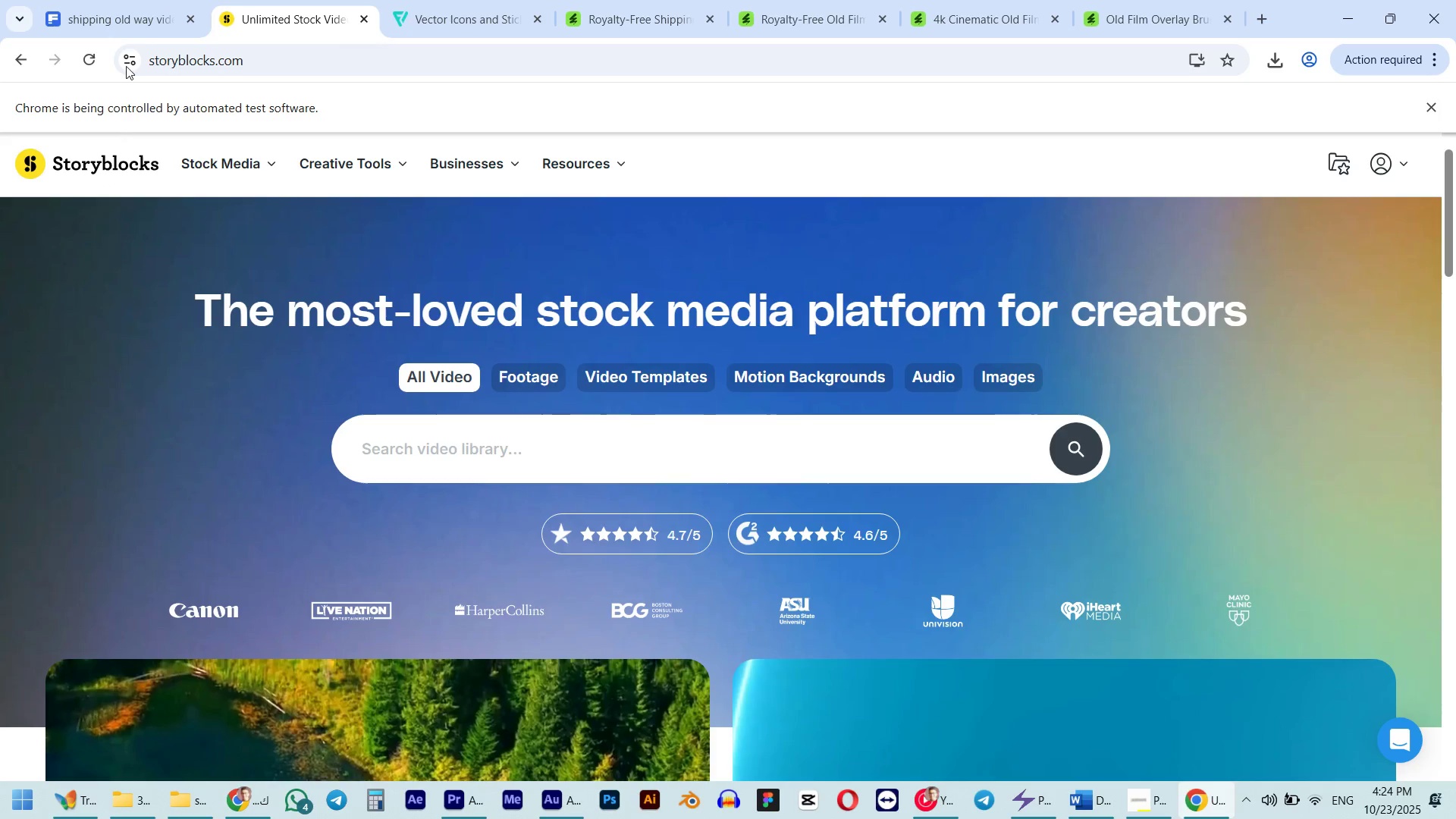 
left_click([140, 11])
 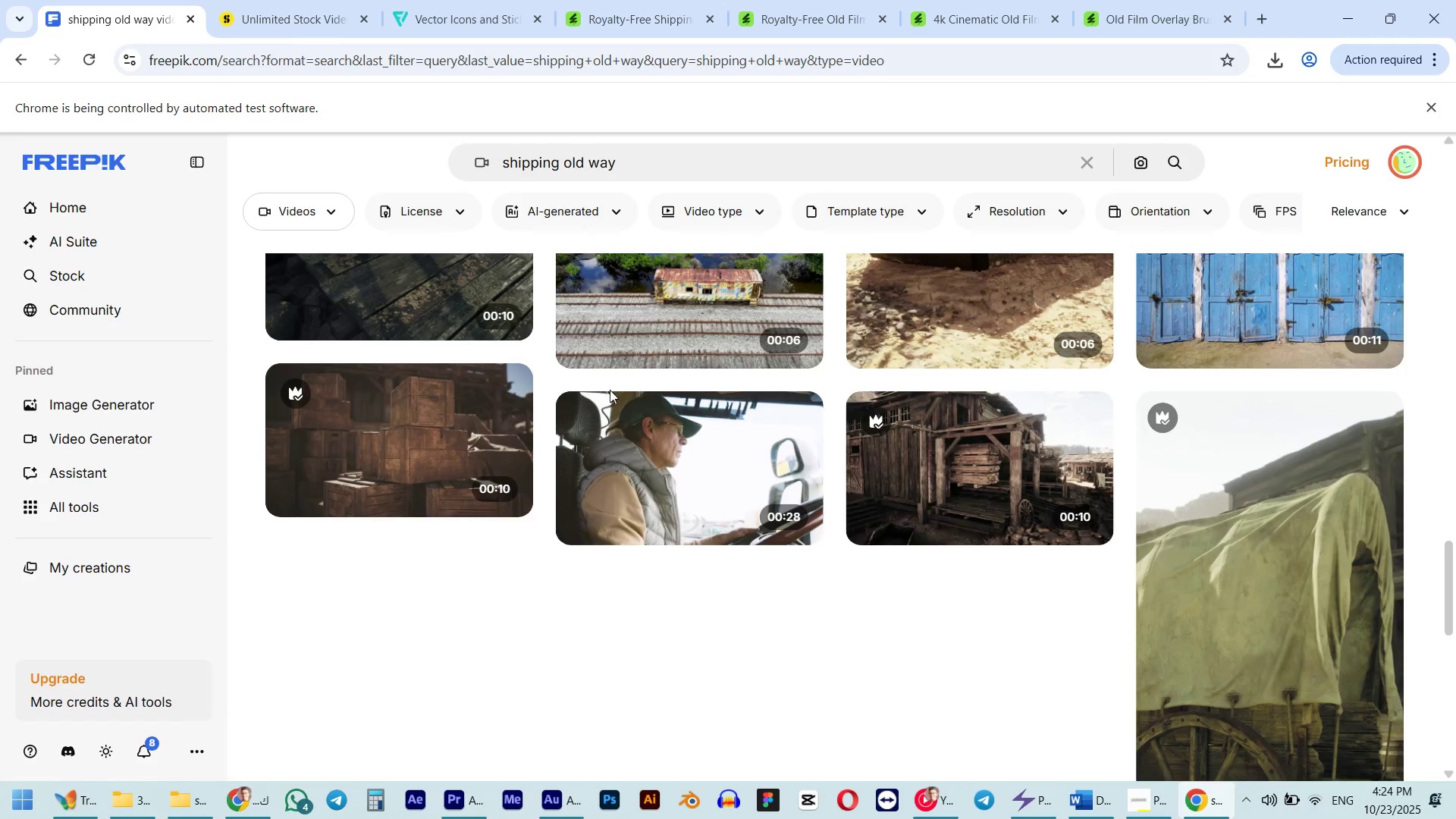 
scroll: coordinate [706, 450], scroll_direction: up, amount: 5.0
 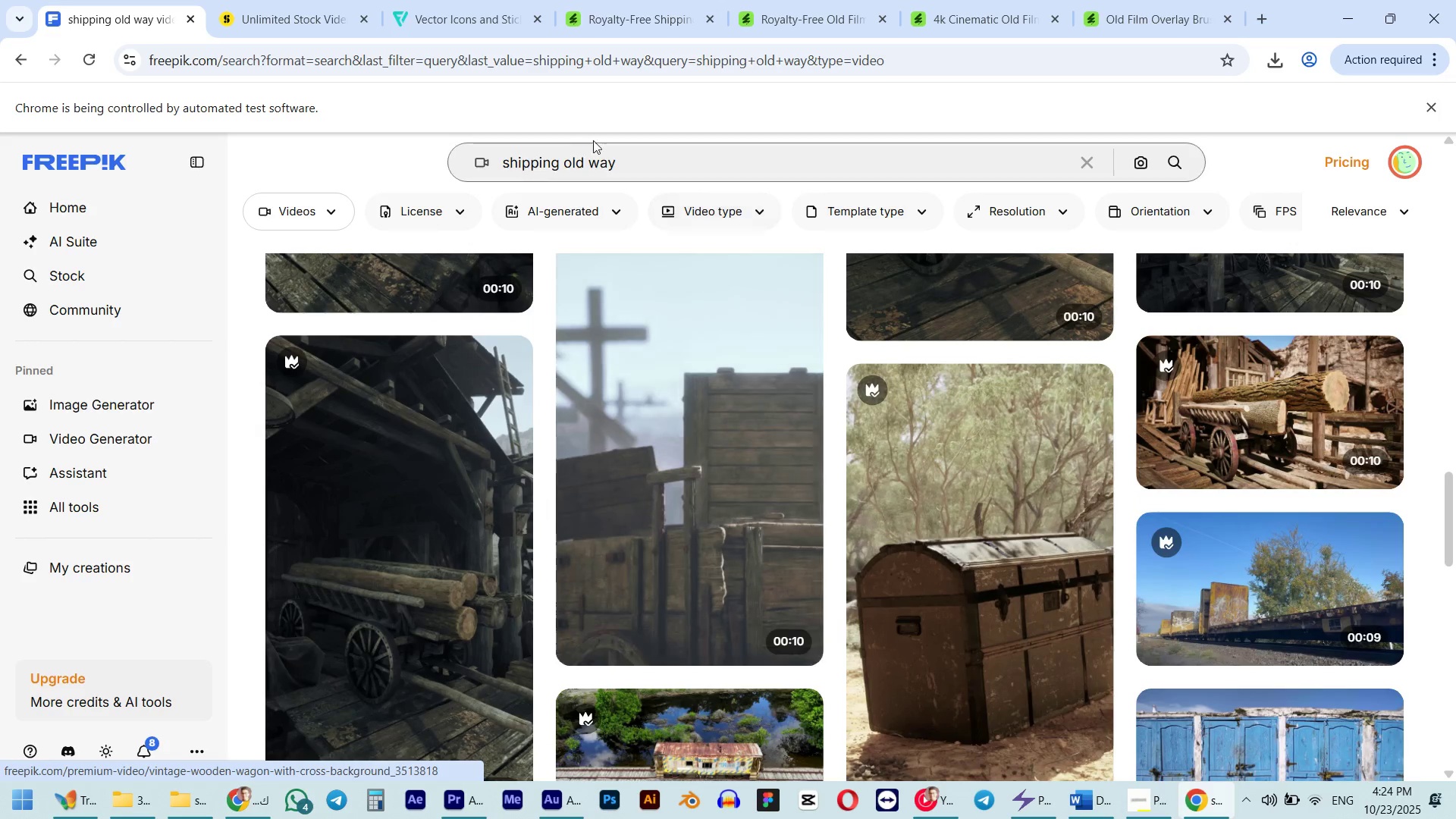 
double_click([582, 137])
 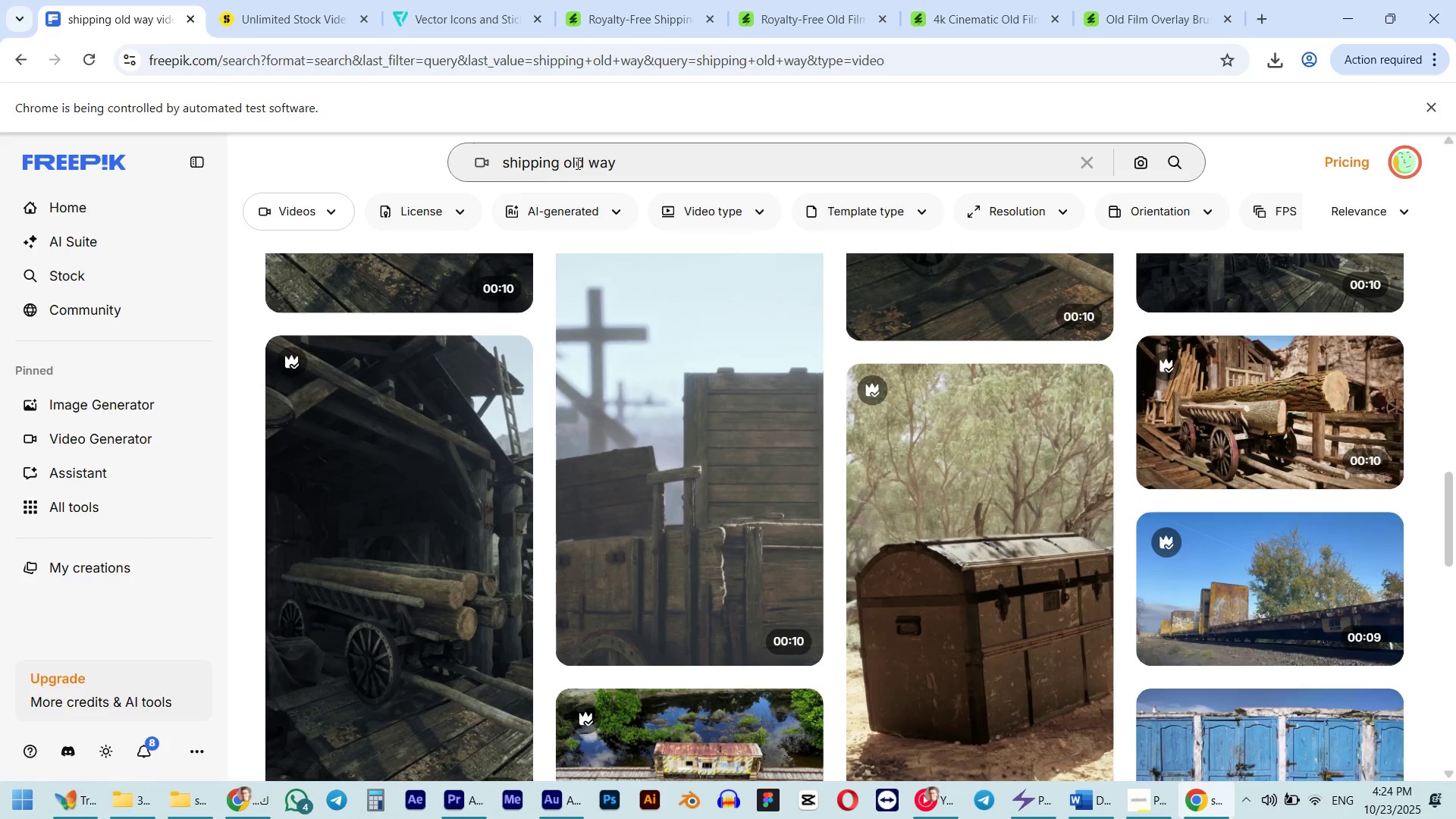 
triple_click([576, 164])
 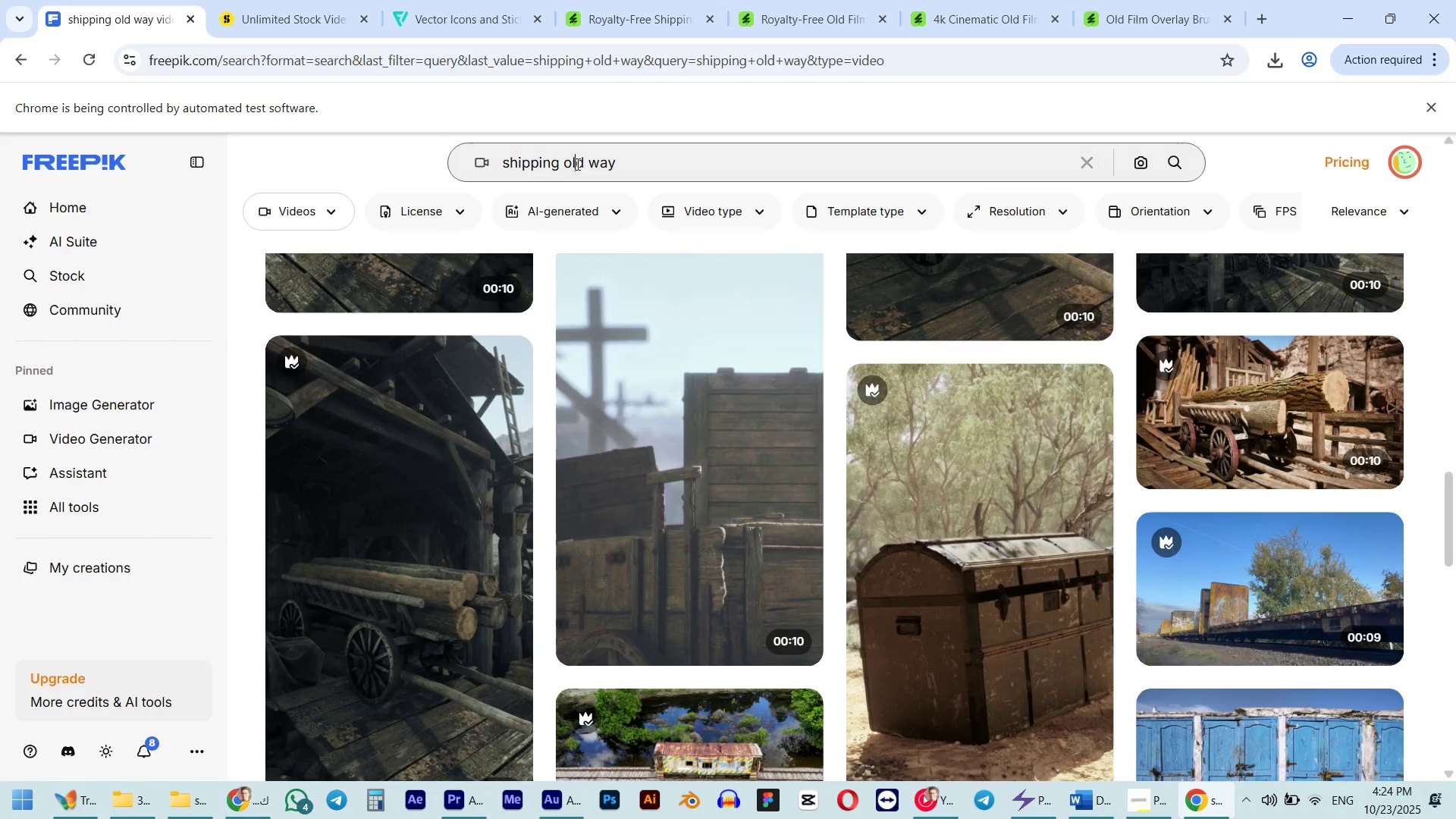 
triple_click([576, 164])
 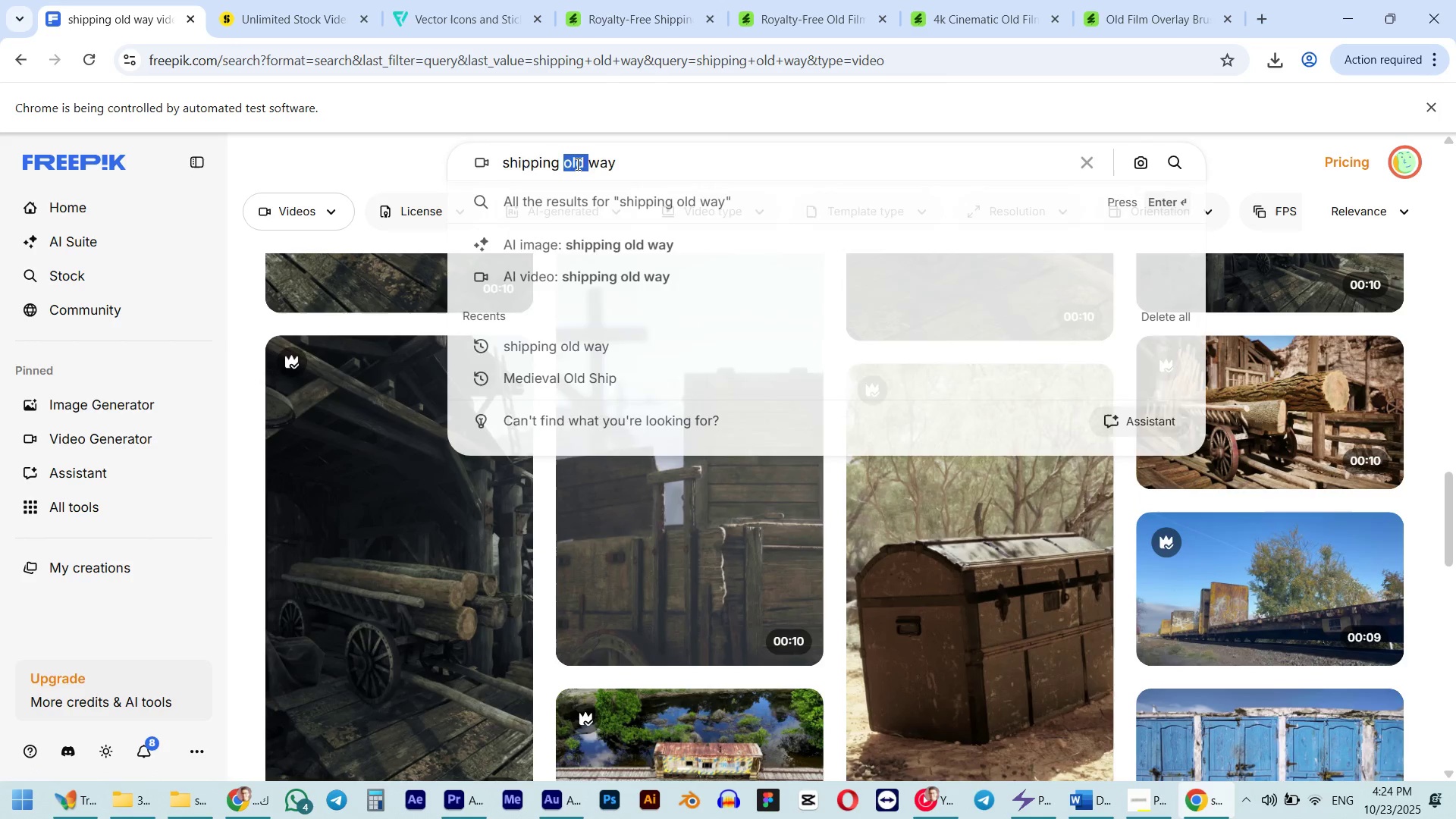 
triple_click([576, 164])
 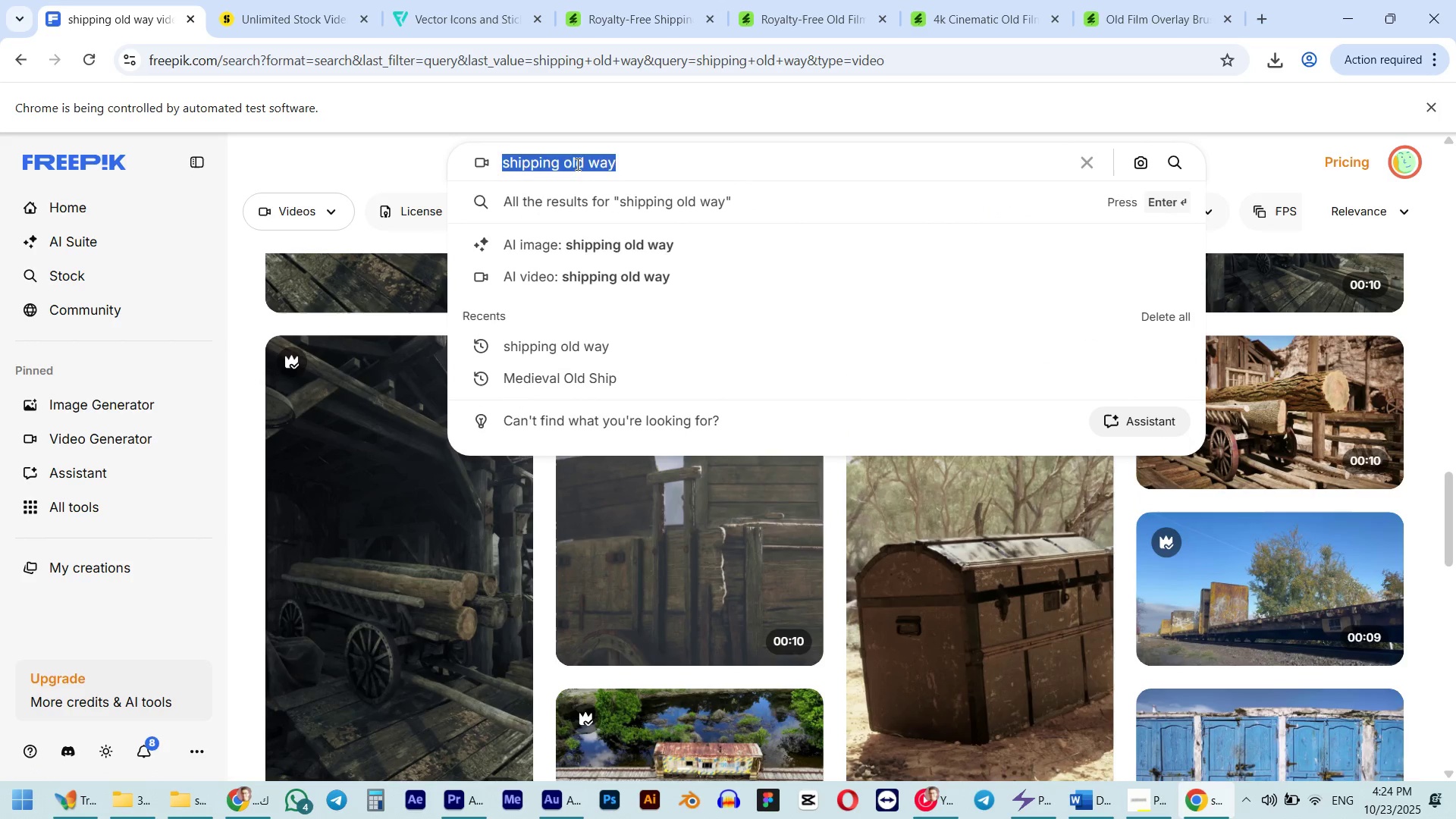 
type(port)
 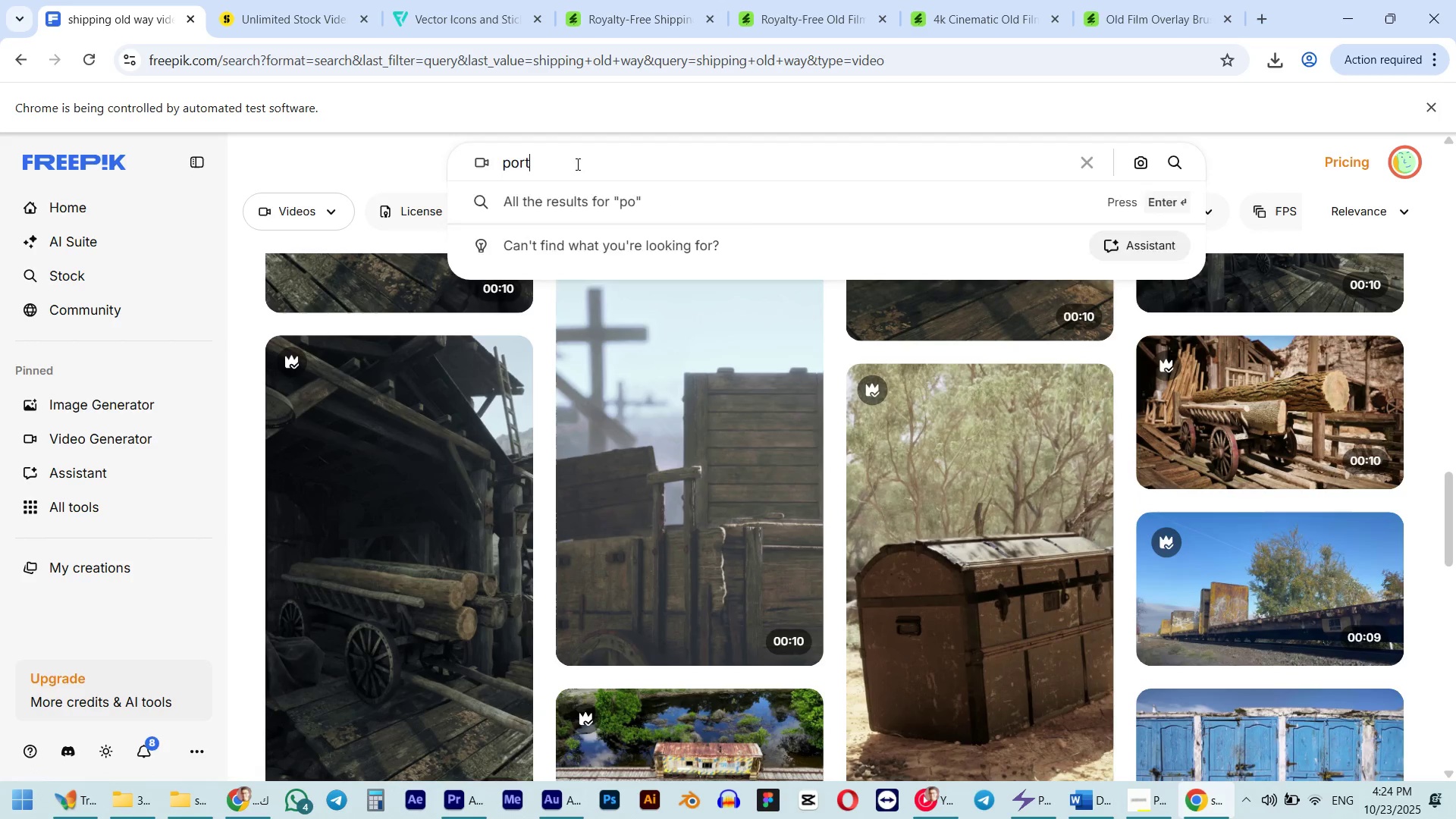 
key(Enter)
 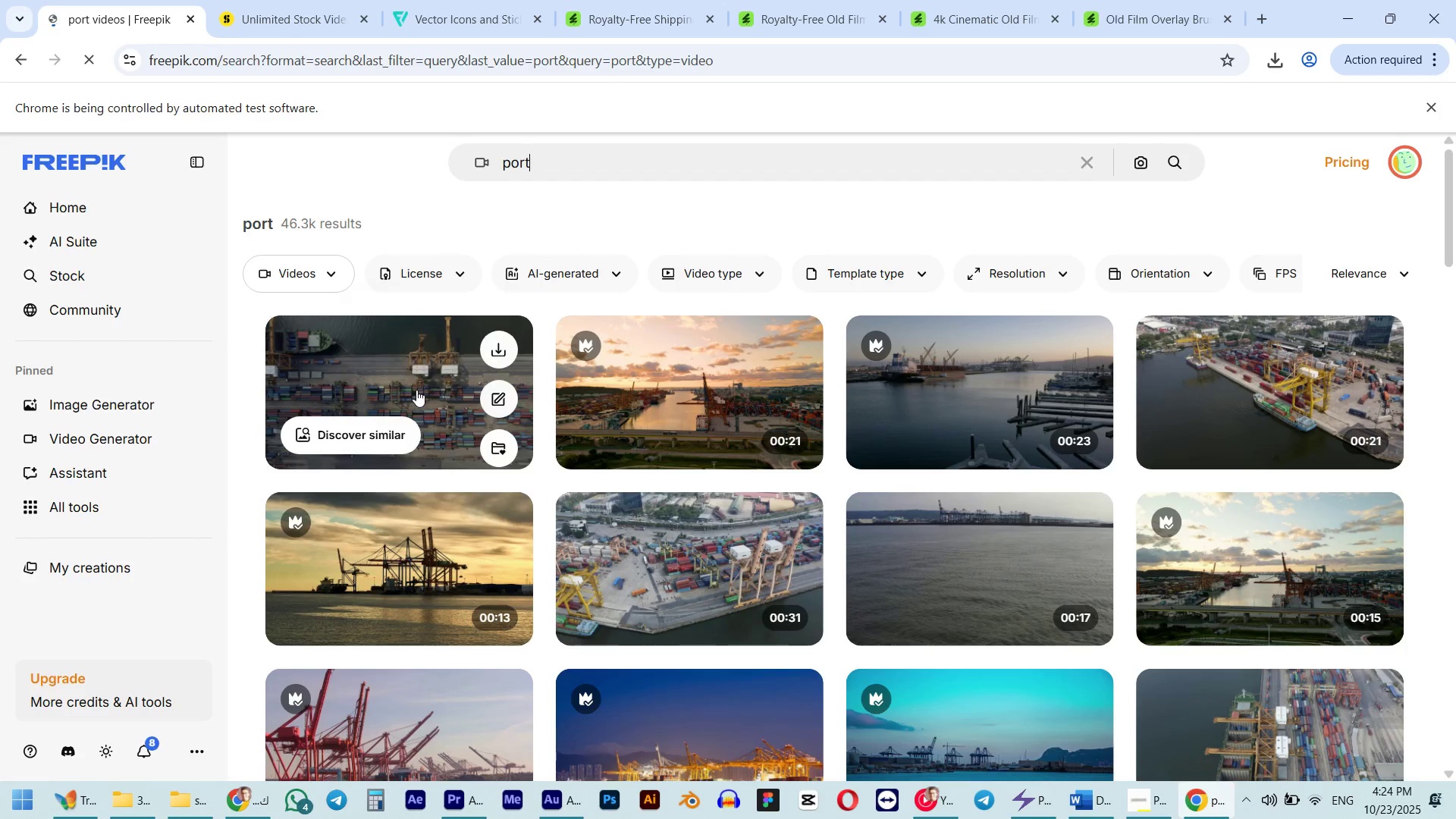 
wait(7.46)
 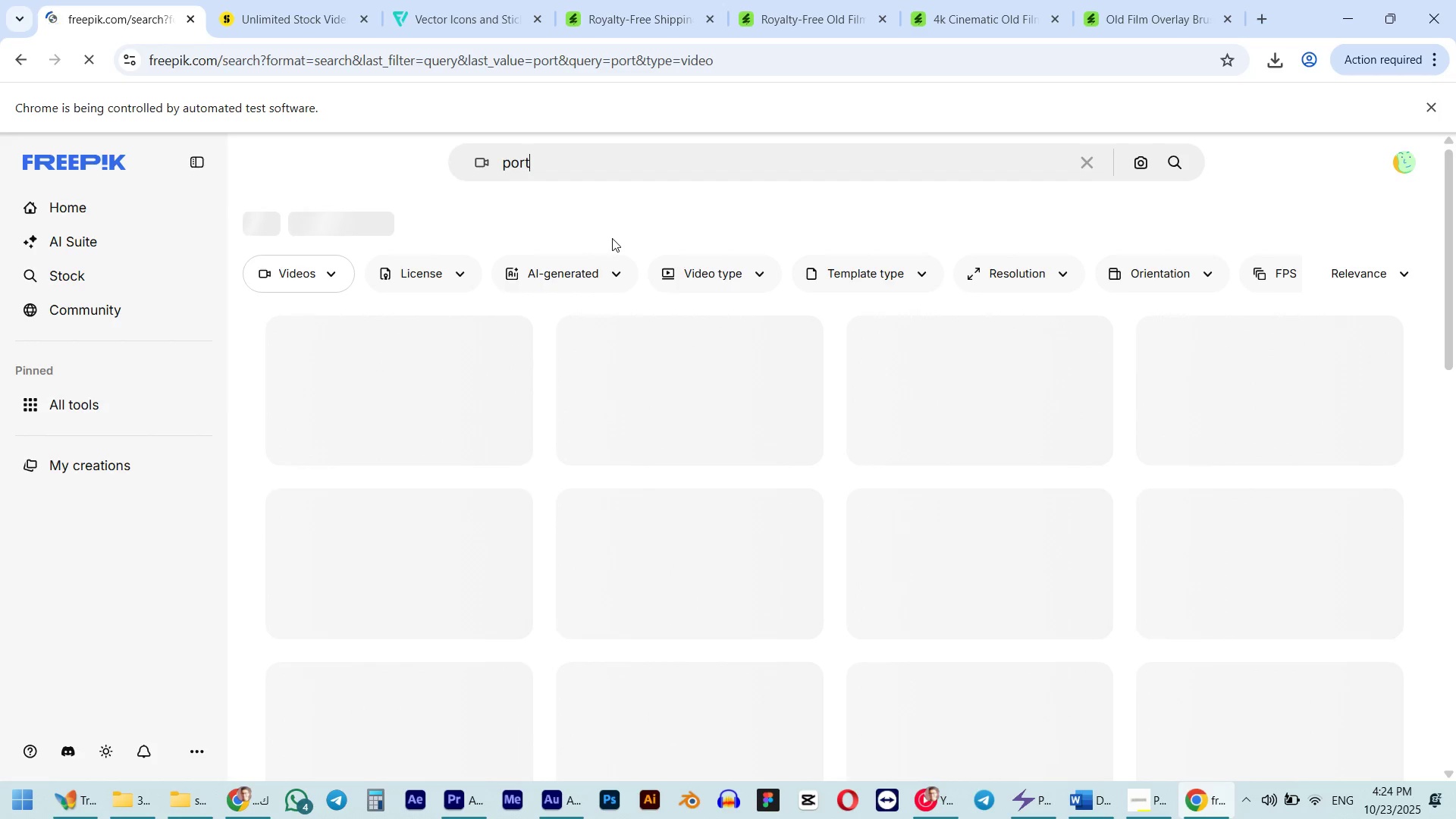 
scroll: coordinate [408, 402], scroll_direction: down, amount: 3.0
 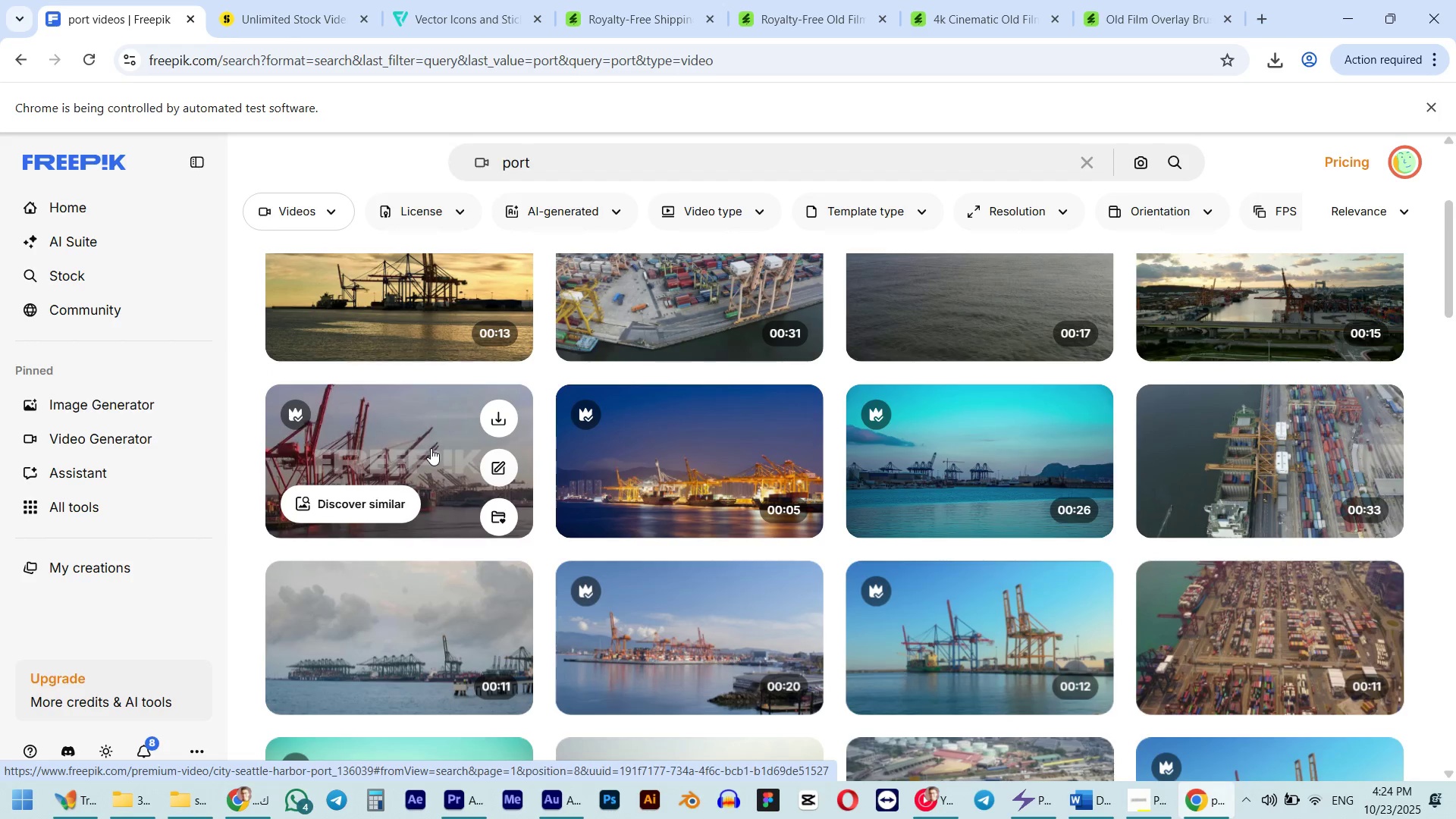 
middle_click([431, 448])
 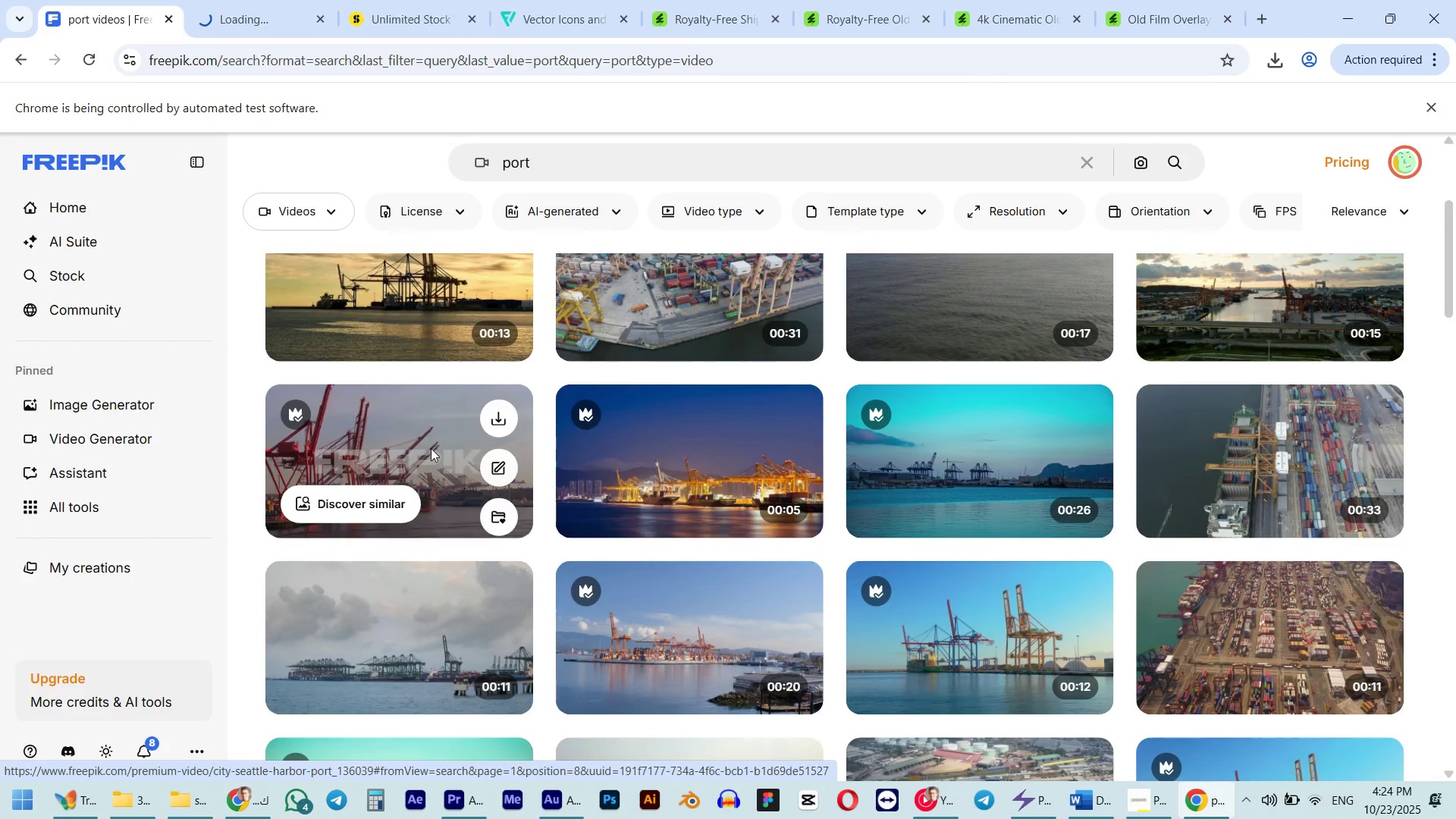 
scroll: coordinate [432, 355], scroll_direction: up, amount: 3.0
 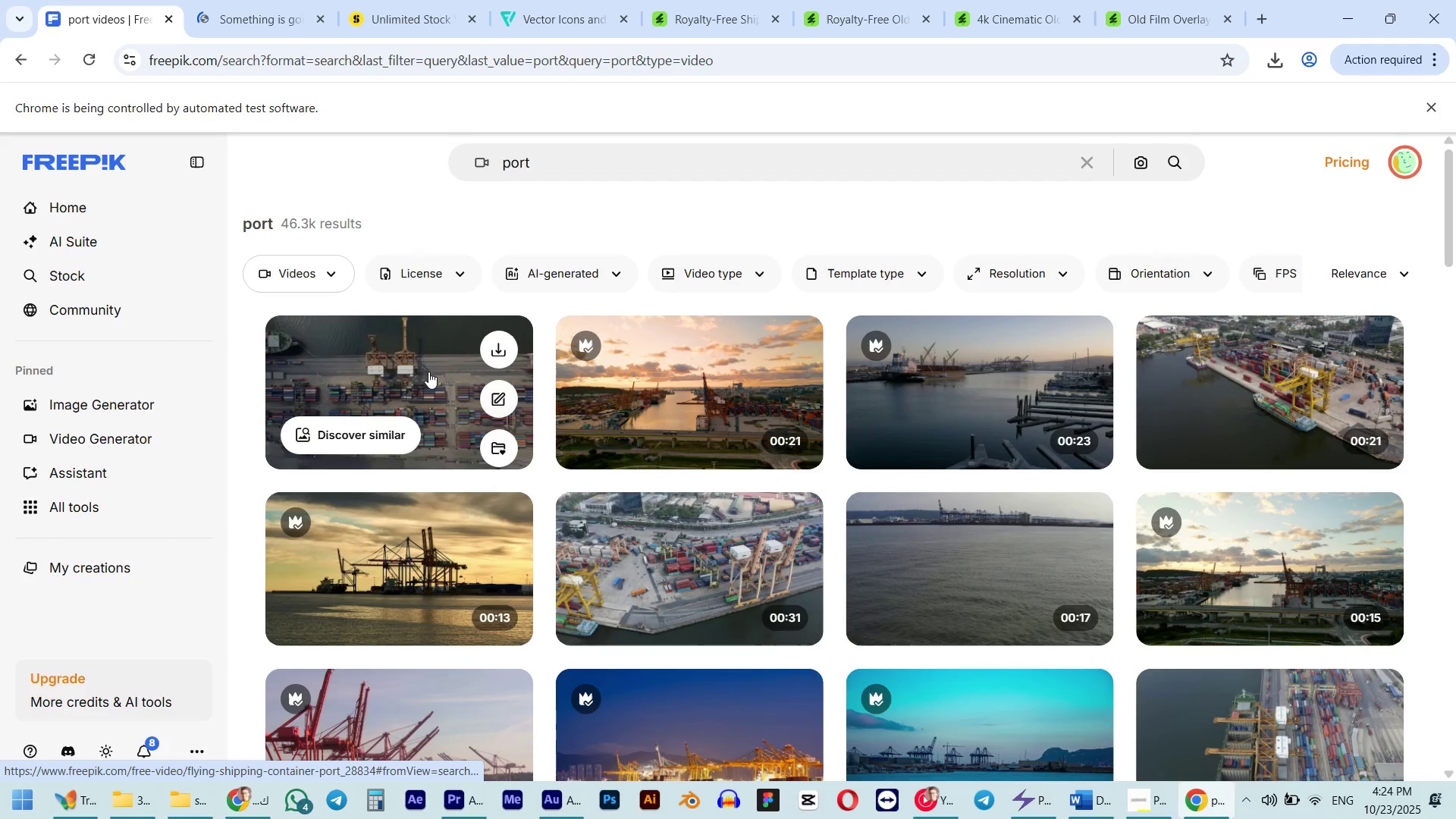 
middle_click([428, 372])
 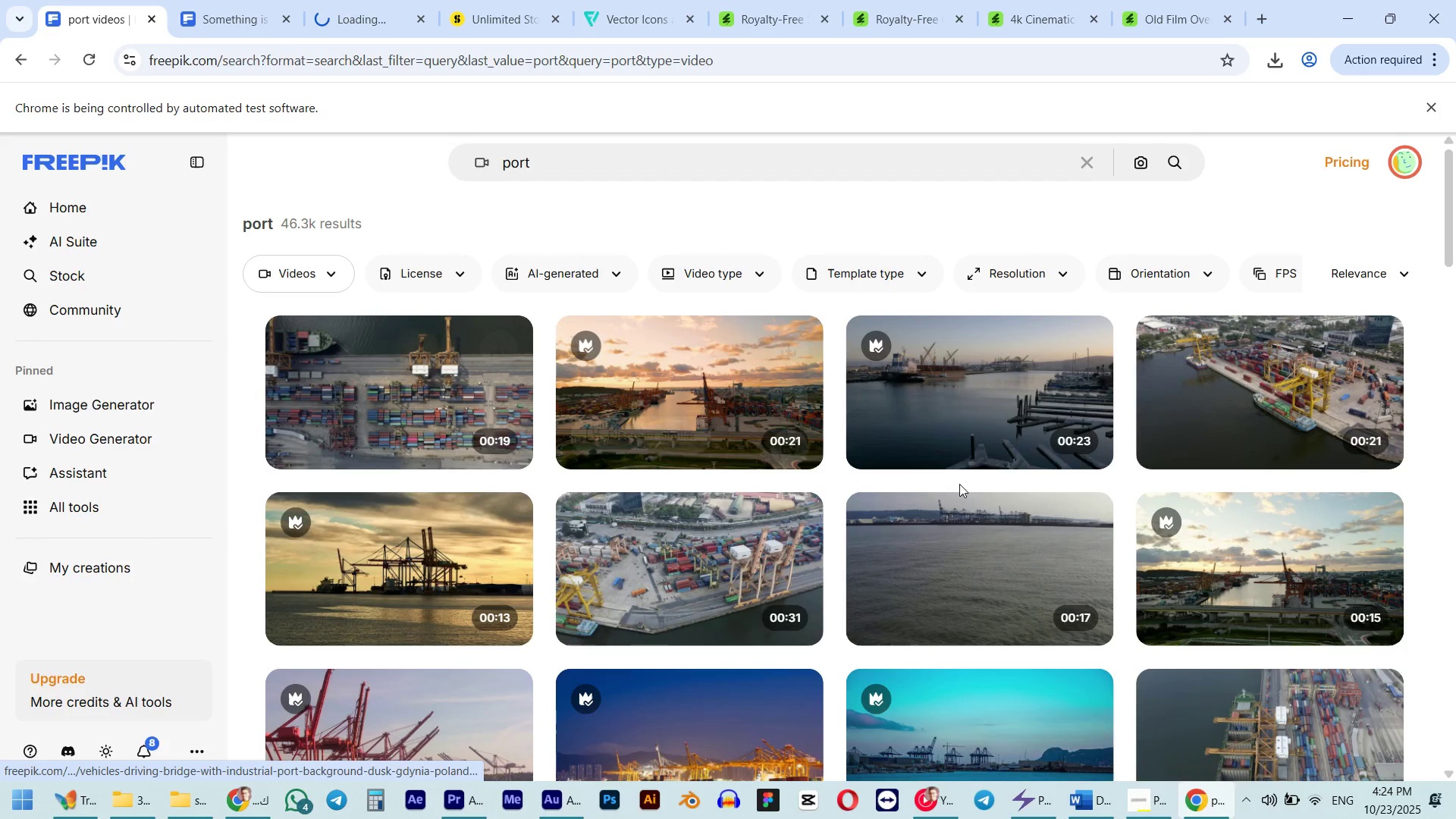 
scroll: coordinate [1012, 487], scroll_direction: down, amount: 2.0
 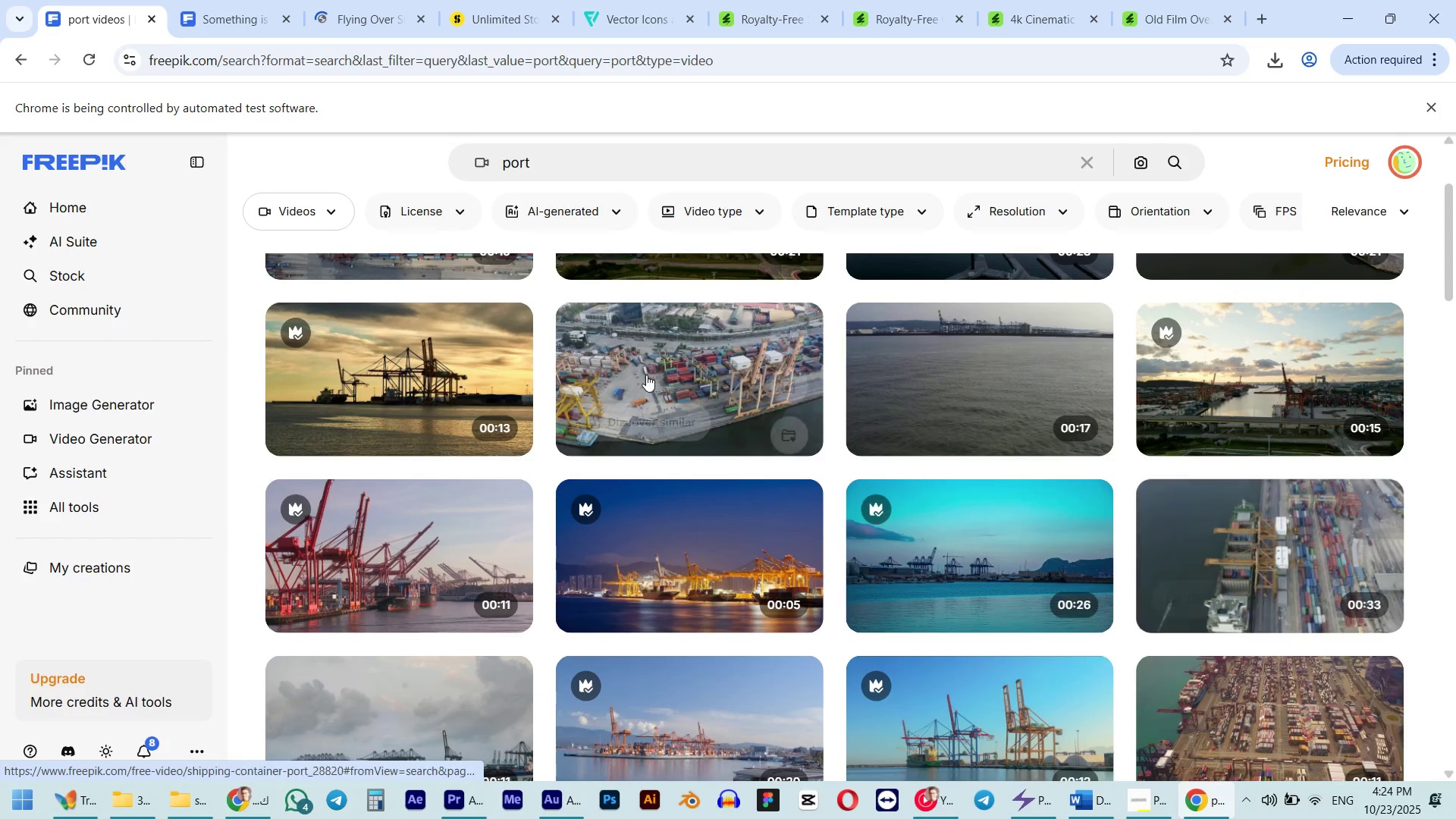 
middle_click([644, 374])
 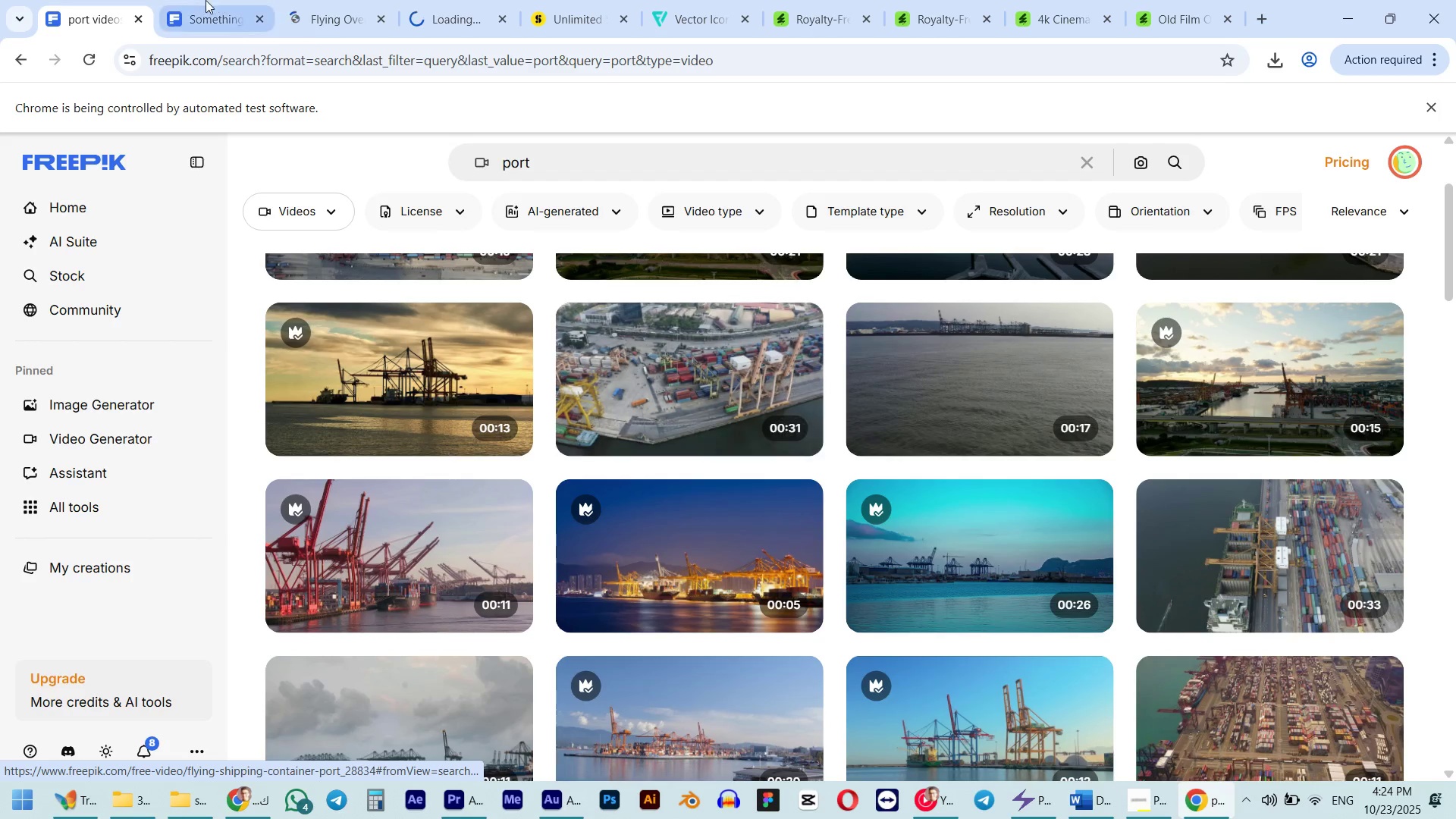 
left_click([202, 0])
 